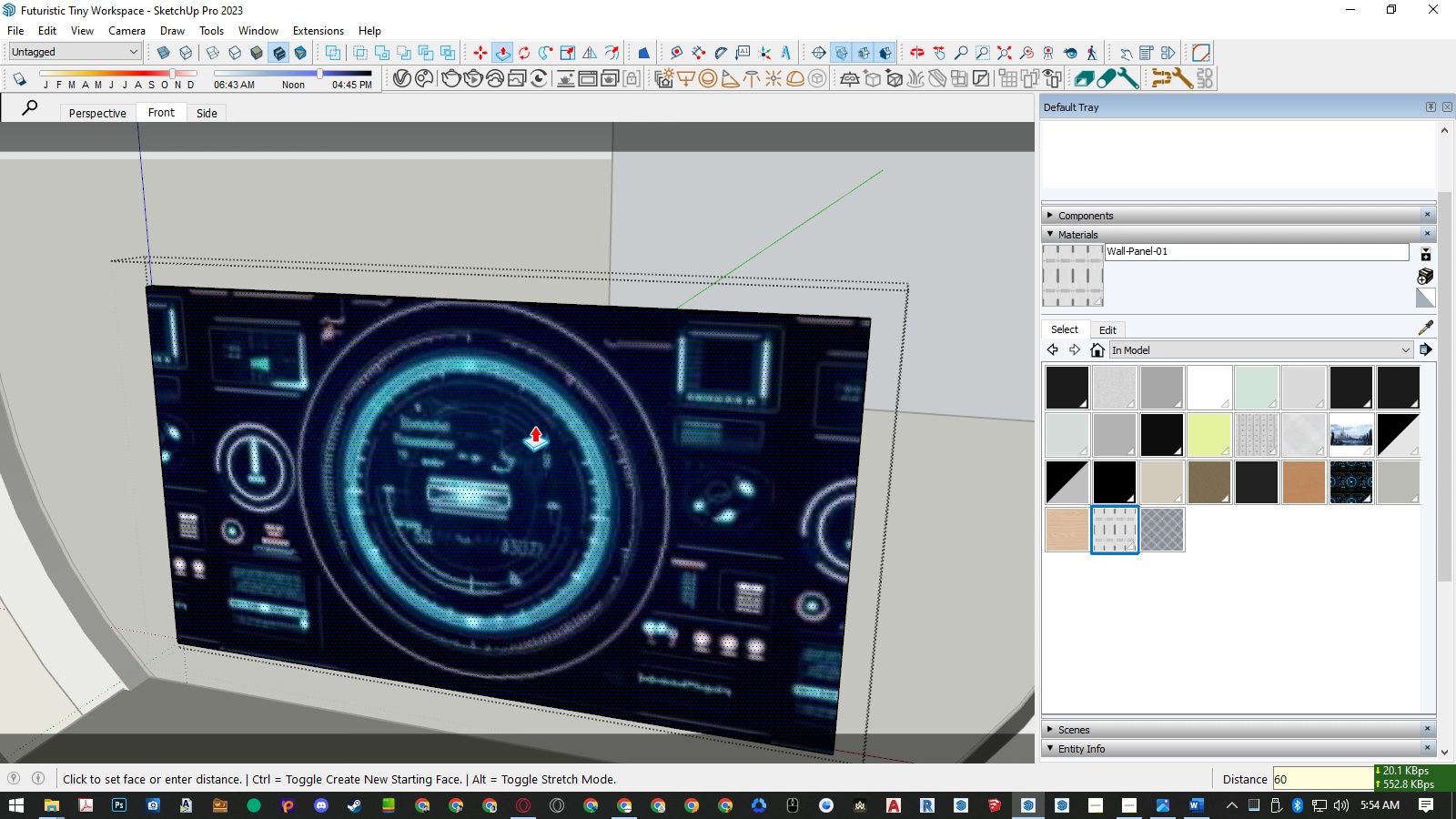 
key(Backspace)
 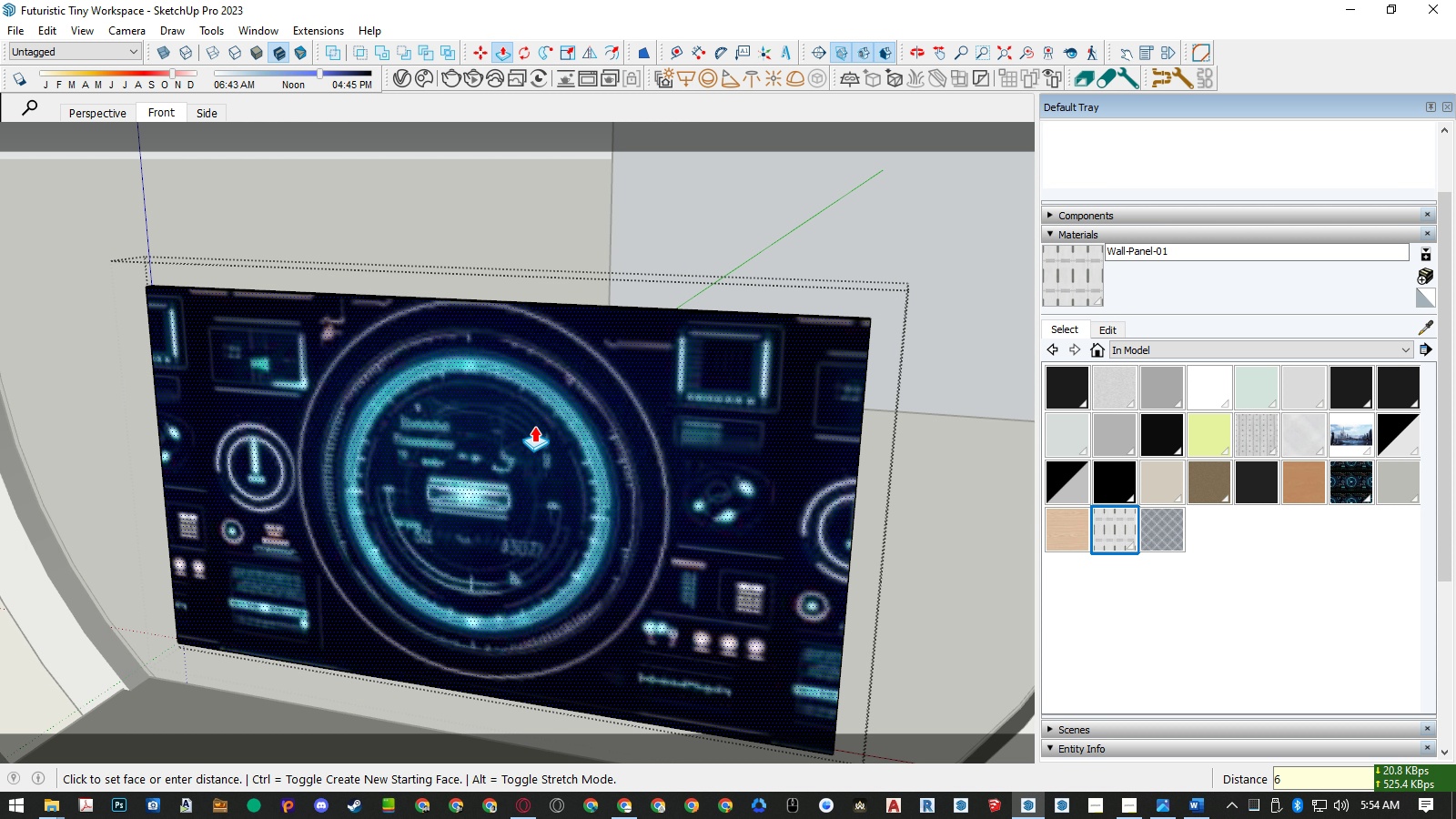 
key(NumpadEnter)
 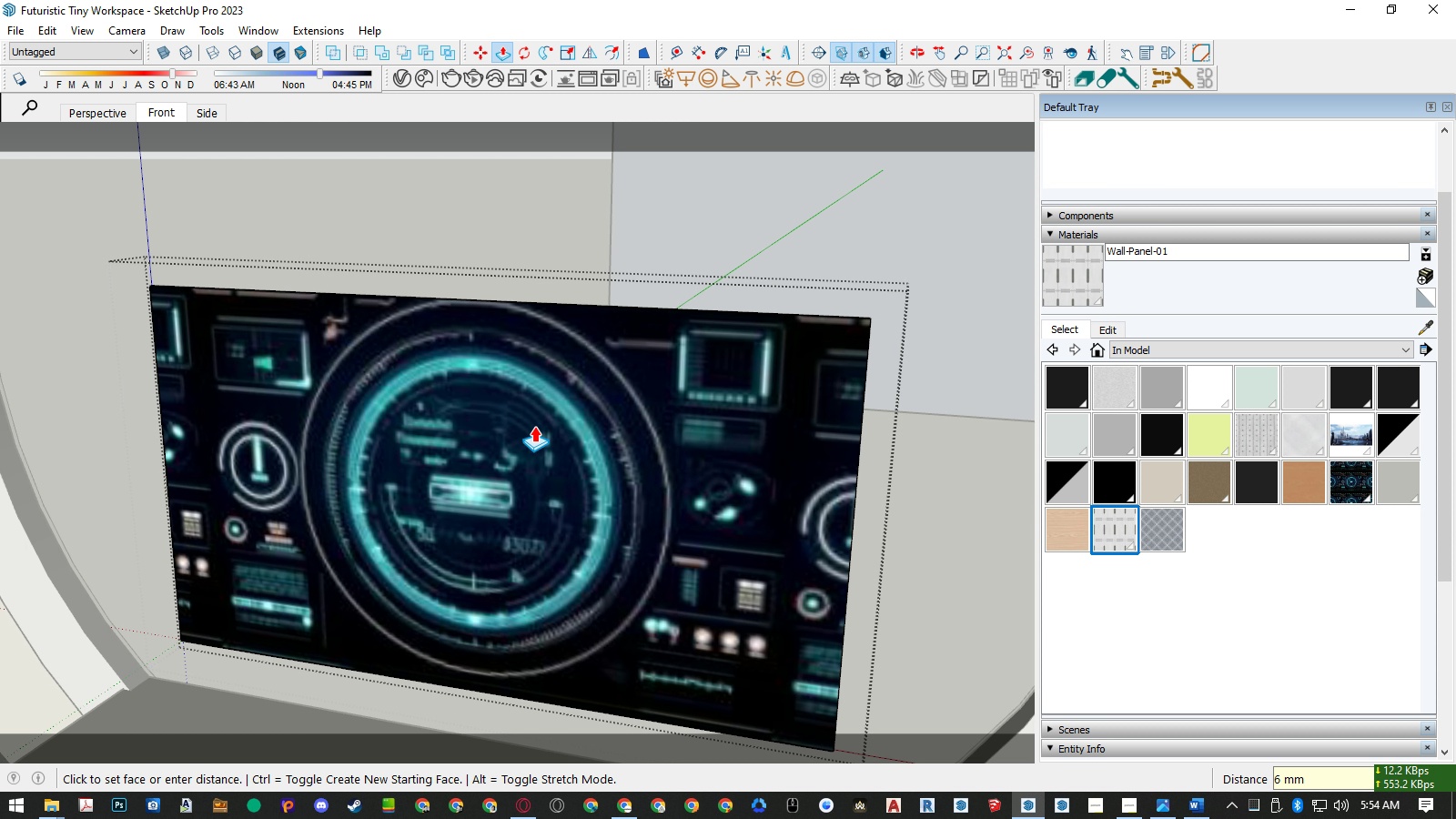 
key(Space)
 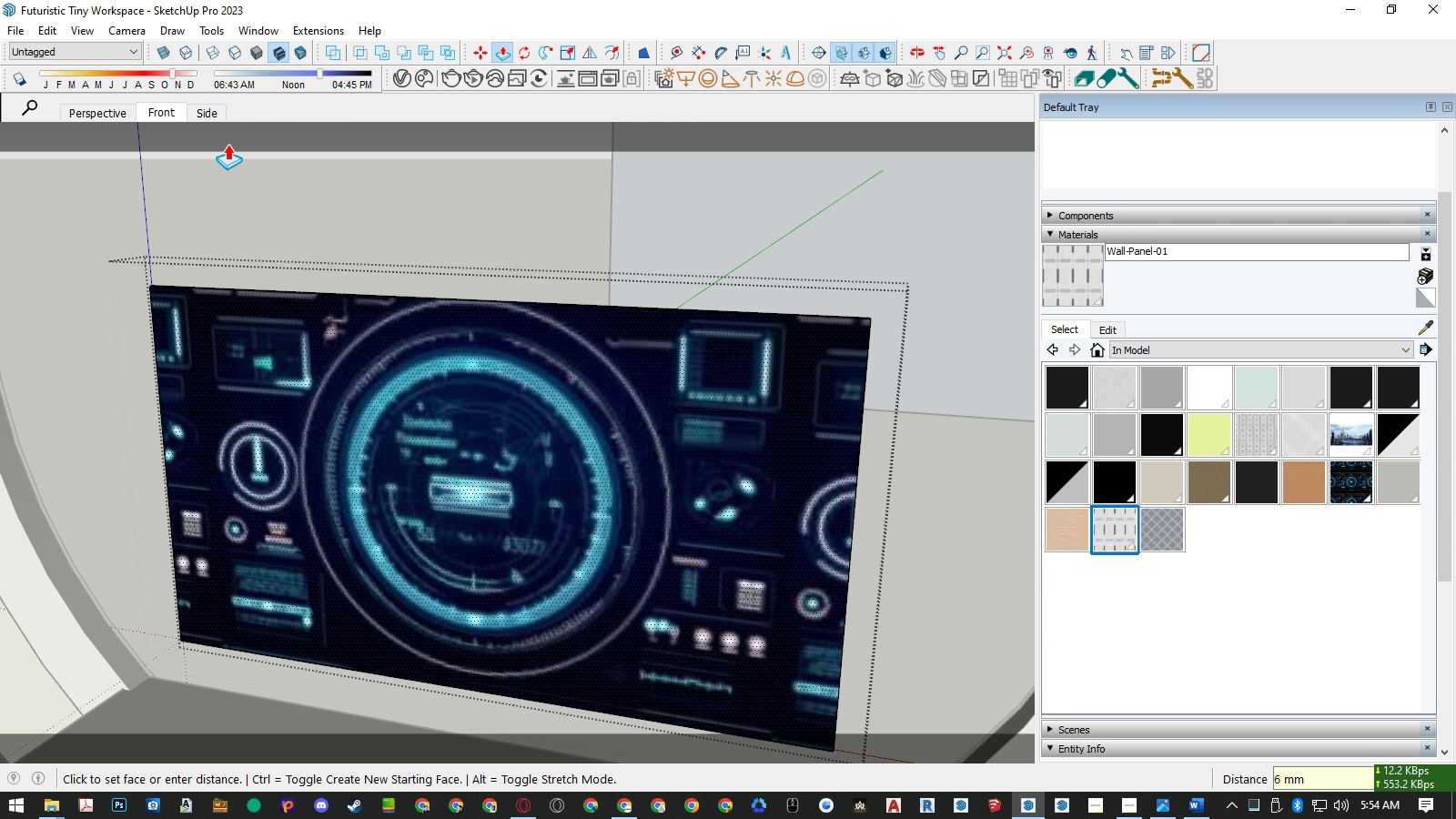 
key(Escape)
 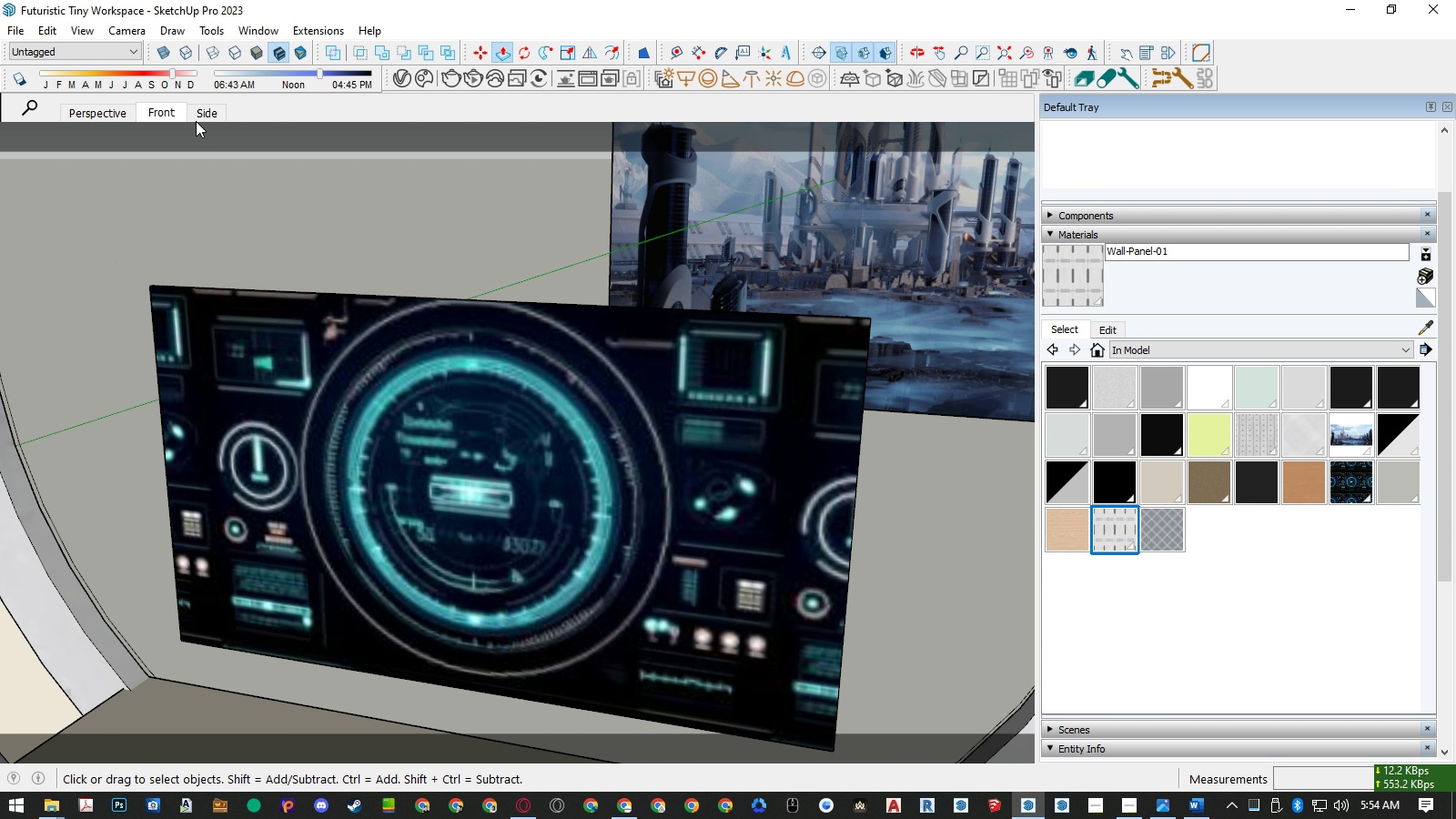 
key(Escape)
 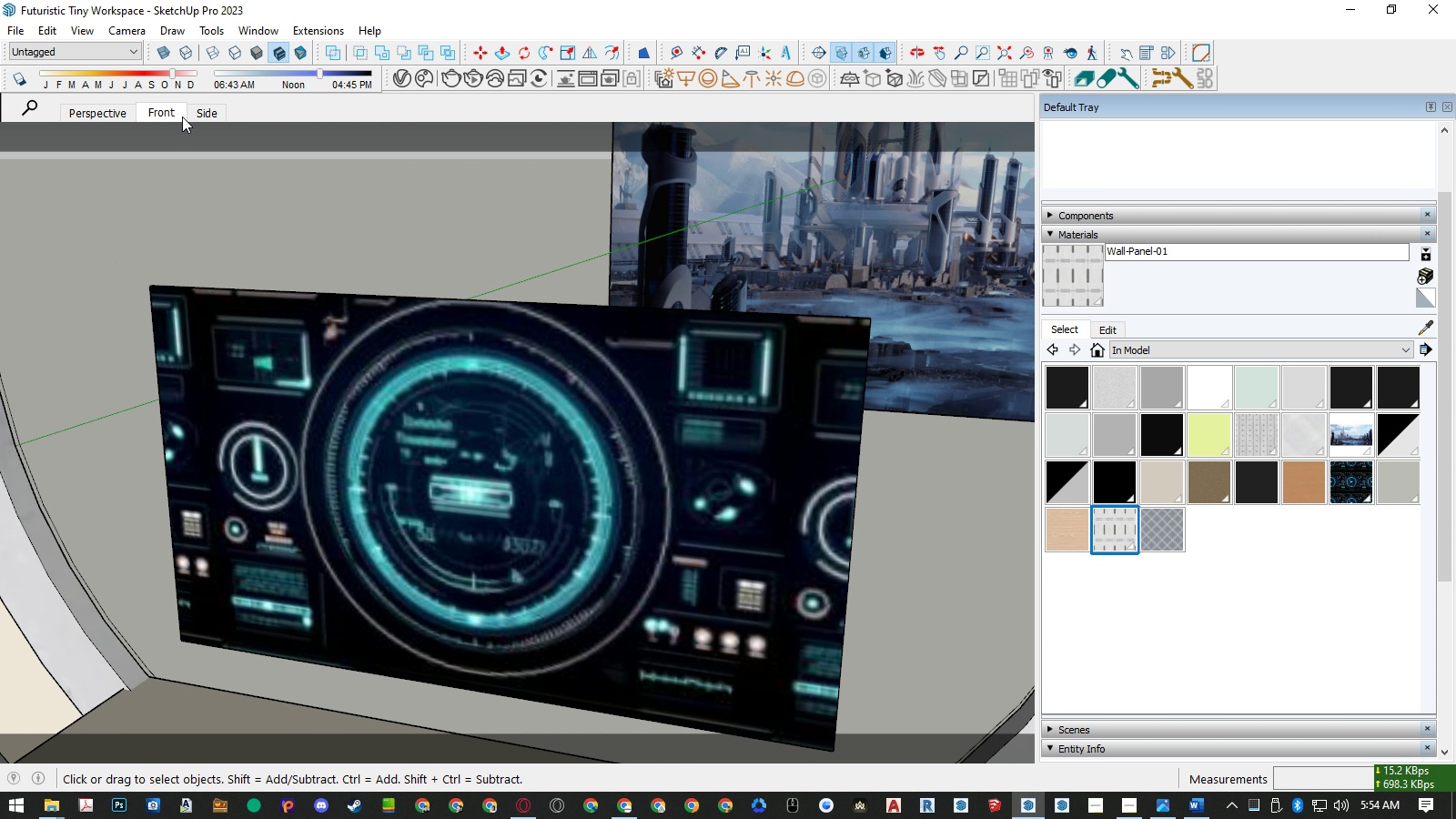 
key(Escape)
 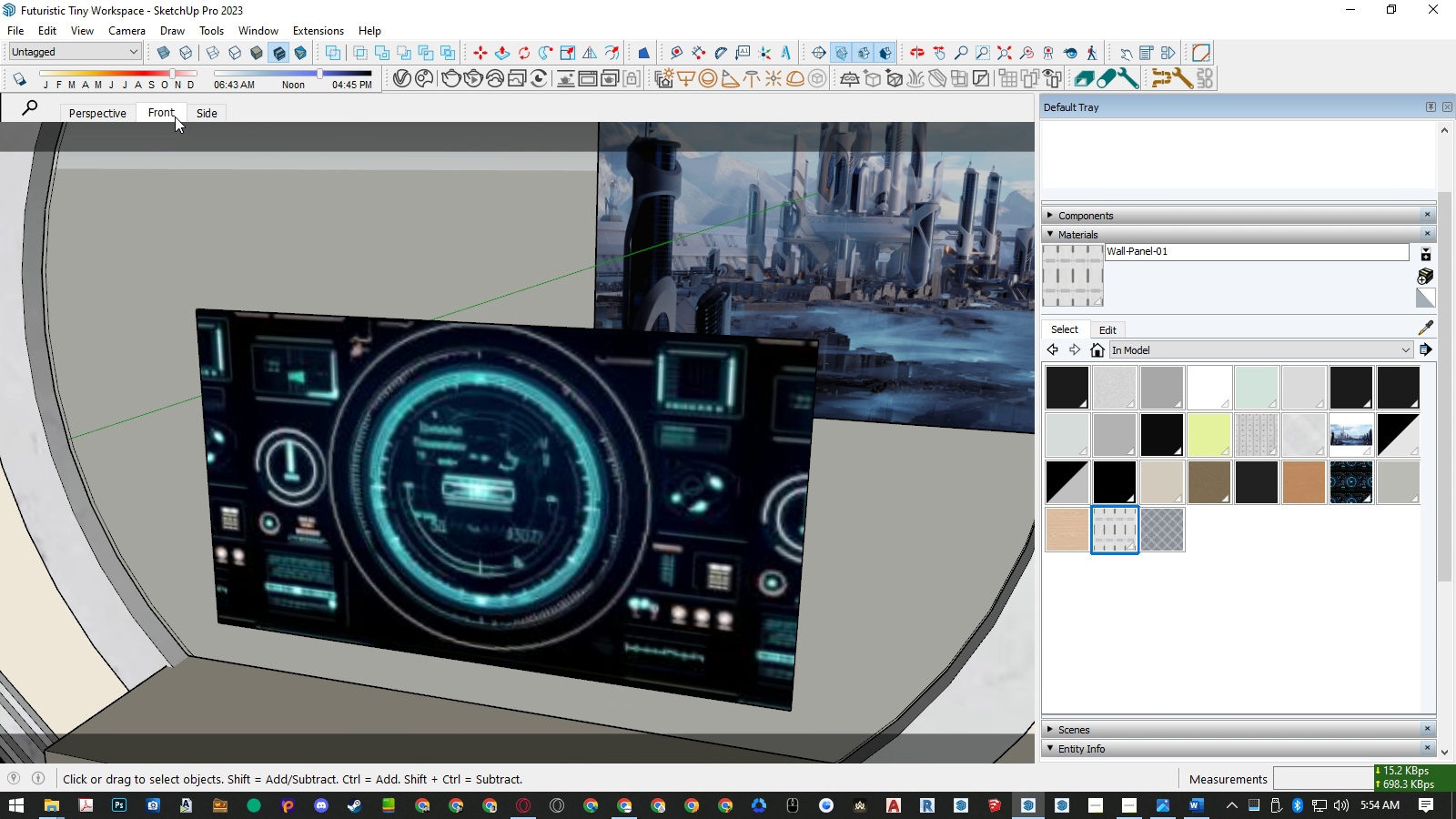 
left_click([175, 116])
 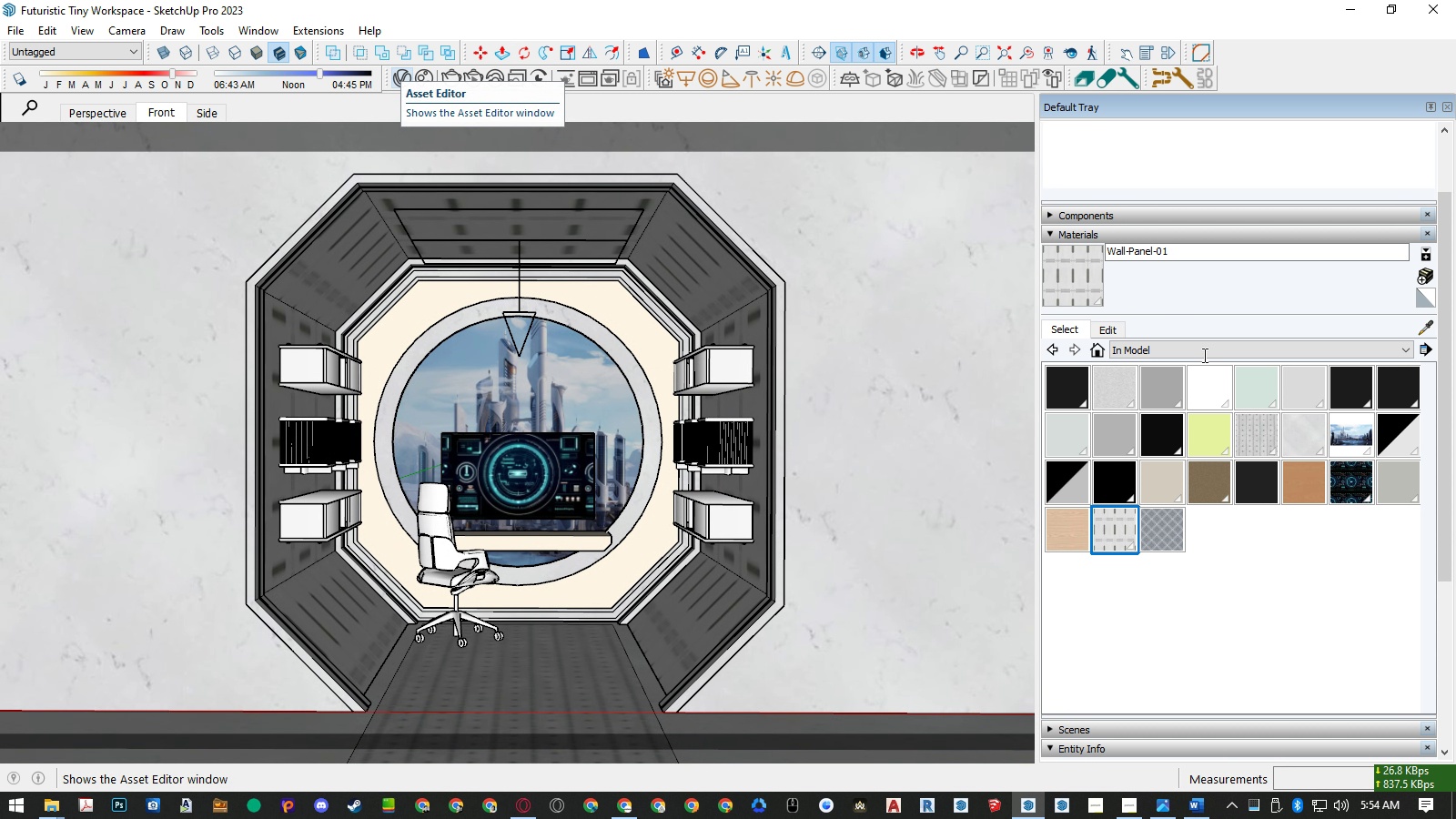 
left_click([1350, 490])
 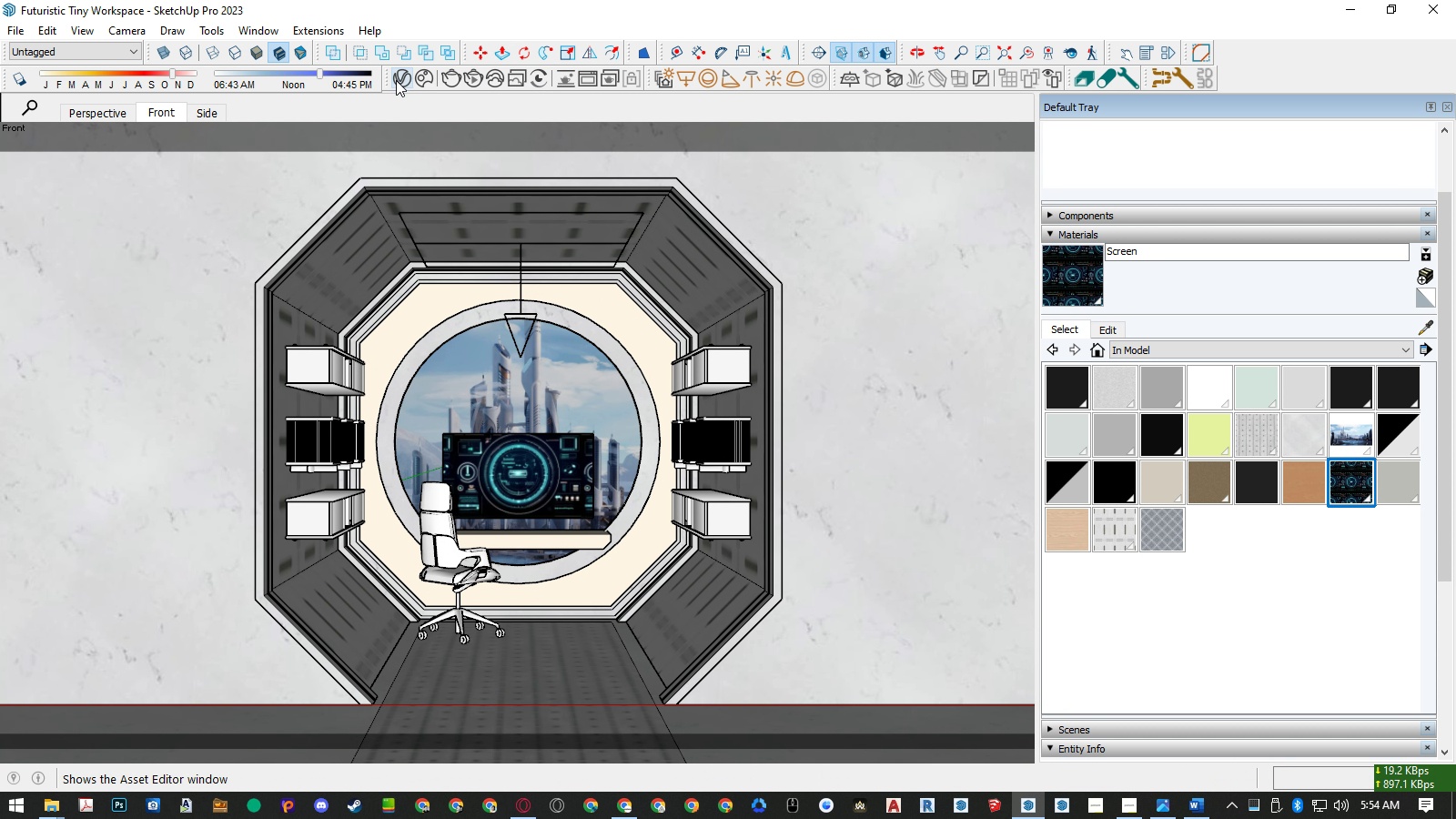 
left_click([398, 79])
 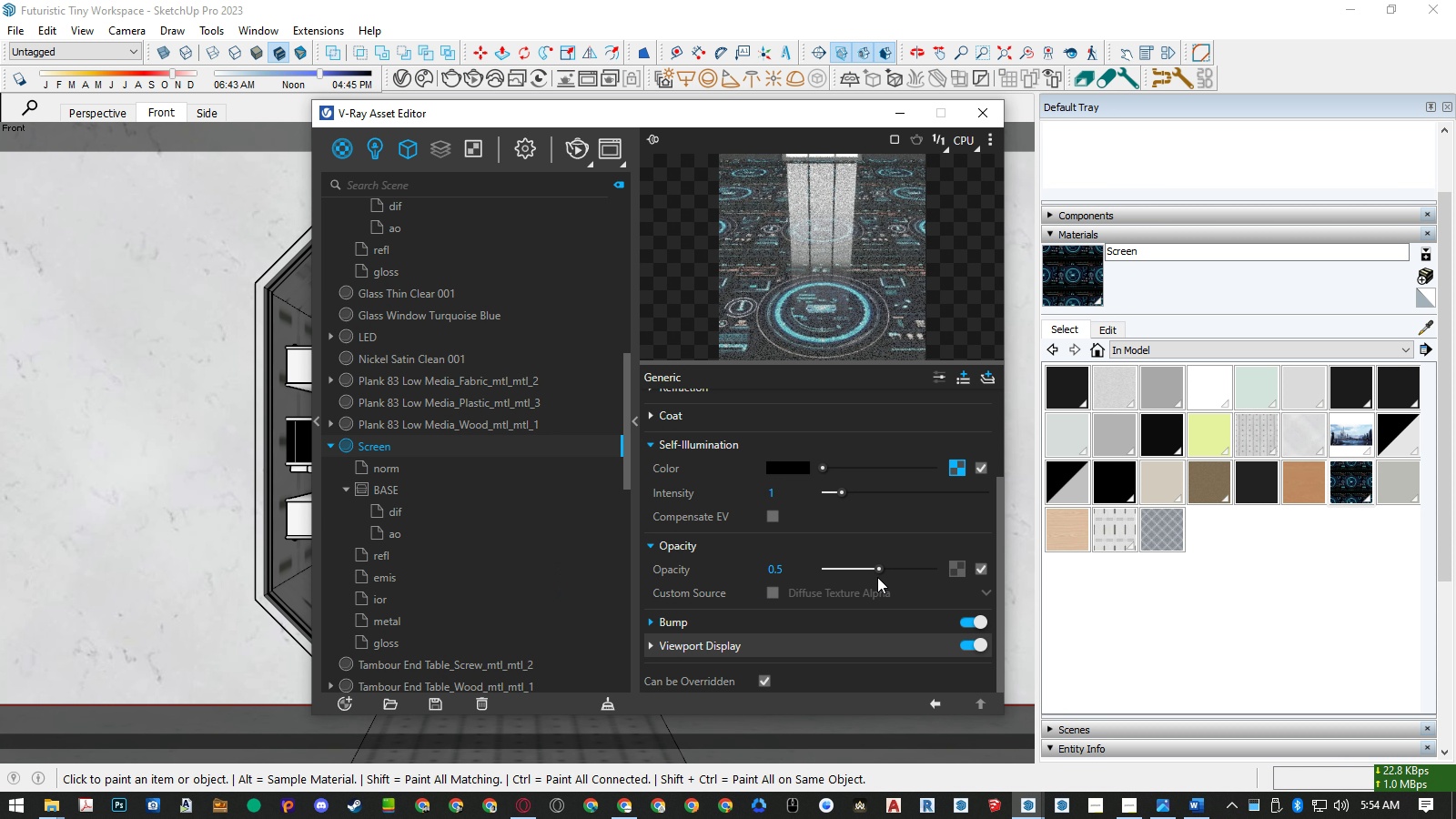 
left_click_drag(start_coordinate=[878, 570], to_coordinate=[861, 570])
 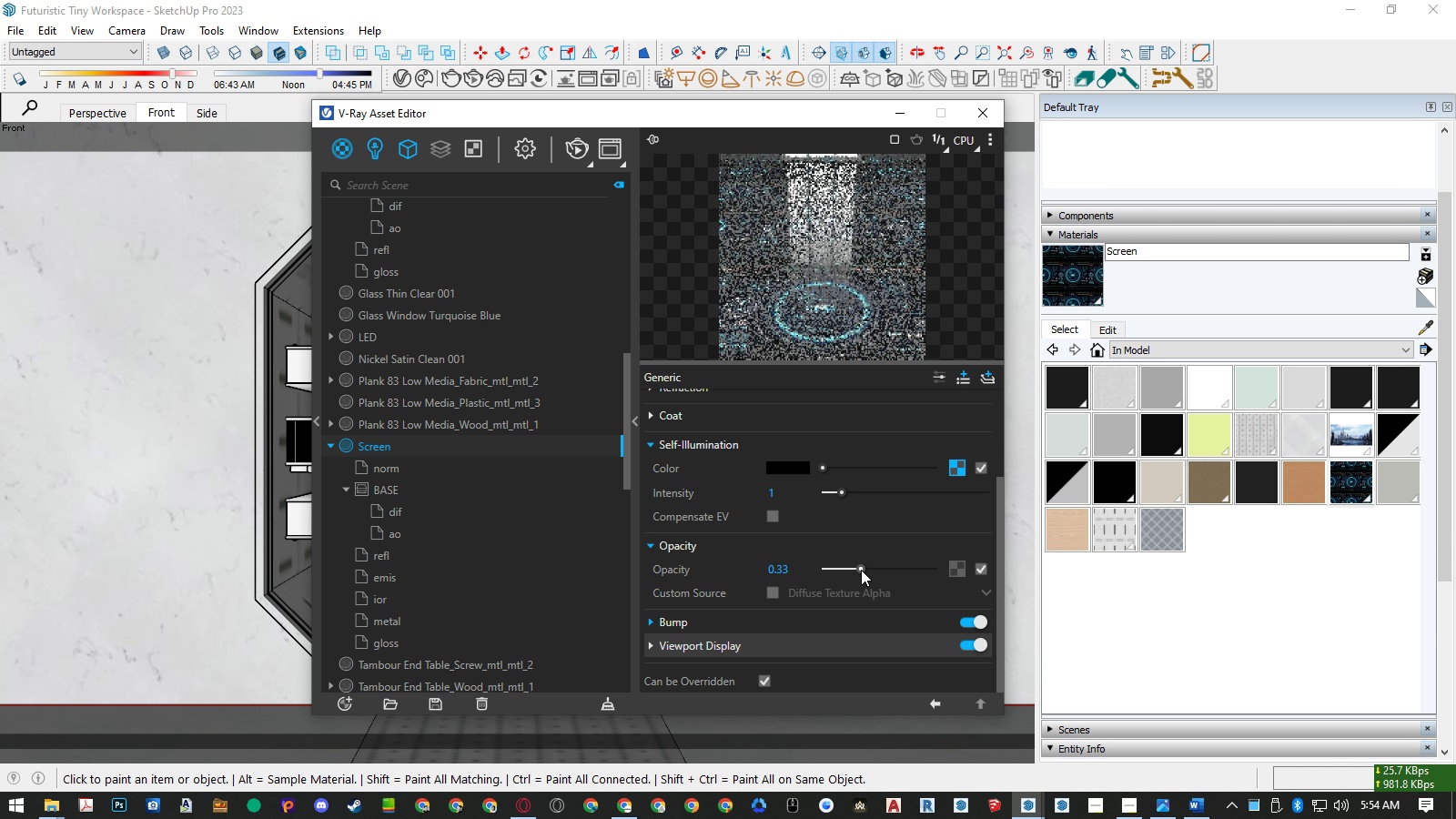 
left_click_drag(start_coordinate=[861, 570], to_coordinate=[769, 567])
 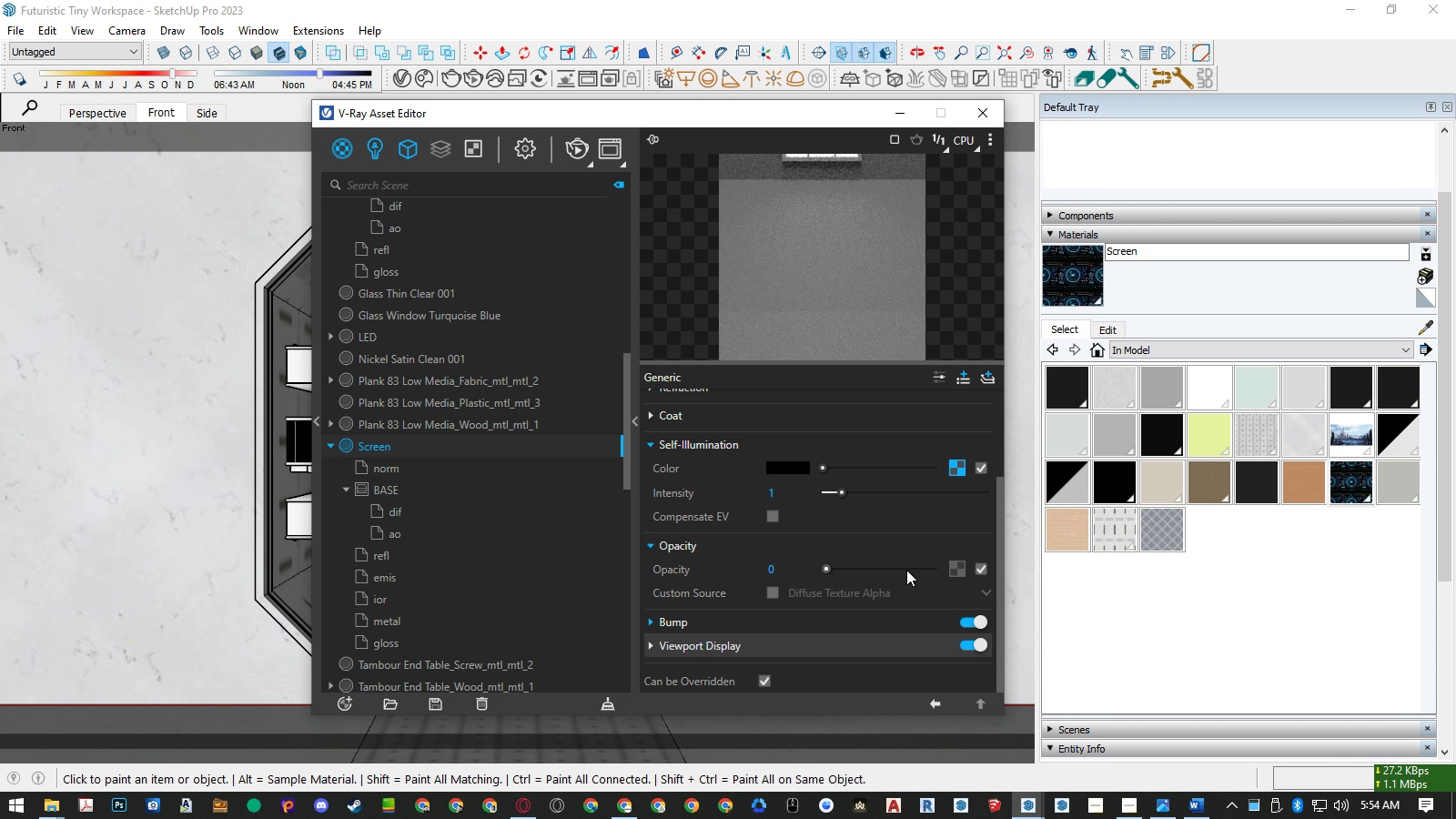 
left_click([916, 567])
 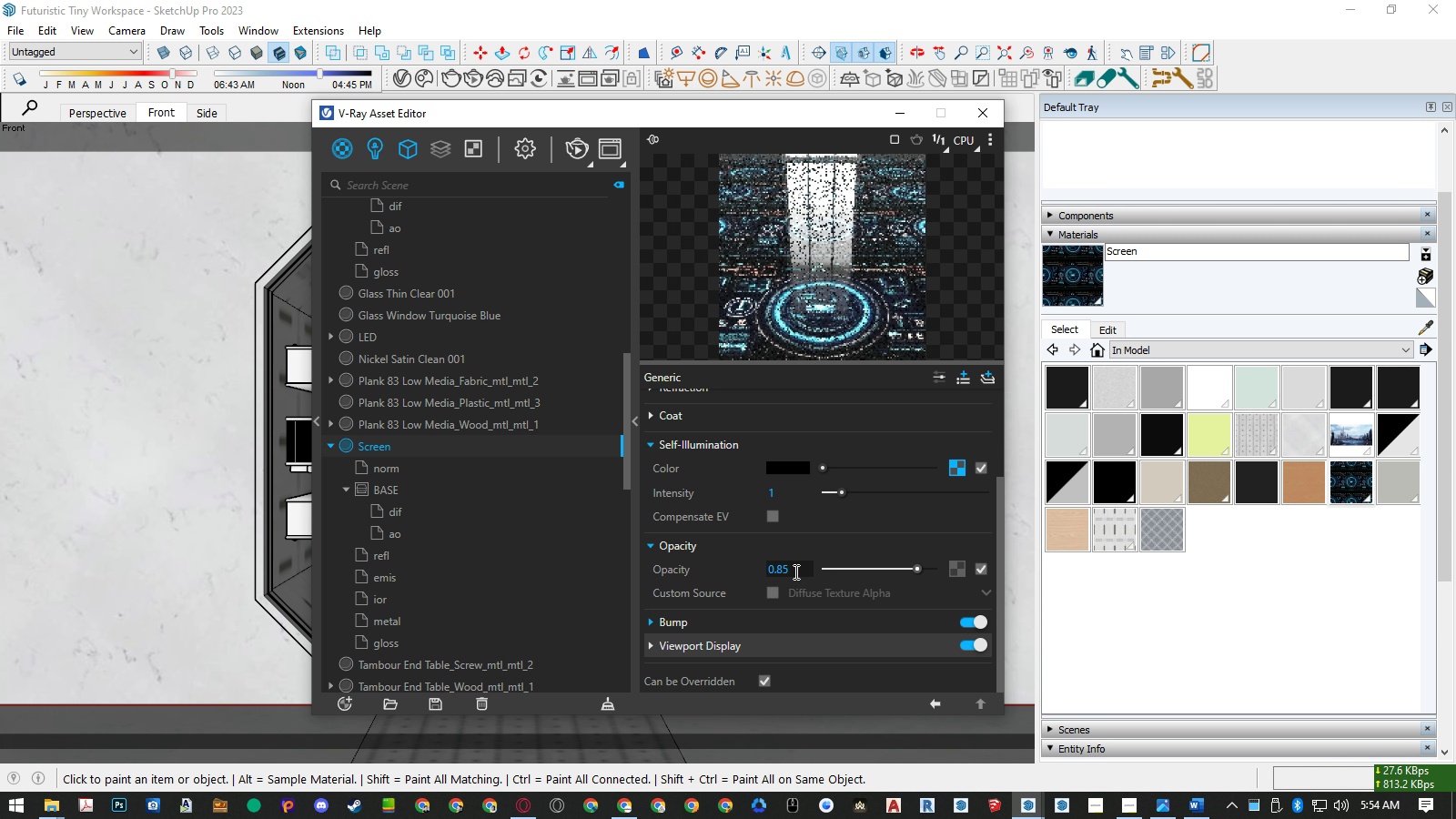 
left_click([794, 571])
 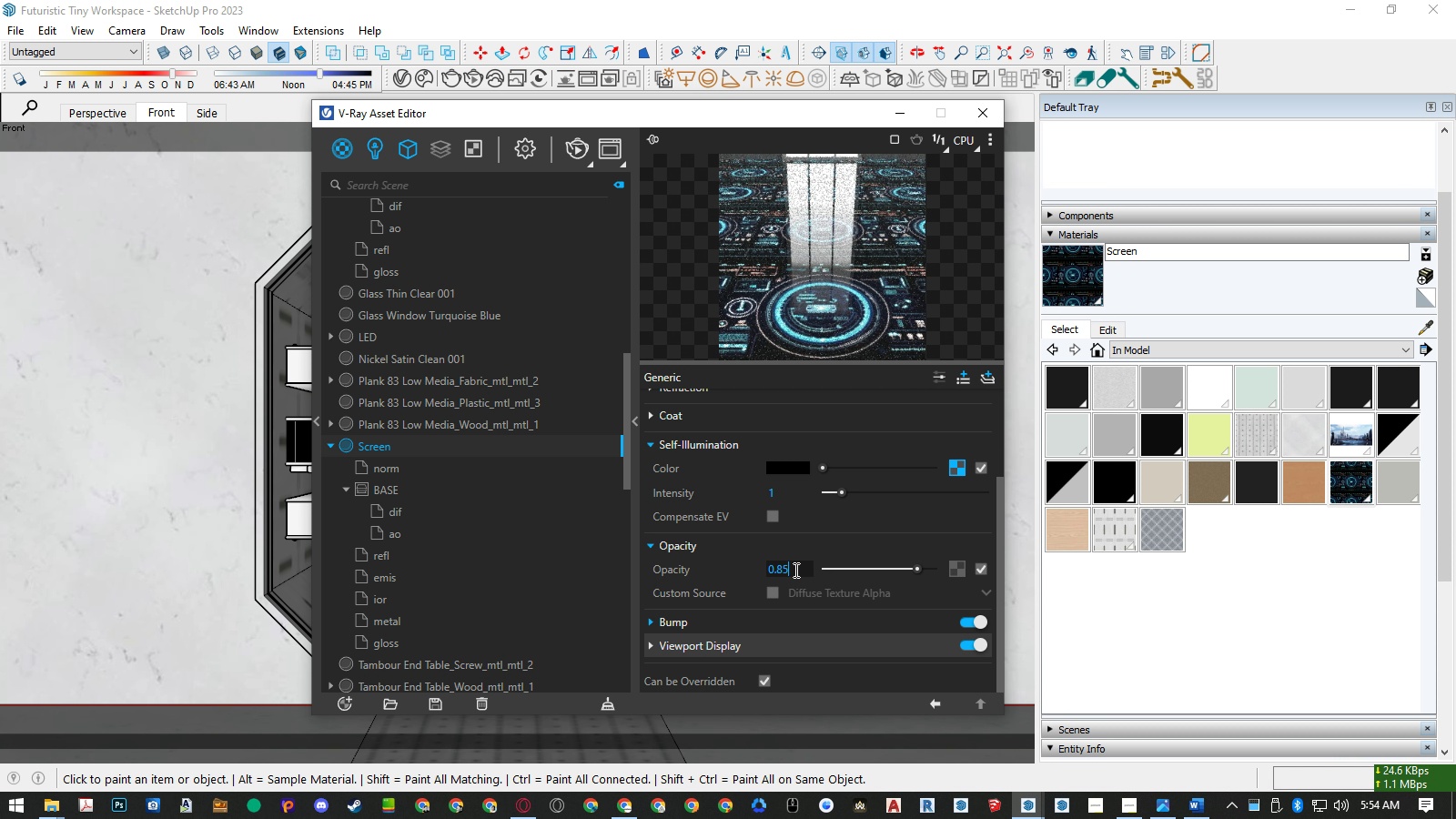 
key(Backspace)
 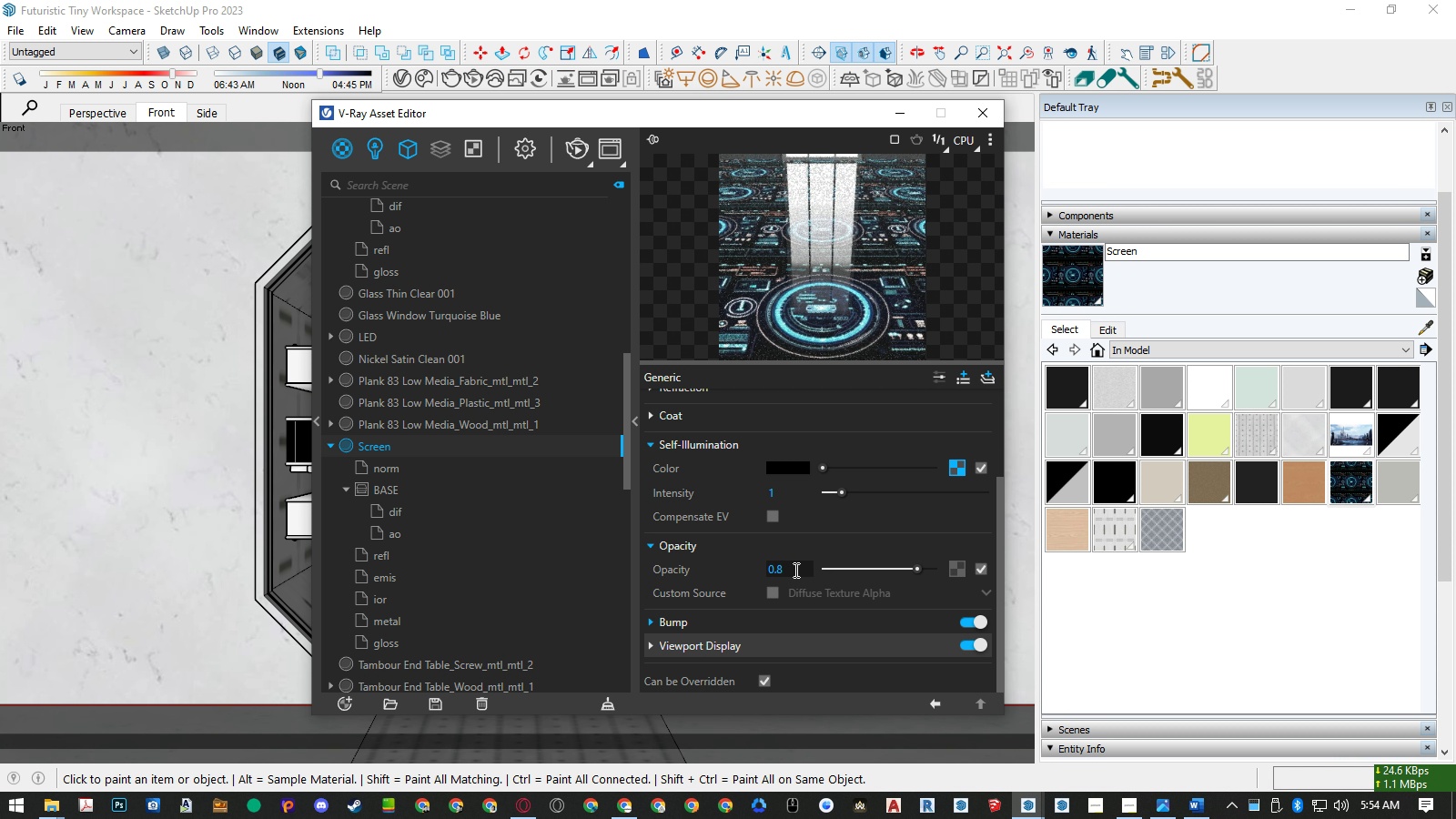 
key(NumpadEnter)
 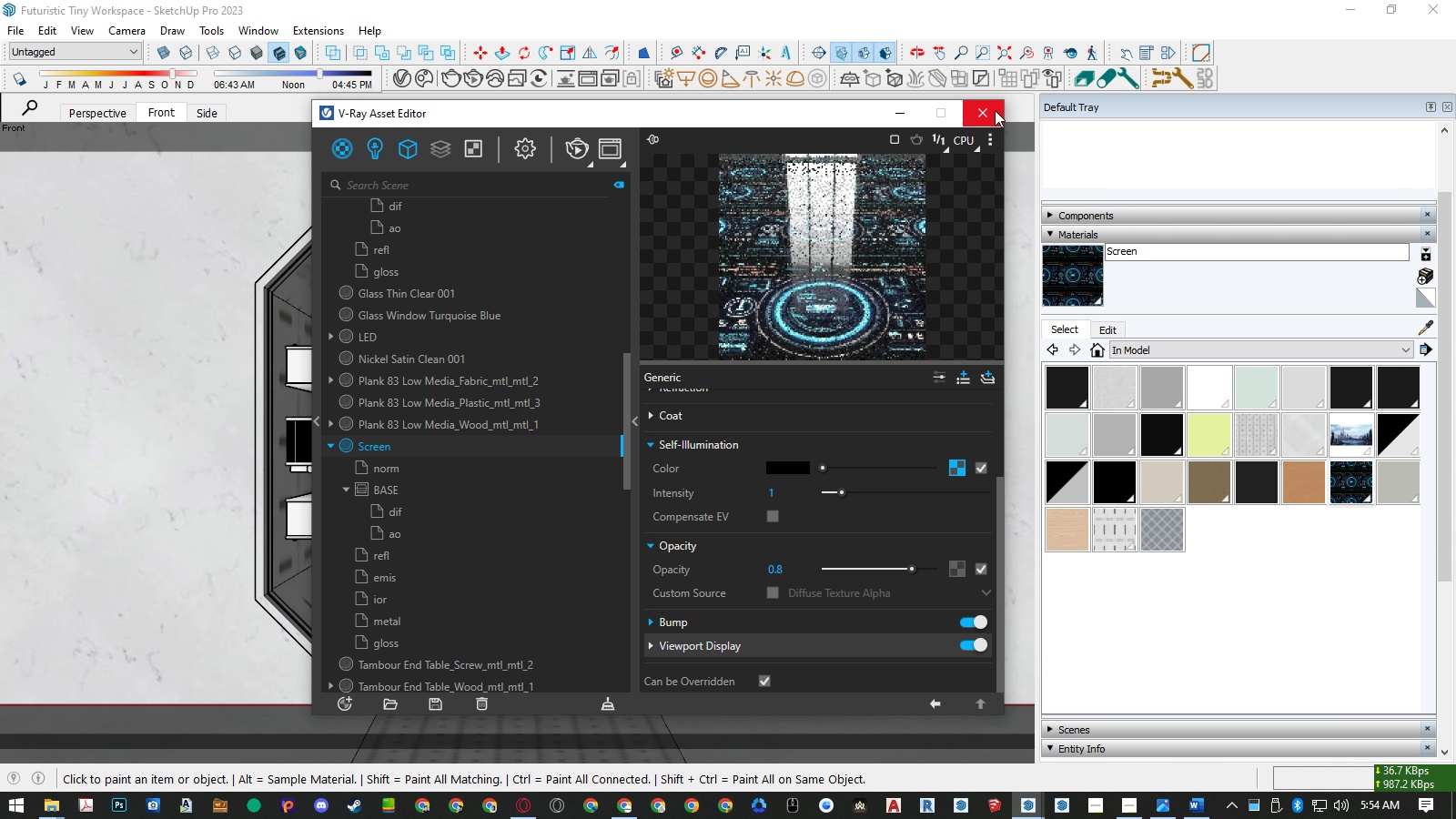 
left_click([996, 104])
 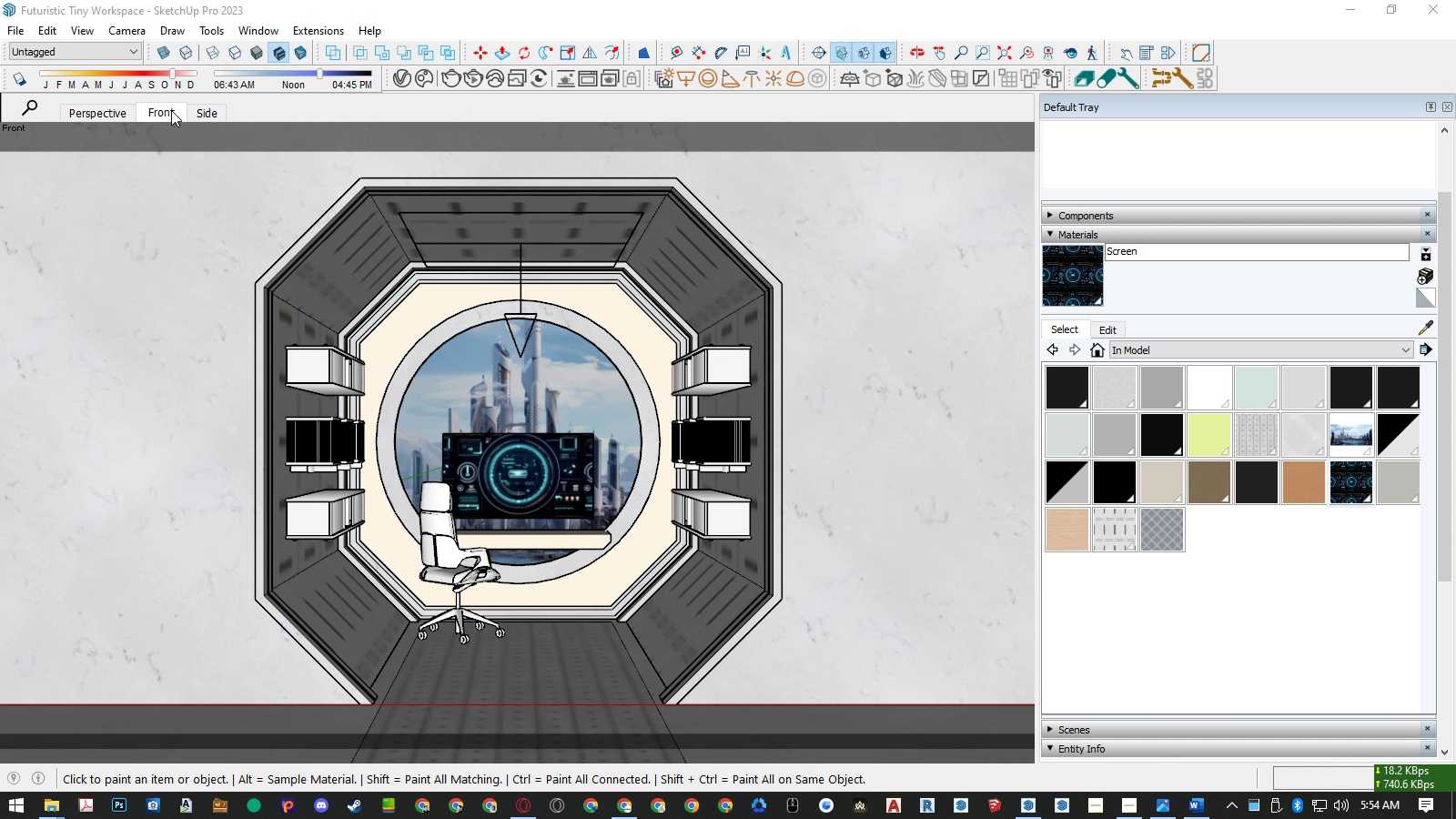 
left_click([169, 112])
 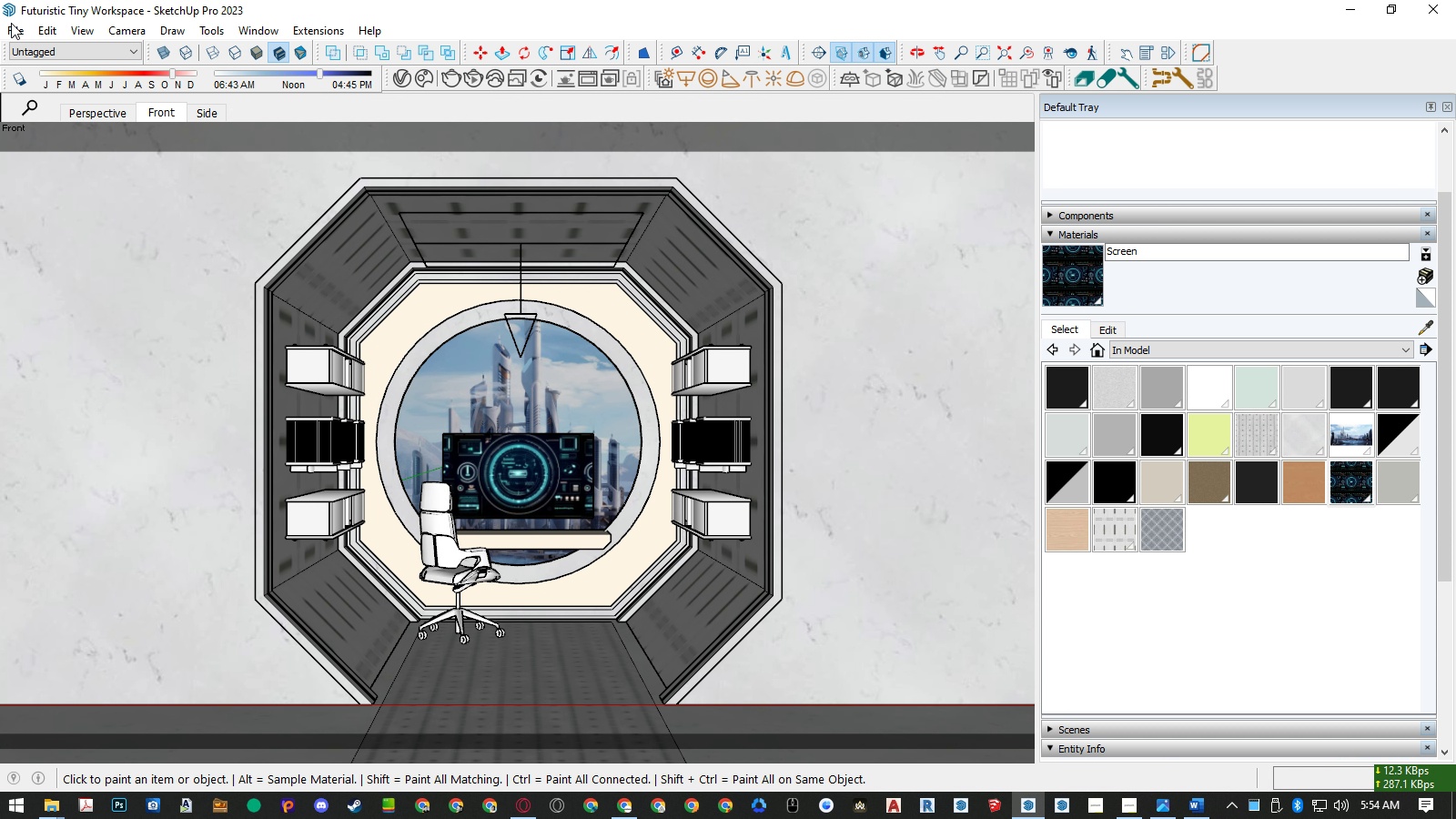 
left_click([11, 23])
 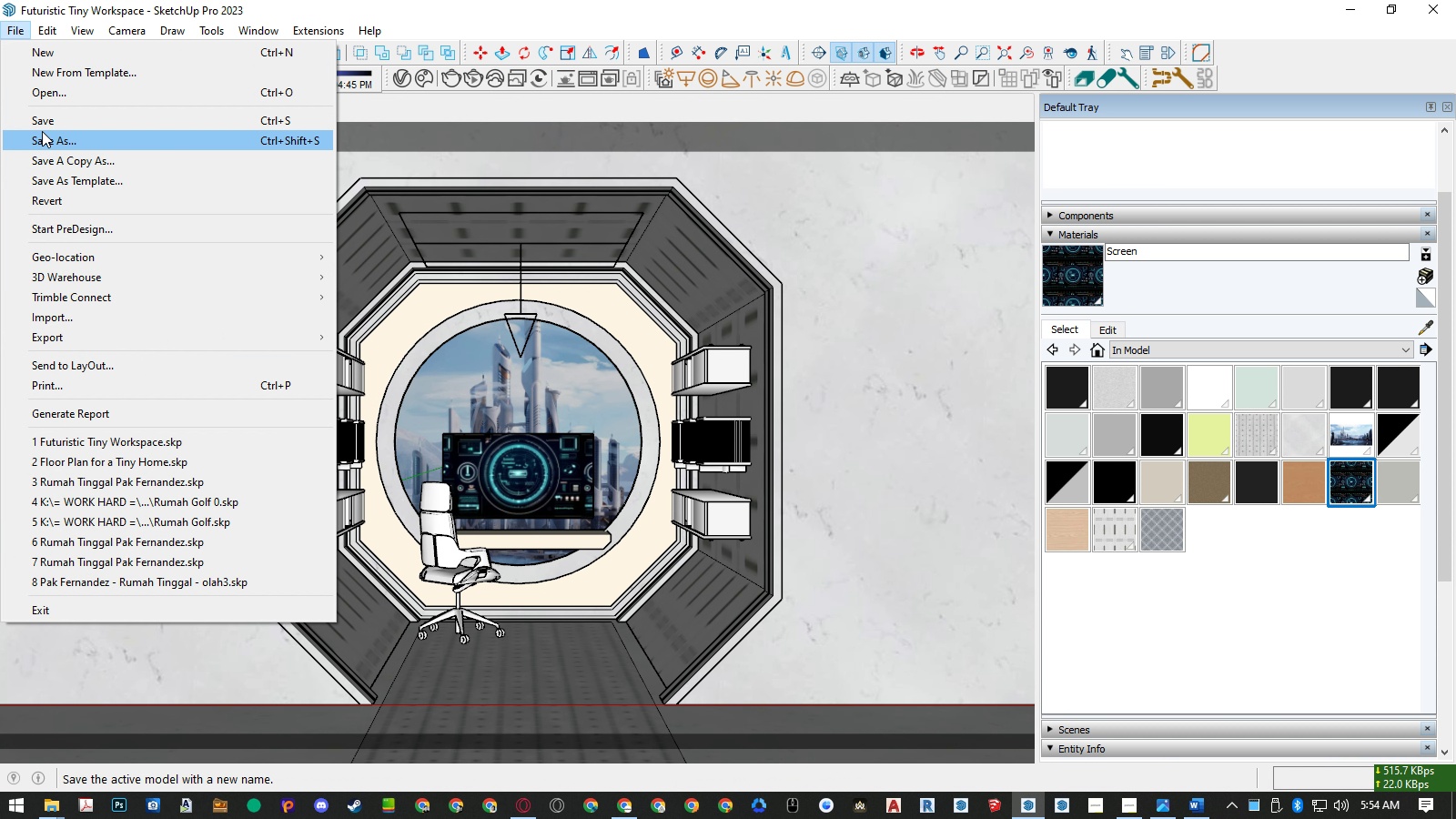 
left_click_drag(start_coordinate=[42, 131], to_coordinate=[44, 117])
 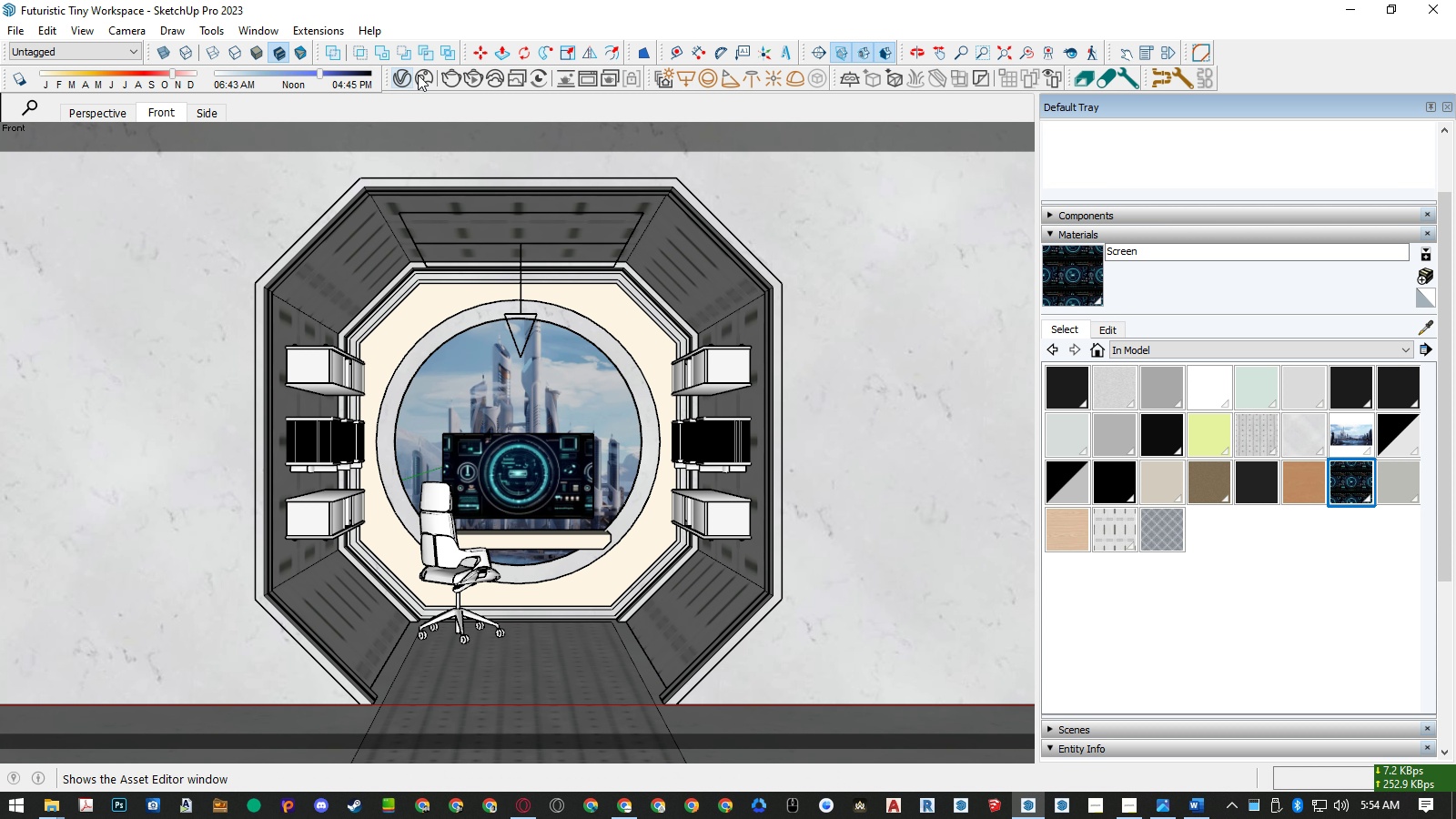 
left_click([470, 77])
 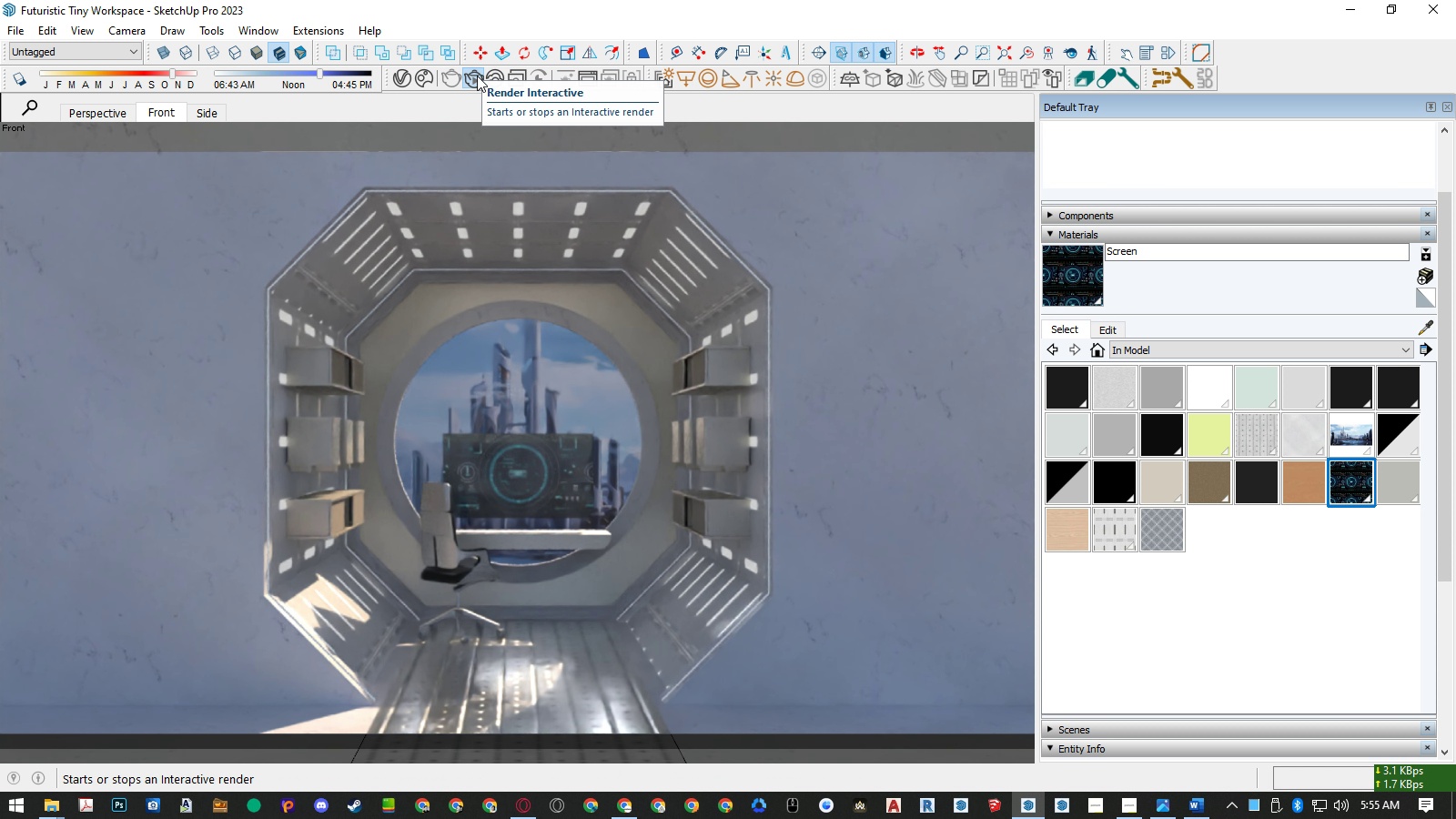 
wait(41.37)
 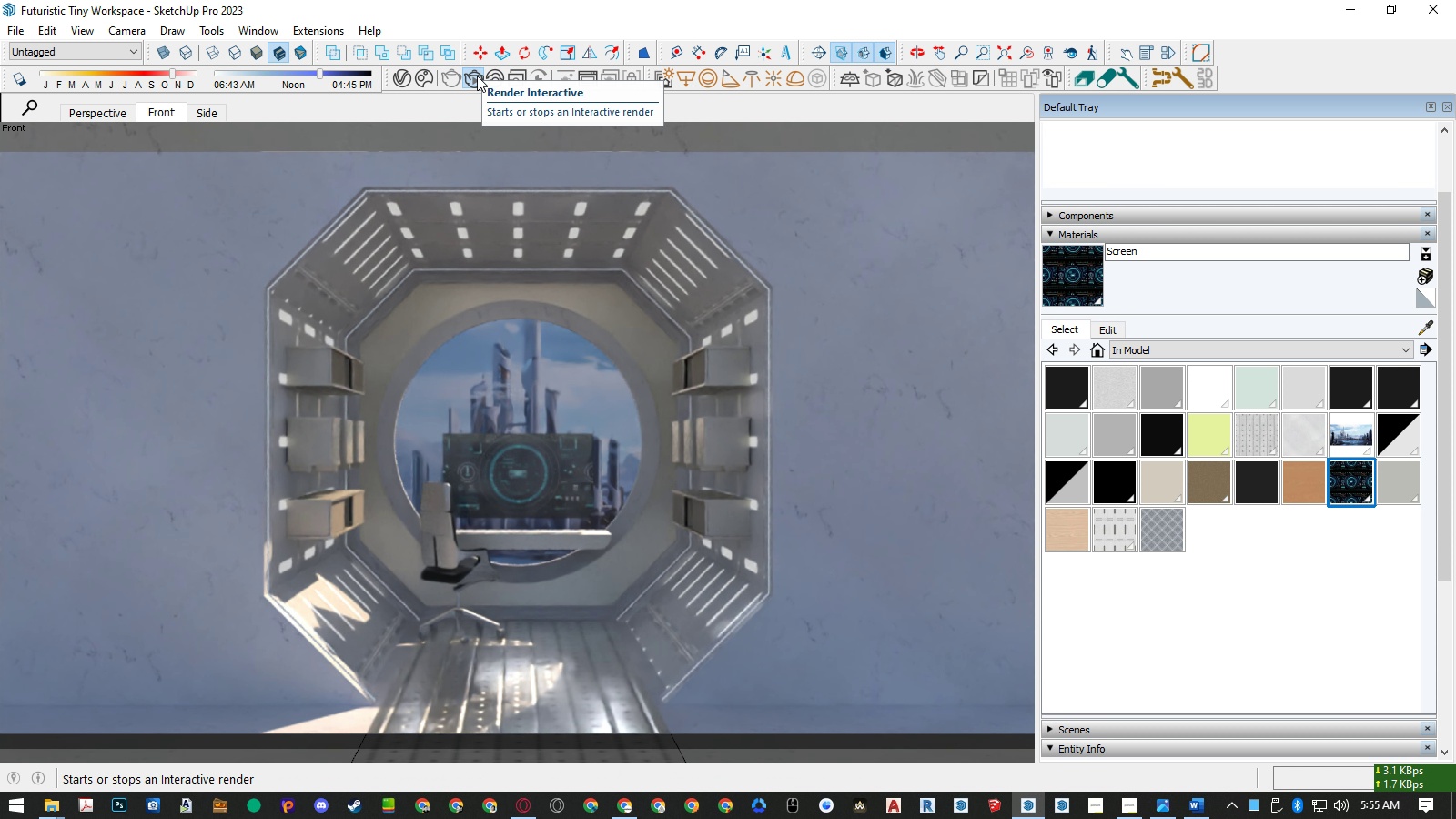 
left_click([477, 76])
 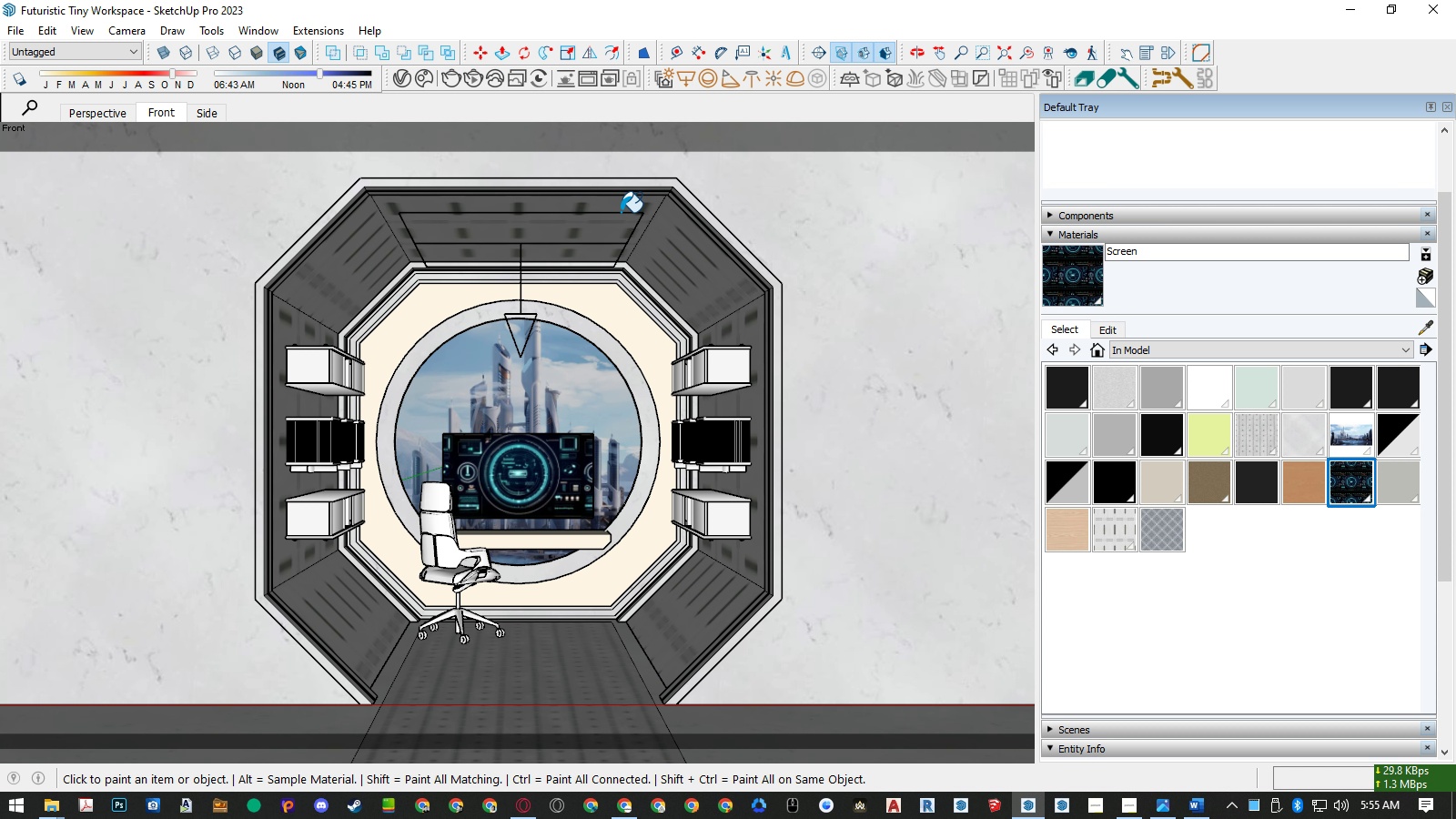 
key(Space)
 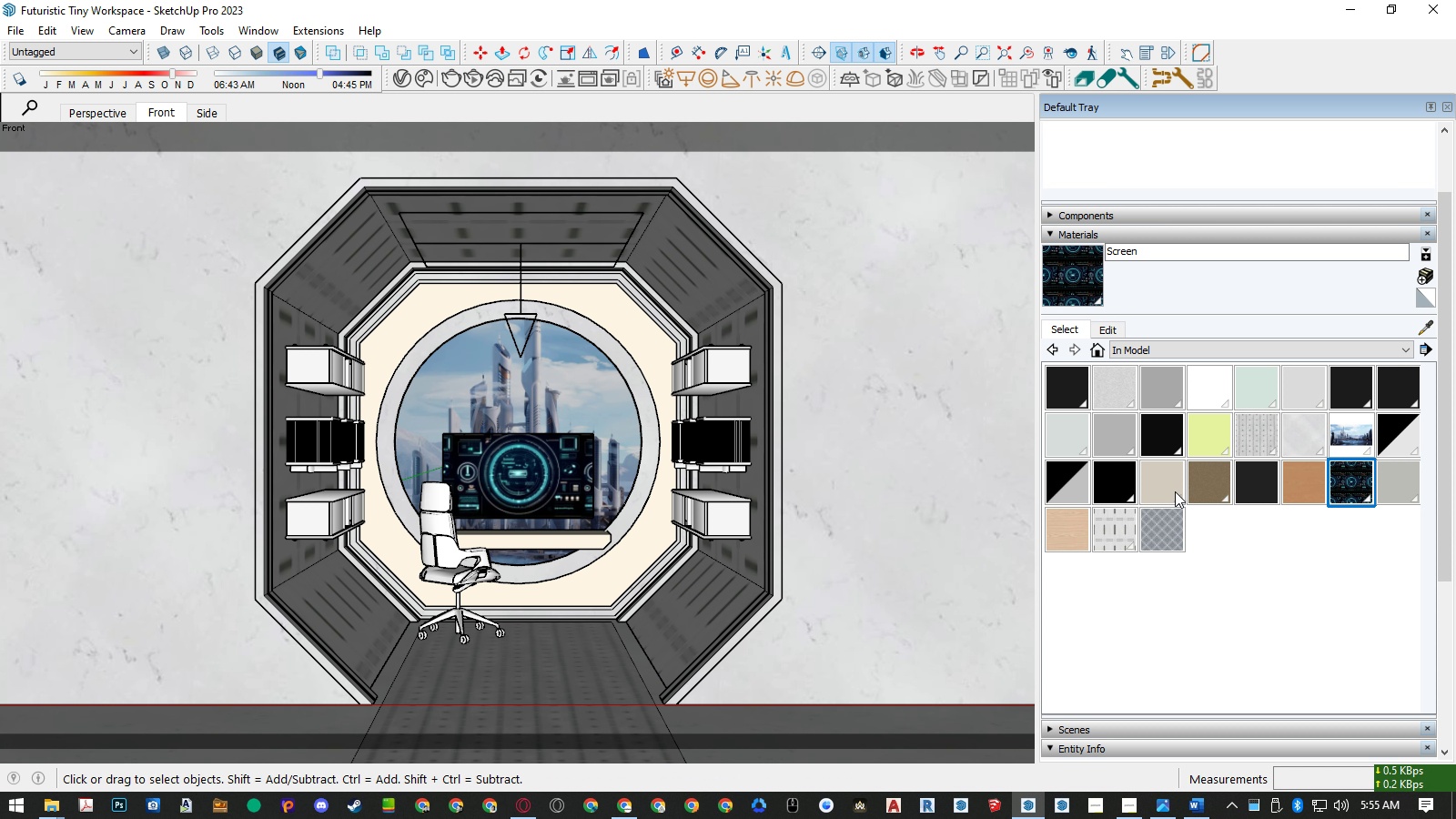 
left_click([1175, 491])
 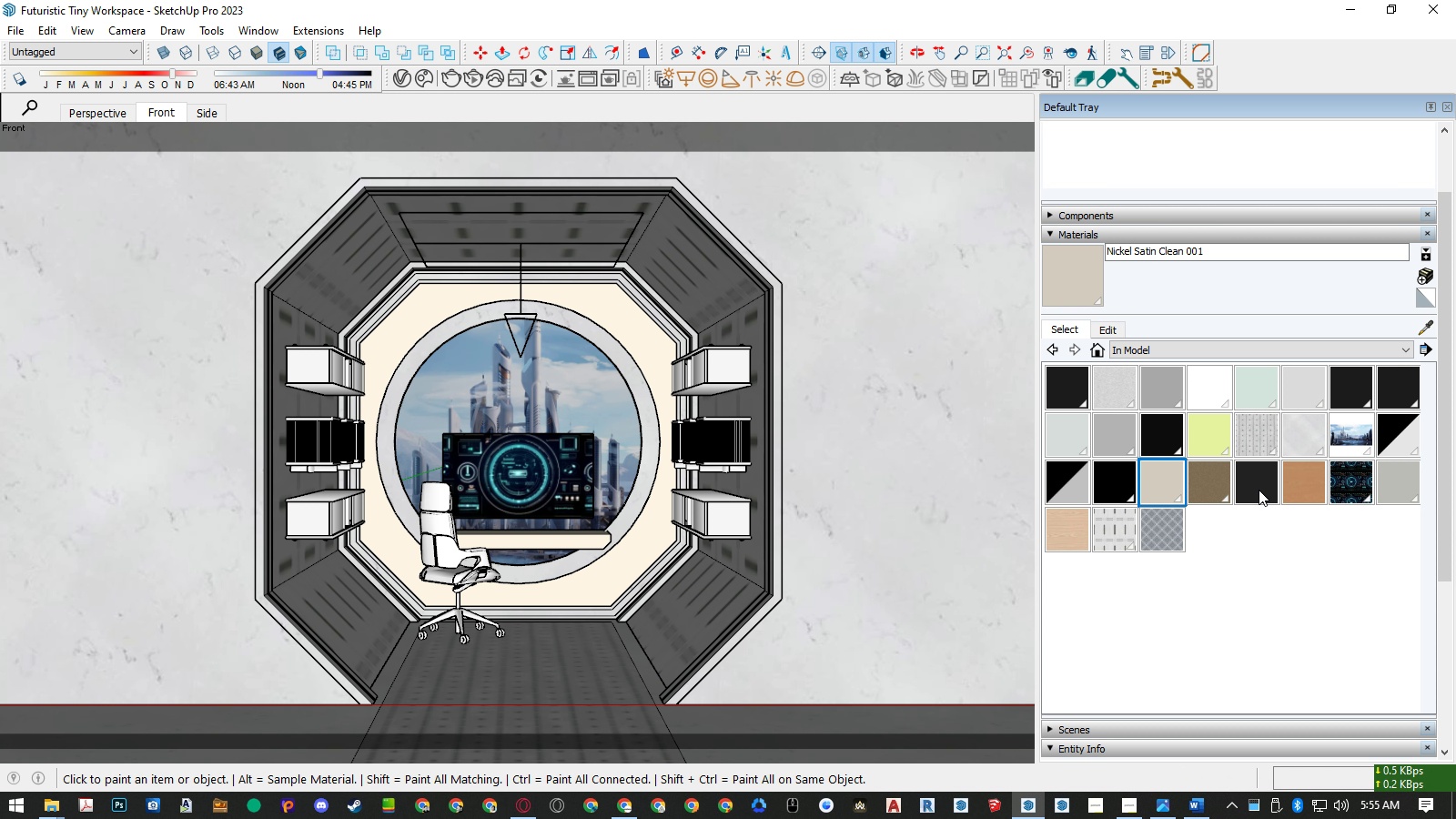 
left_click([1259, 490])
 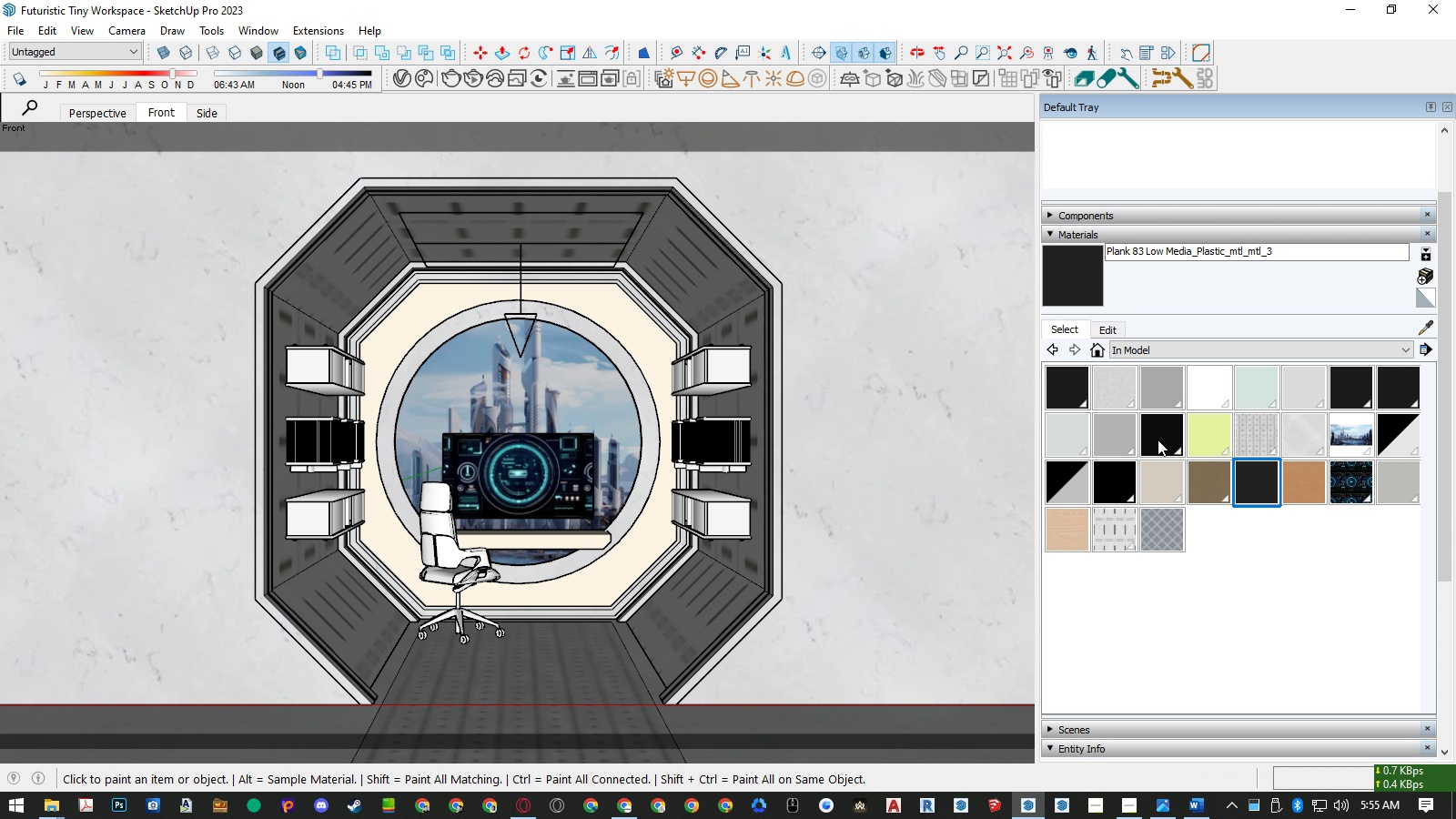 
left_click([1158, 440])
 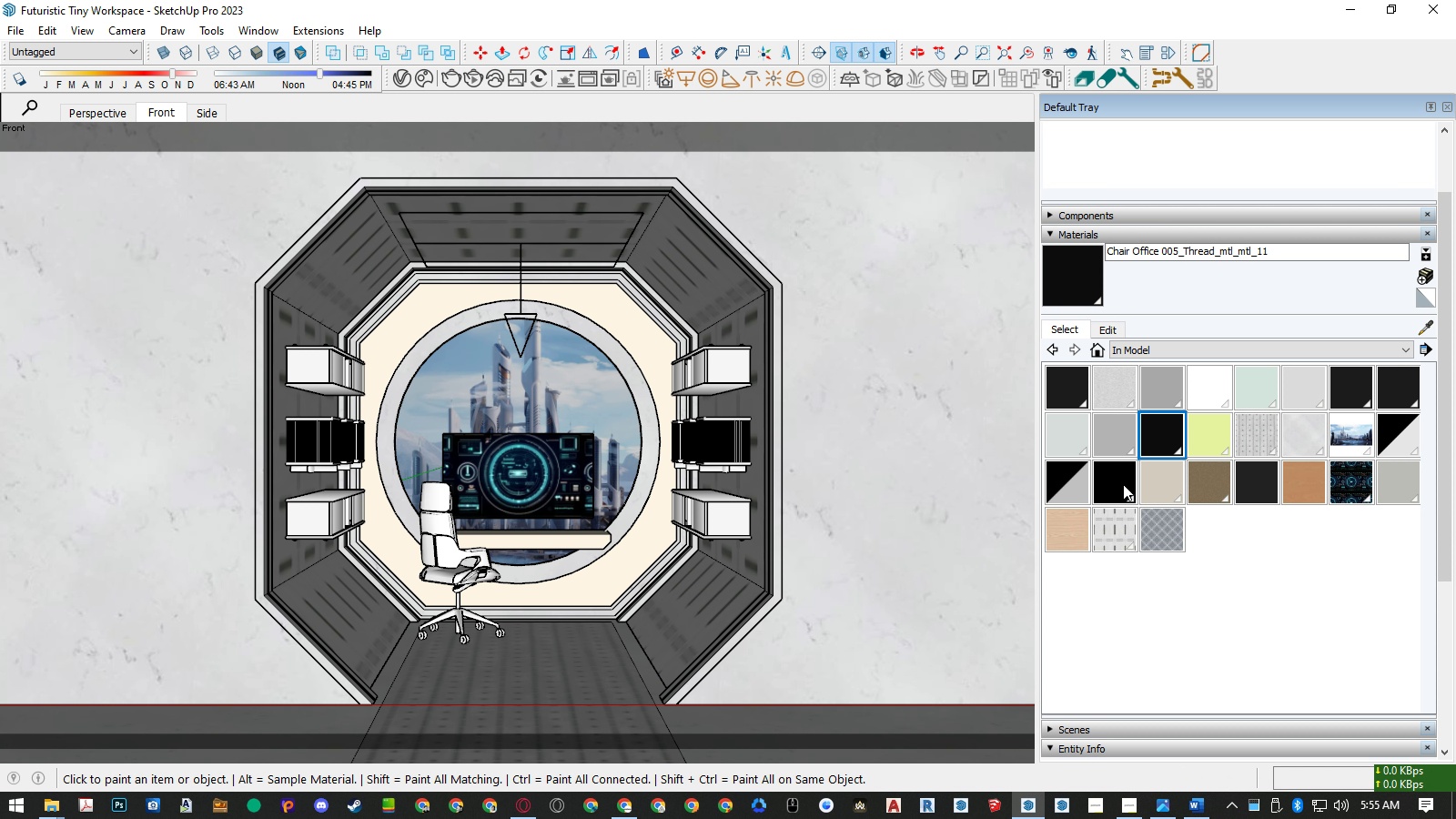 
left_click([1123, 484])
 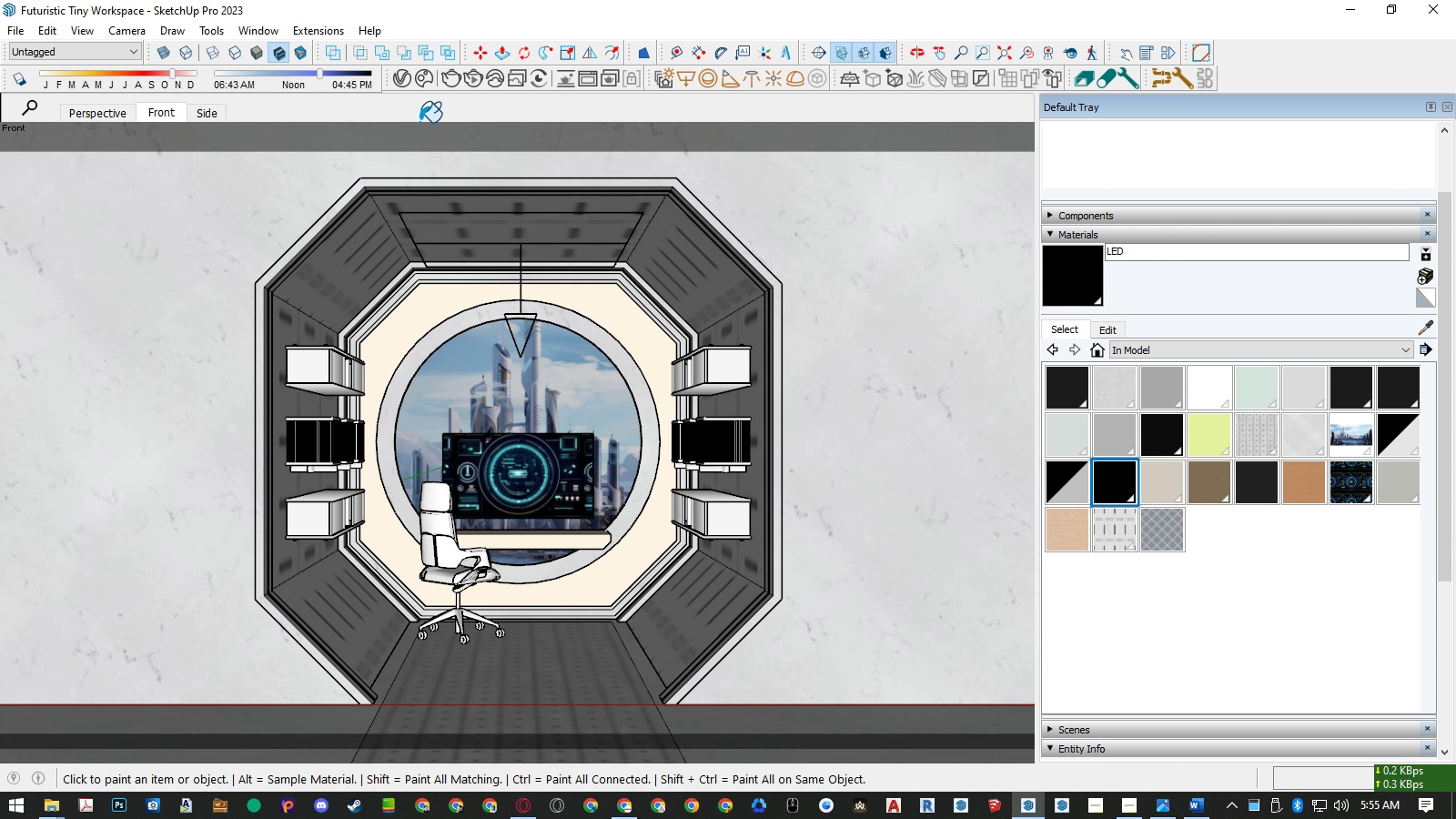 
left_click([402, 82])
 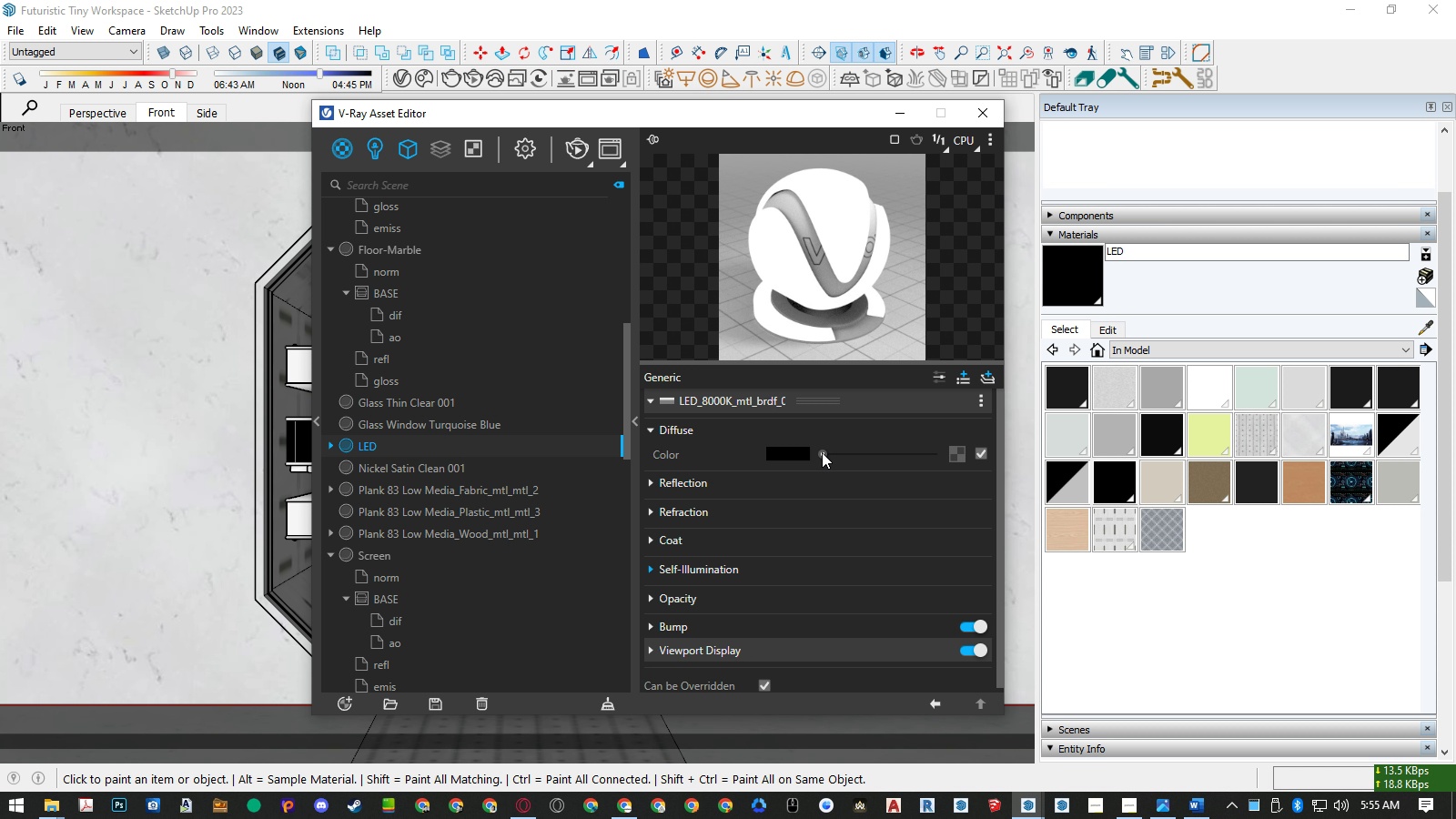 
left_click_drag(start_coordinate=[822, 452], to_coordinate=[1008, 456])
 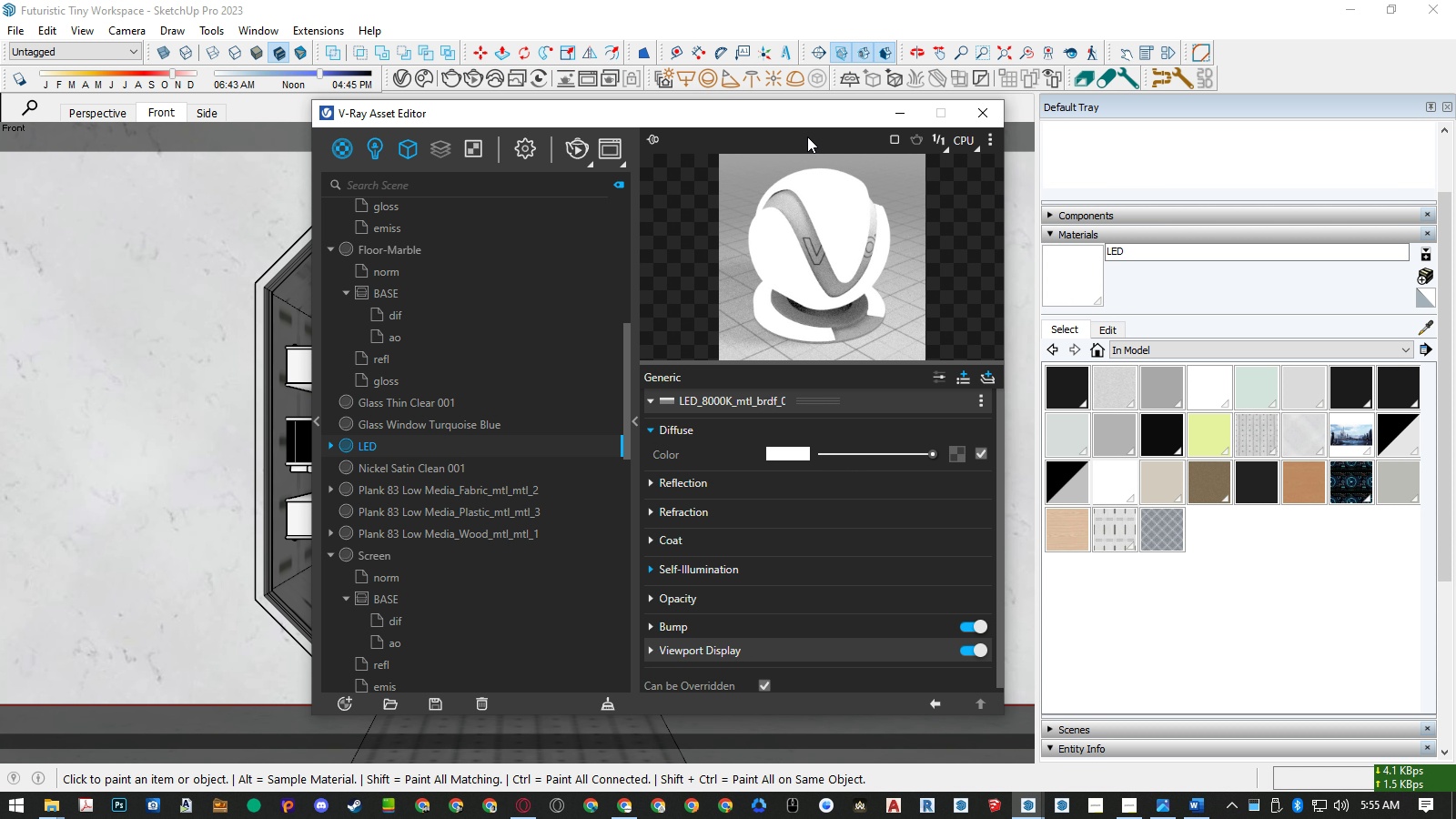 
left_click_drag(start_coordinate=[797, 115], to_coordinate=[743, 105])
 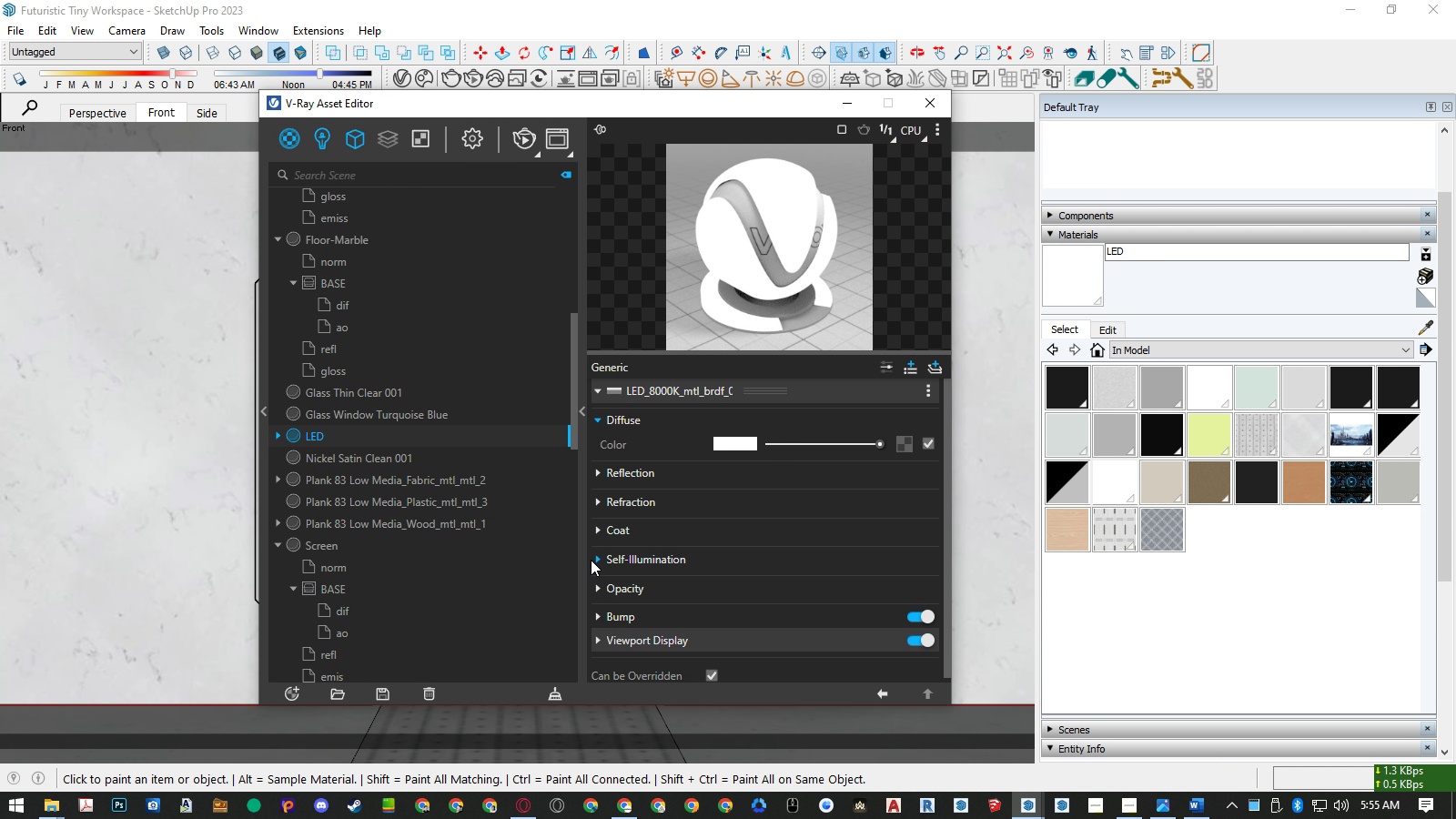 
left_click([596, 561])
 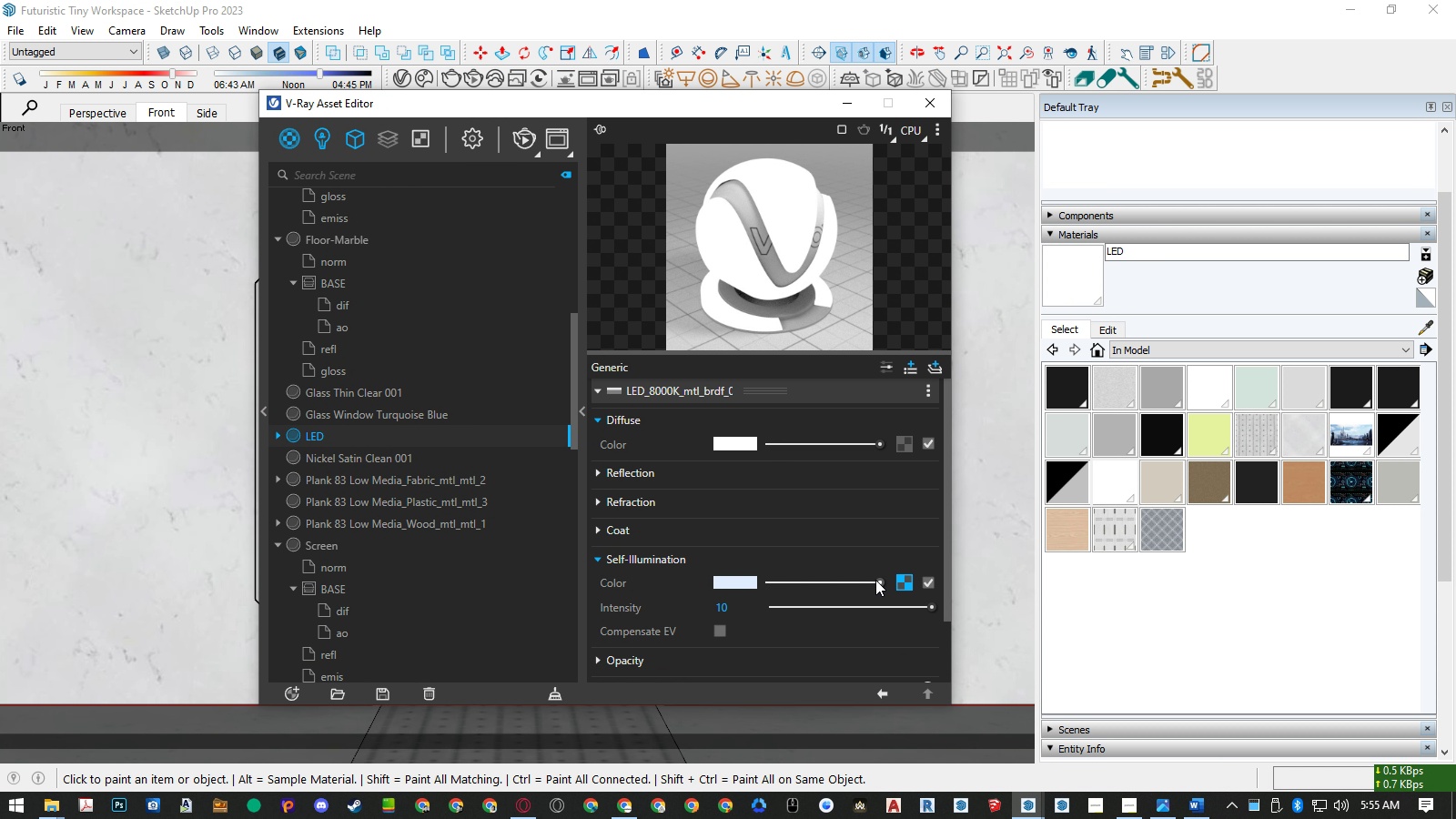 
left_click_drag(start_coordinate=[877, 580], to_coordinate=[891, 580])
 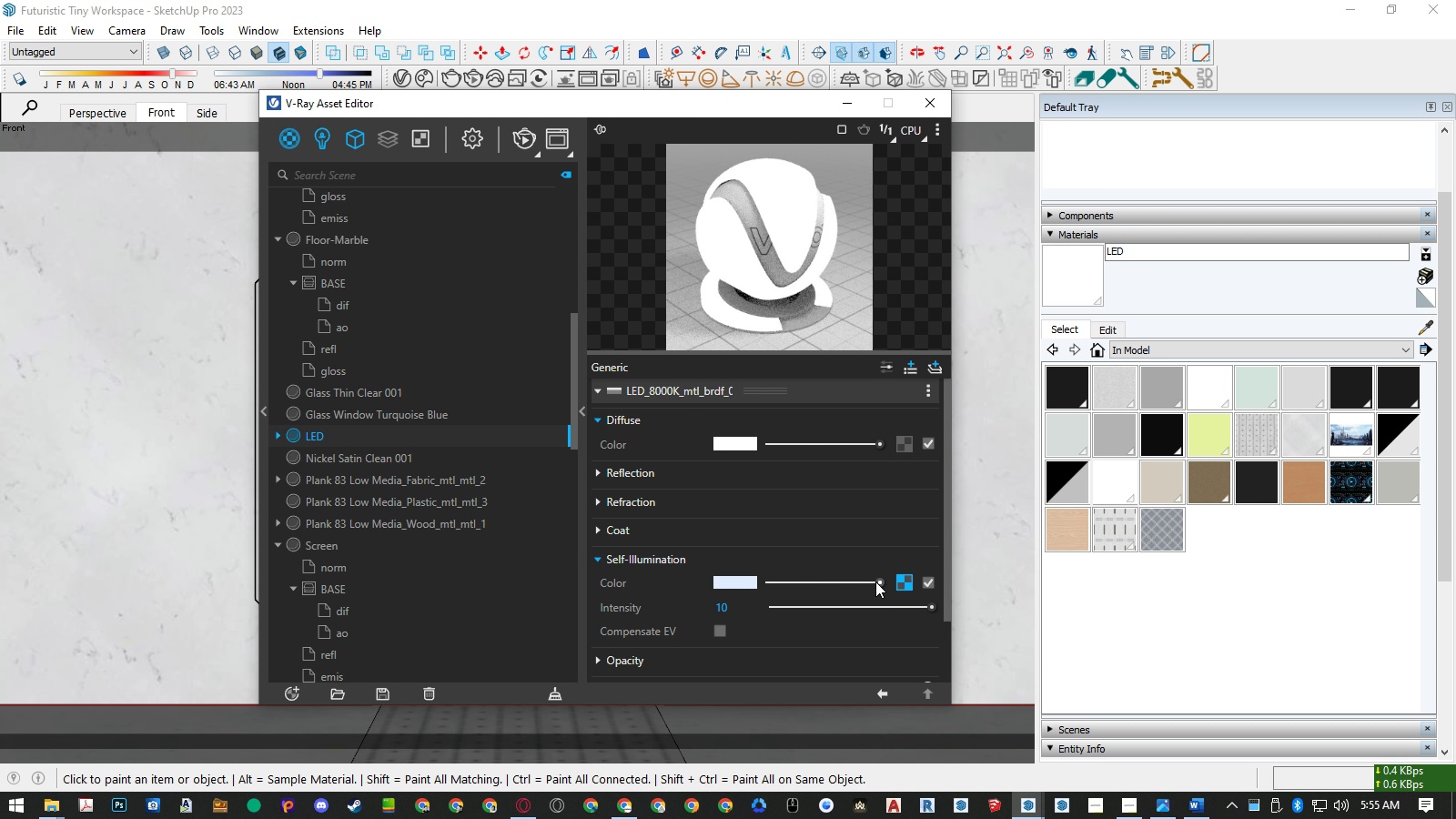 
left_click_drag(start_coordinate=[875, 581], to_coordinate=[863, 582])
 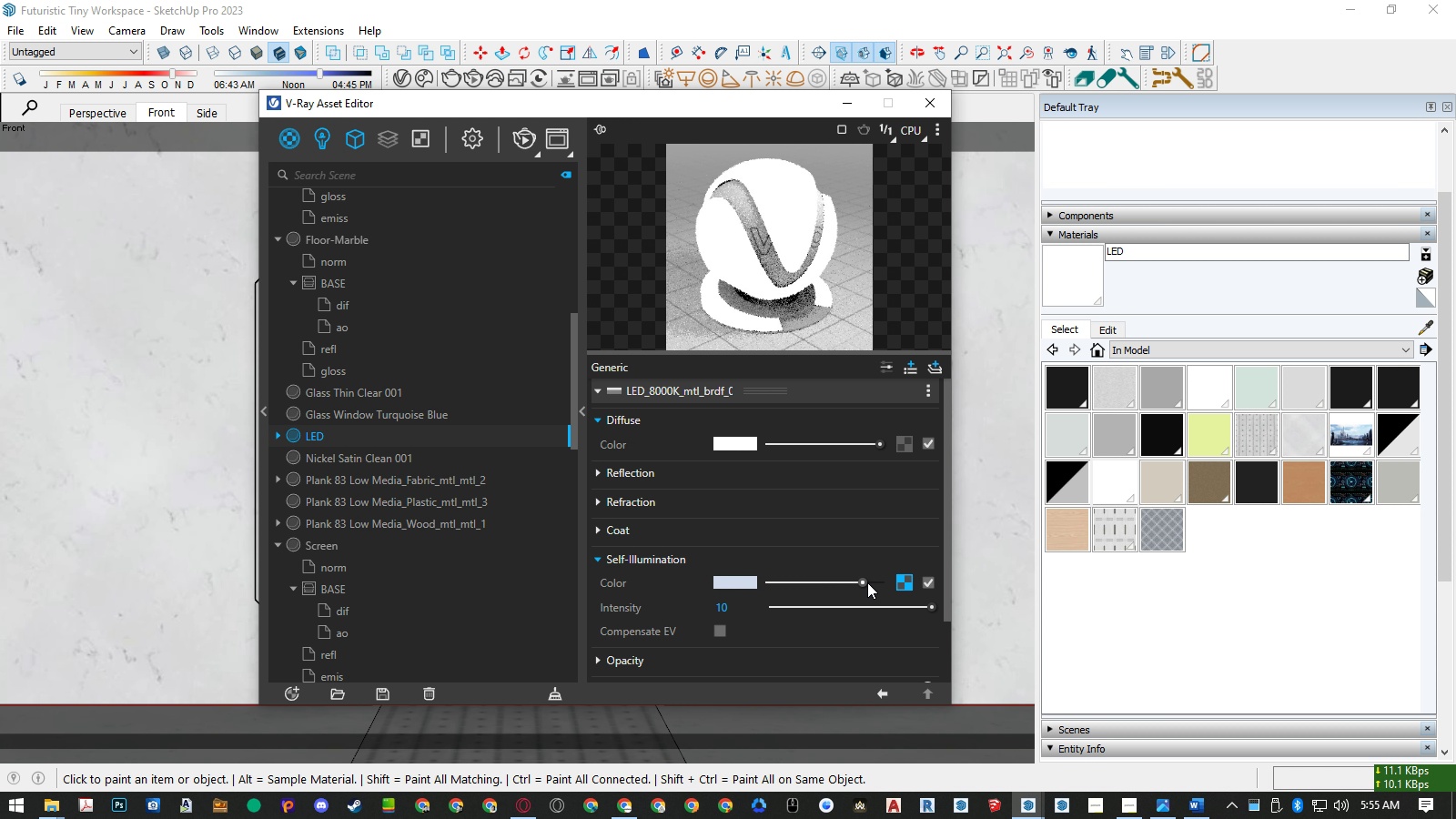 
left_click_drag(start_coordinate=[867, 582], to_coordinate=[905, 581])
 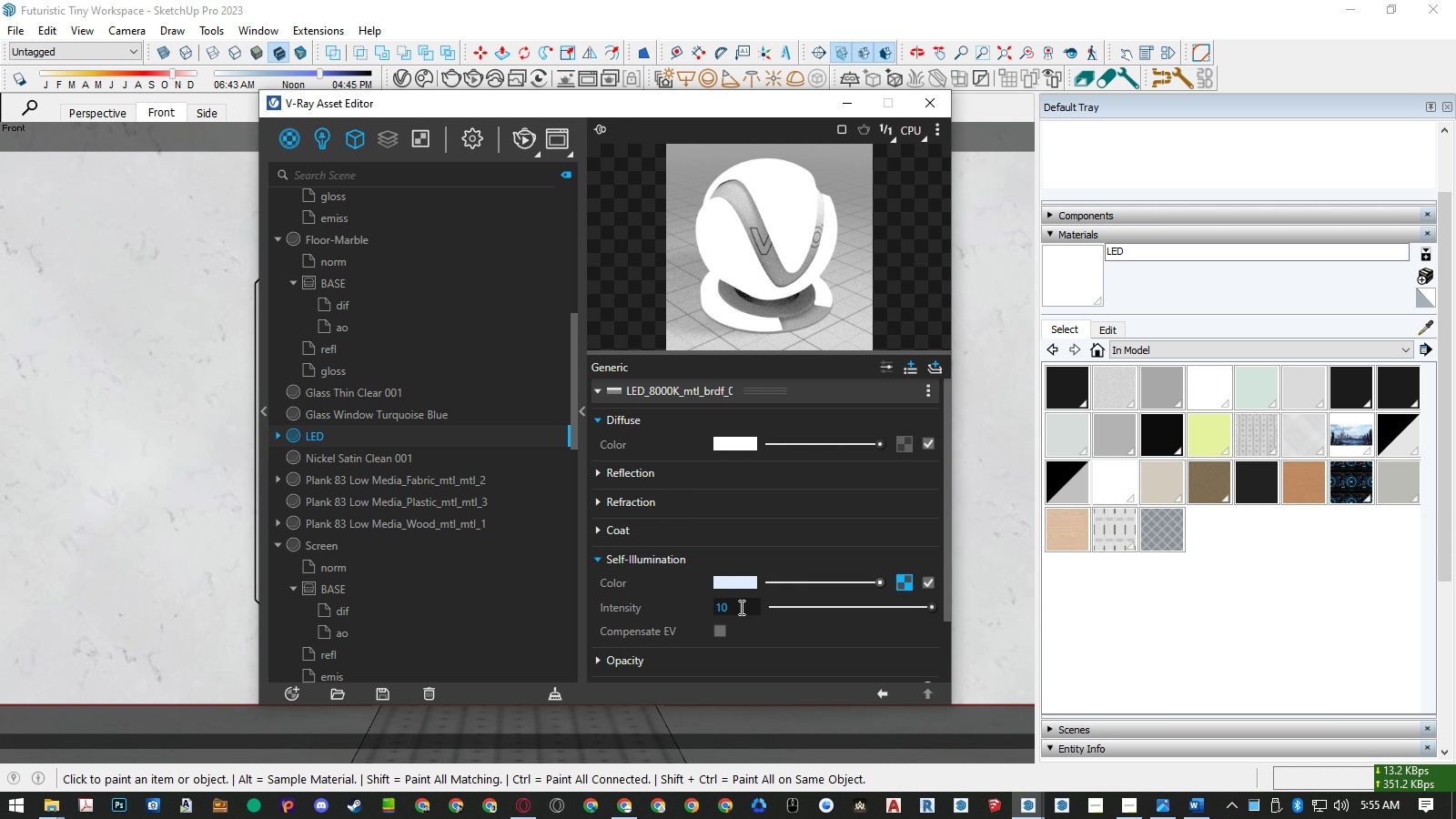 
left_click_drag(start_coordinate=[720, 606], to_coordinate=[702, 606])
 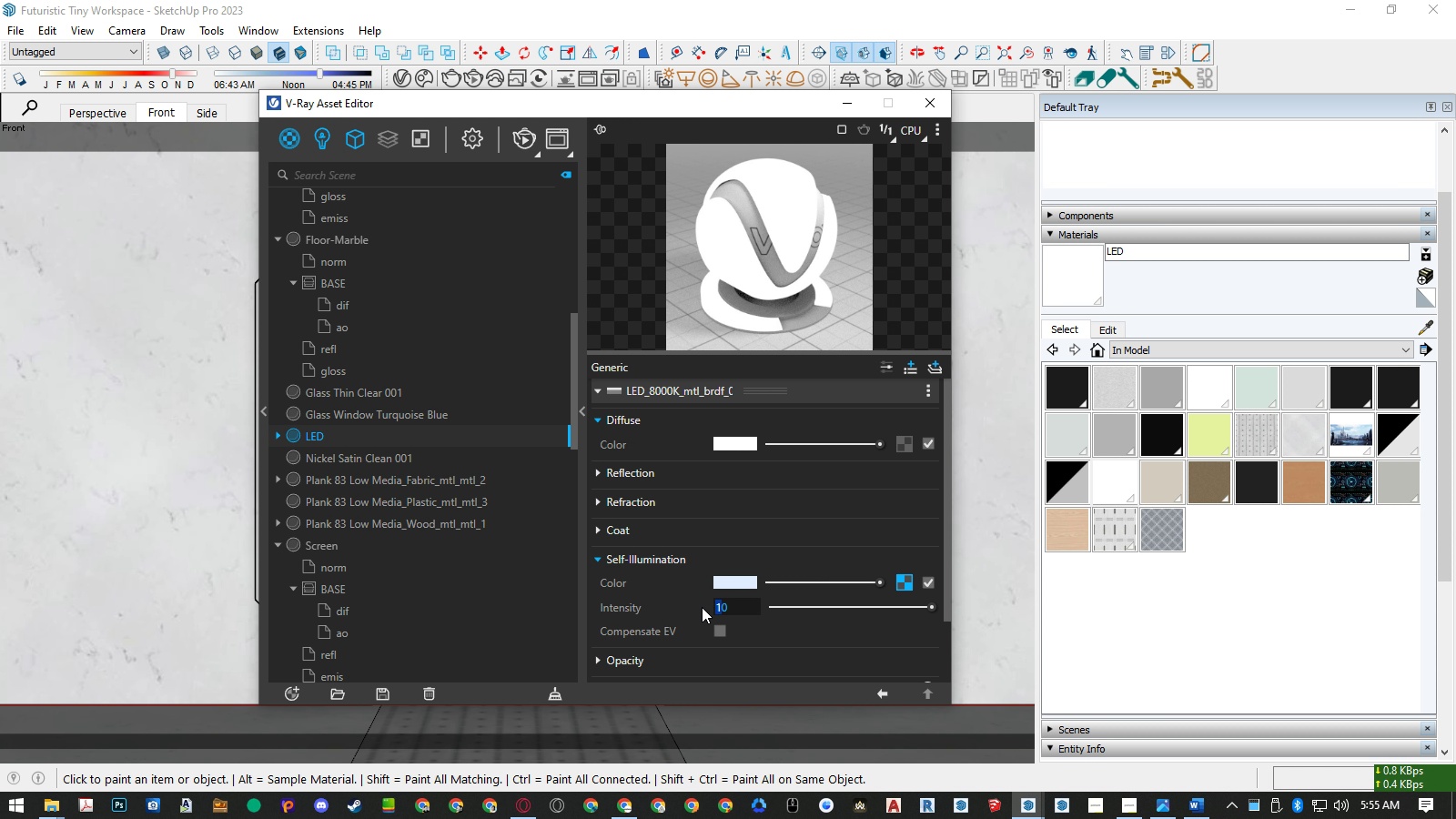 
key(Numpad2)
 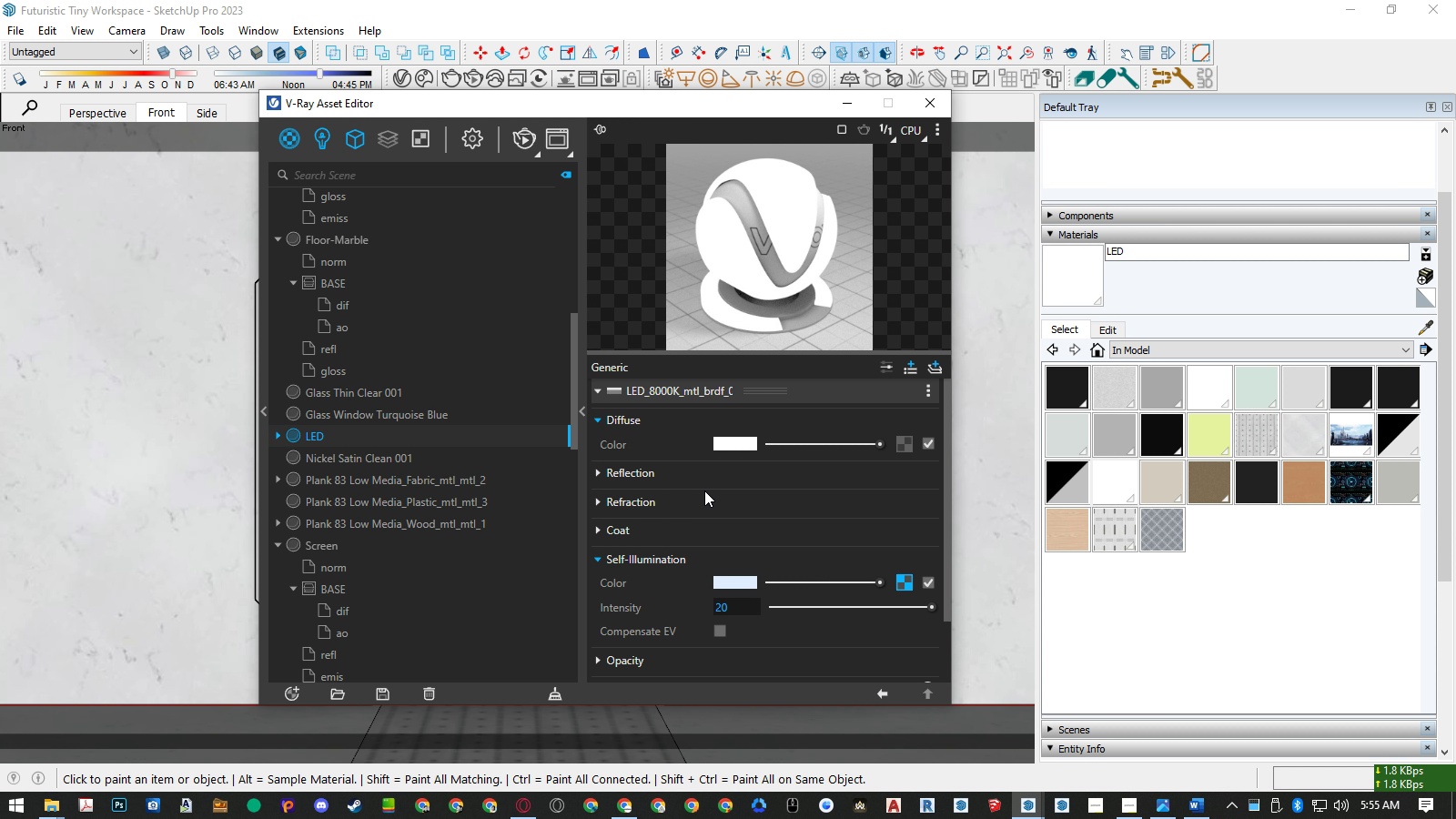 
key(Enter)
 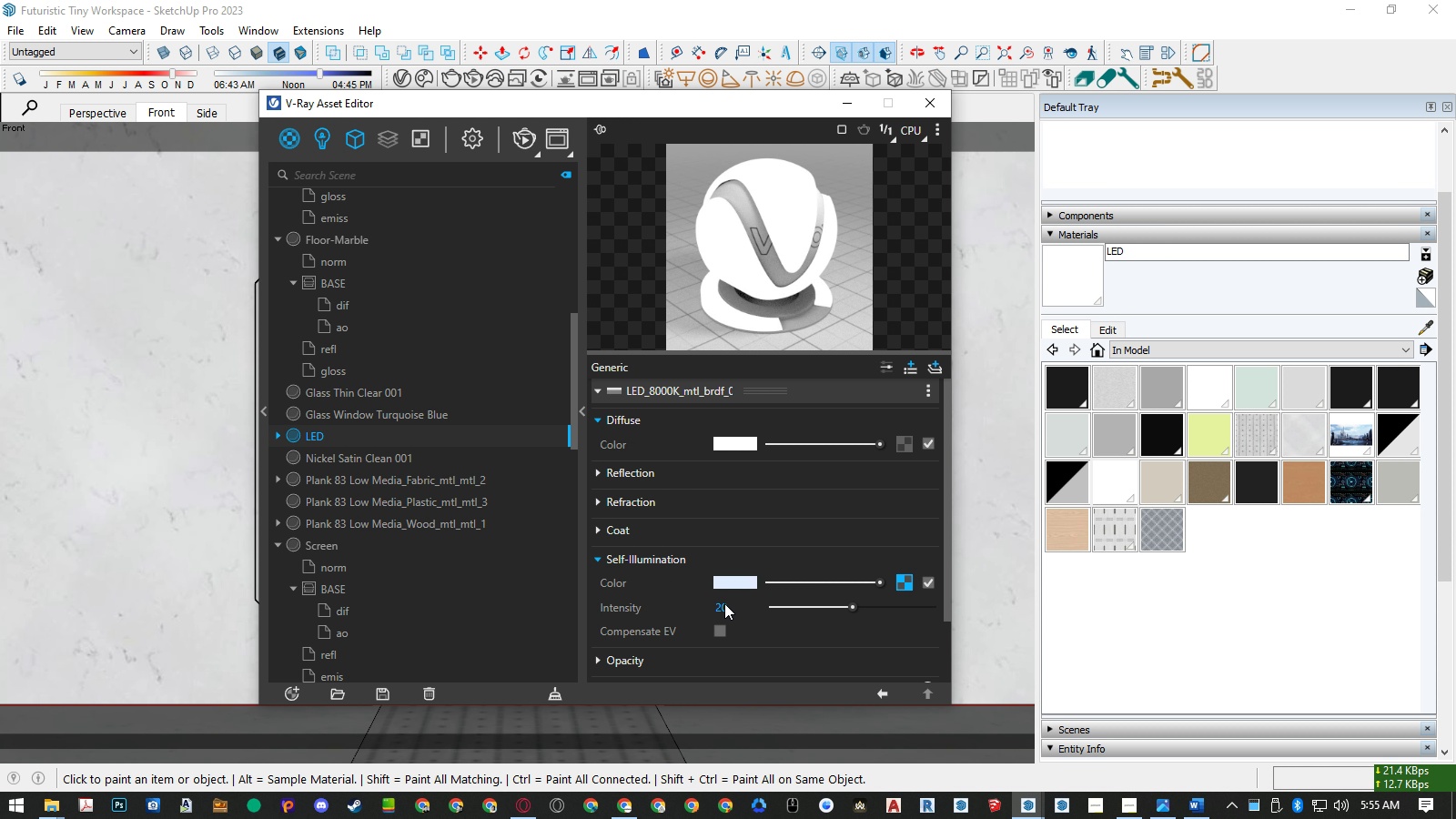 
left_click_drag(start_coordinate=[720, 605], to_coordinate=[698, 609])
 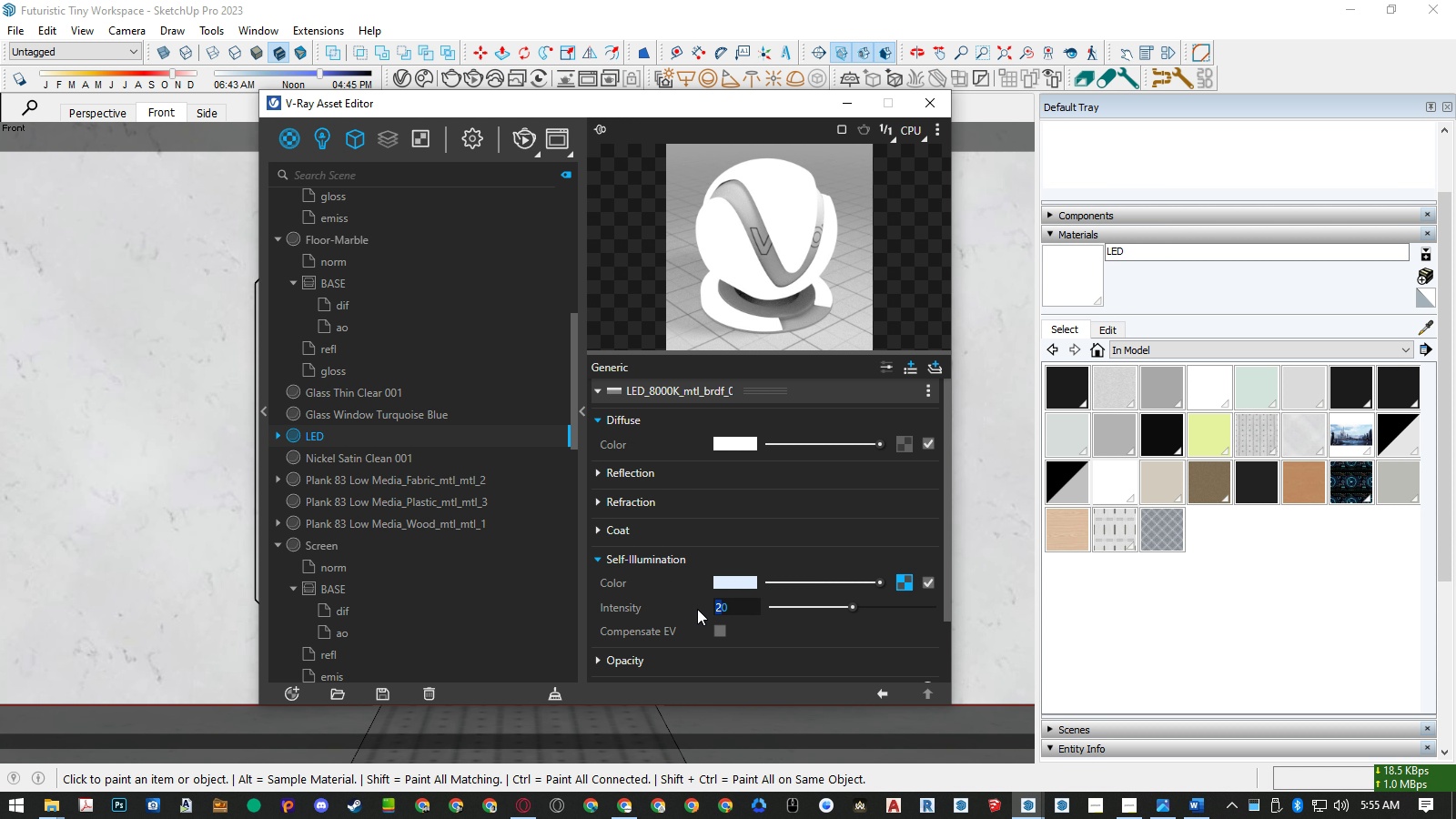 
key(Numpad5)
 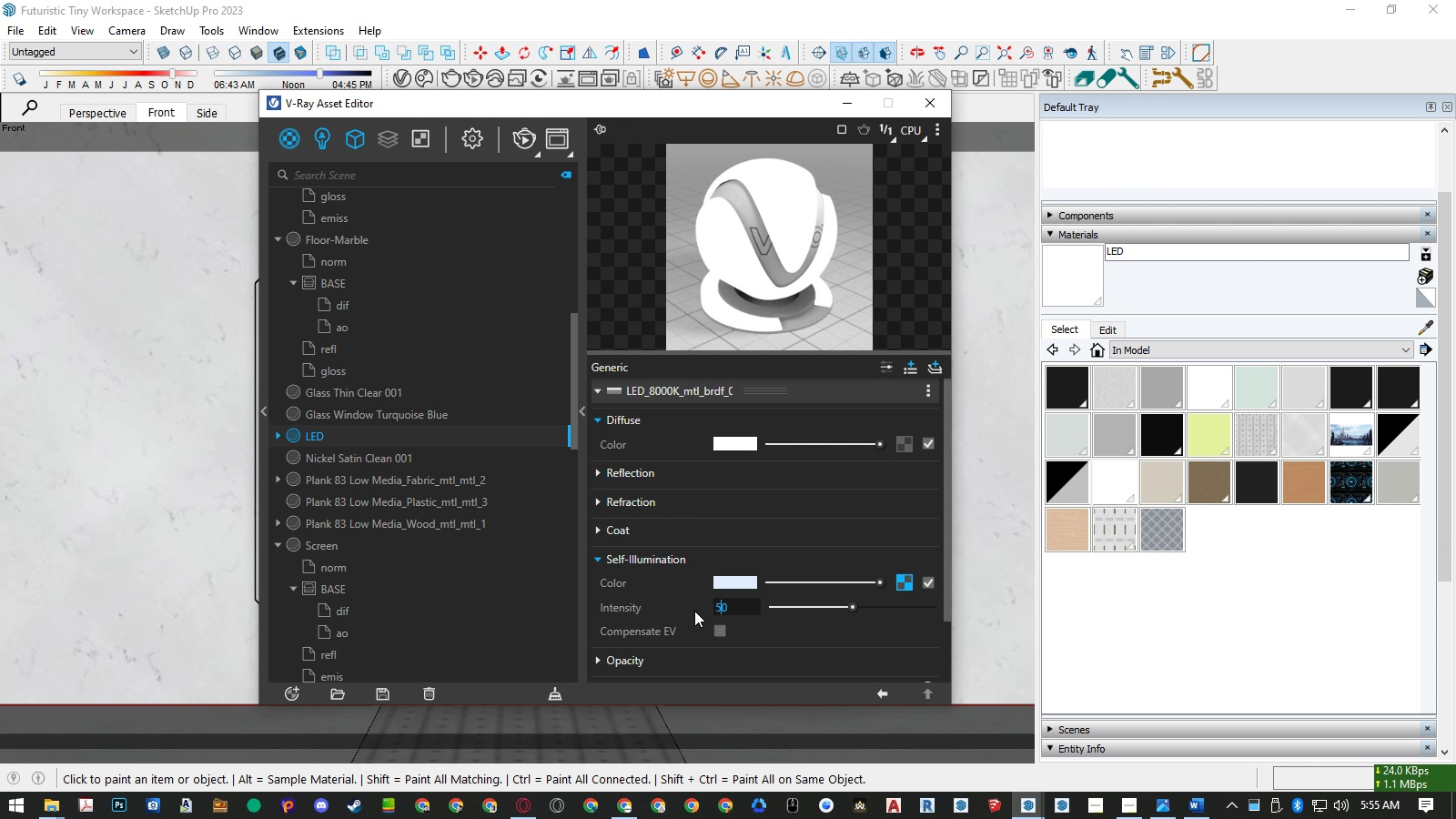 
key(NumpadEnter)
 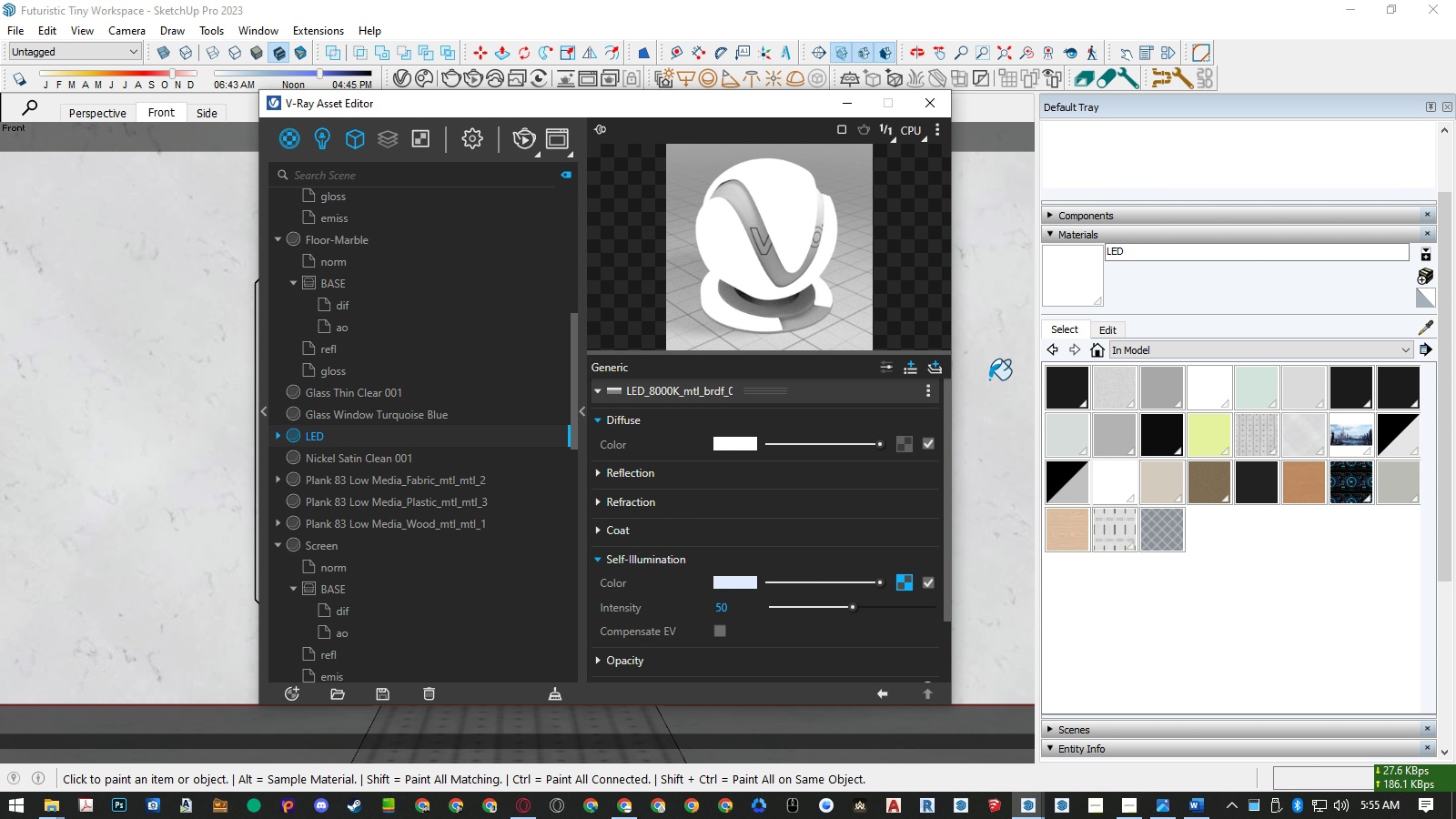 
wait(7.93)
 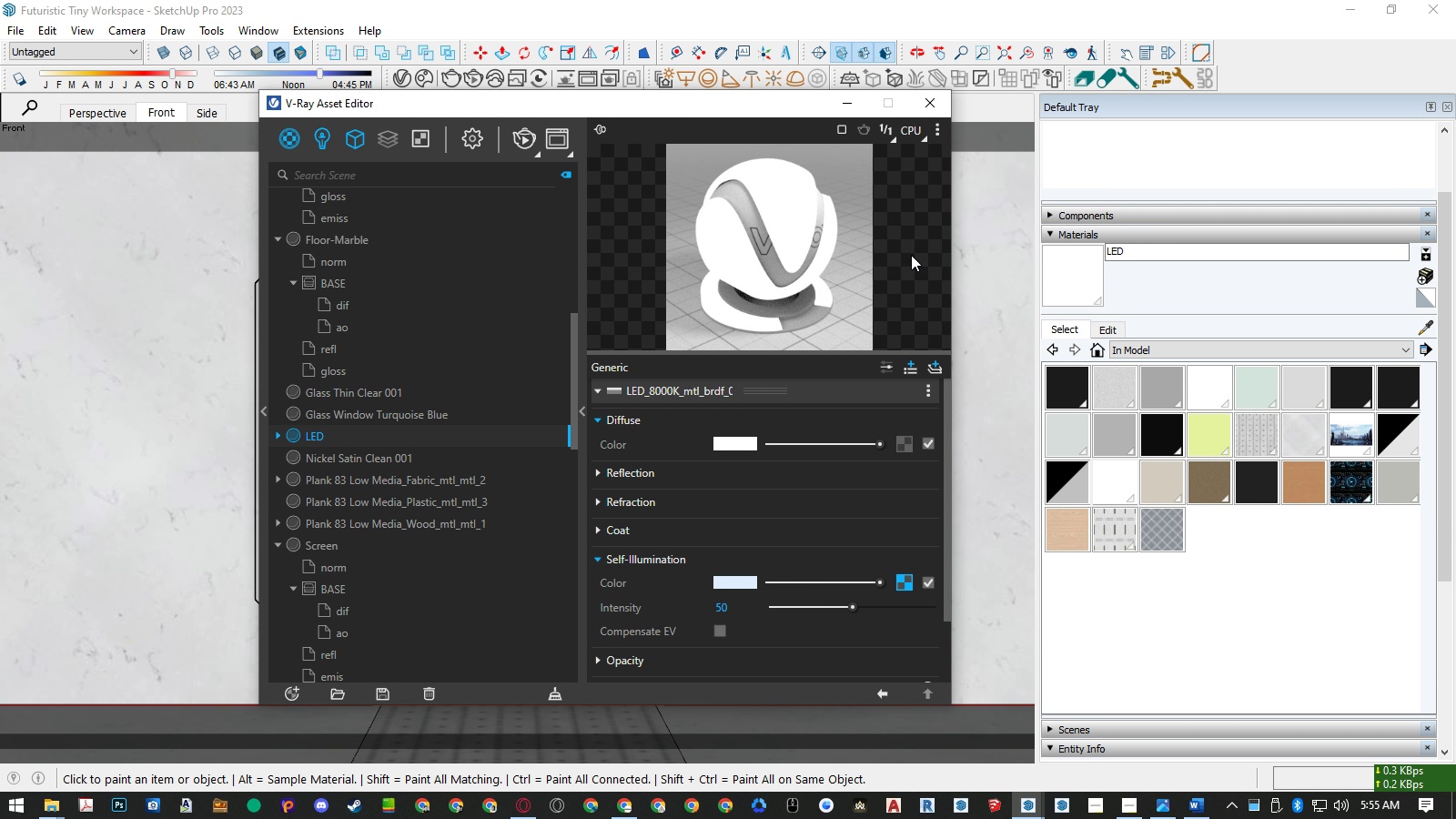 
left_click([1269, 439])
 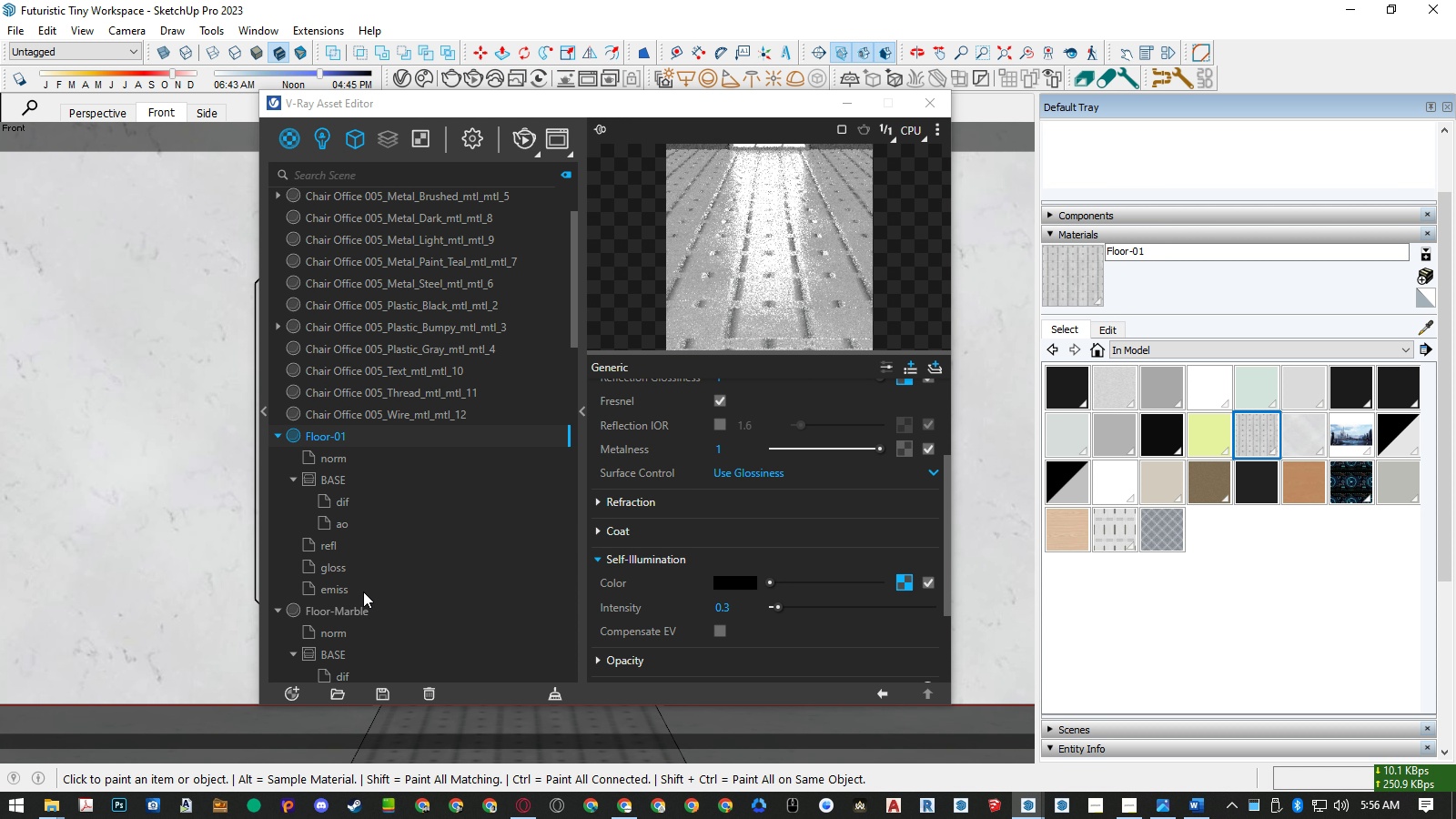 
left_click([340, 592])
 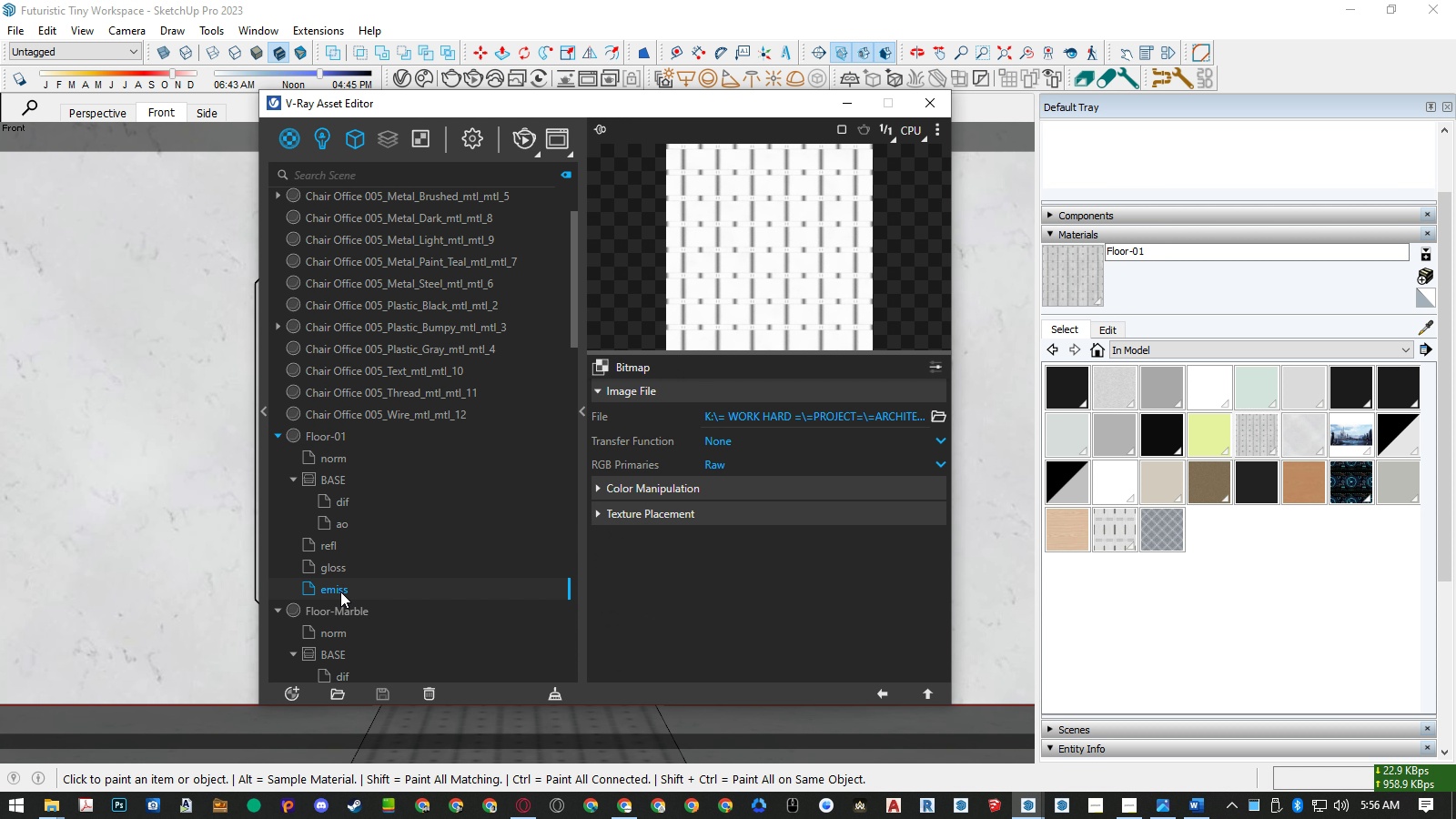 
right_click([340, 592])
 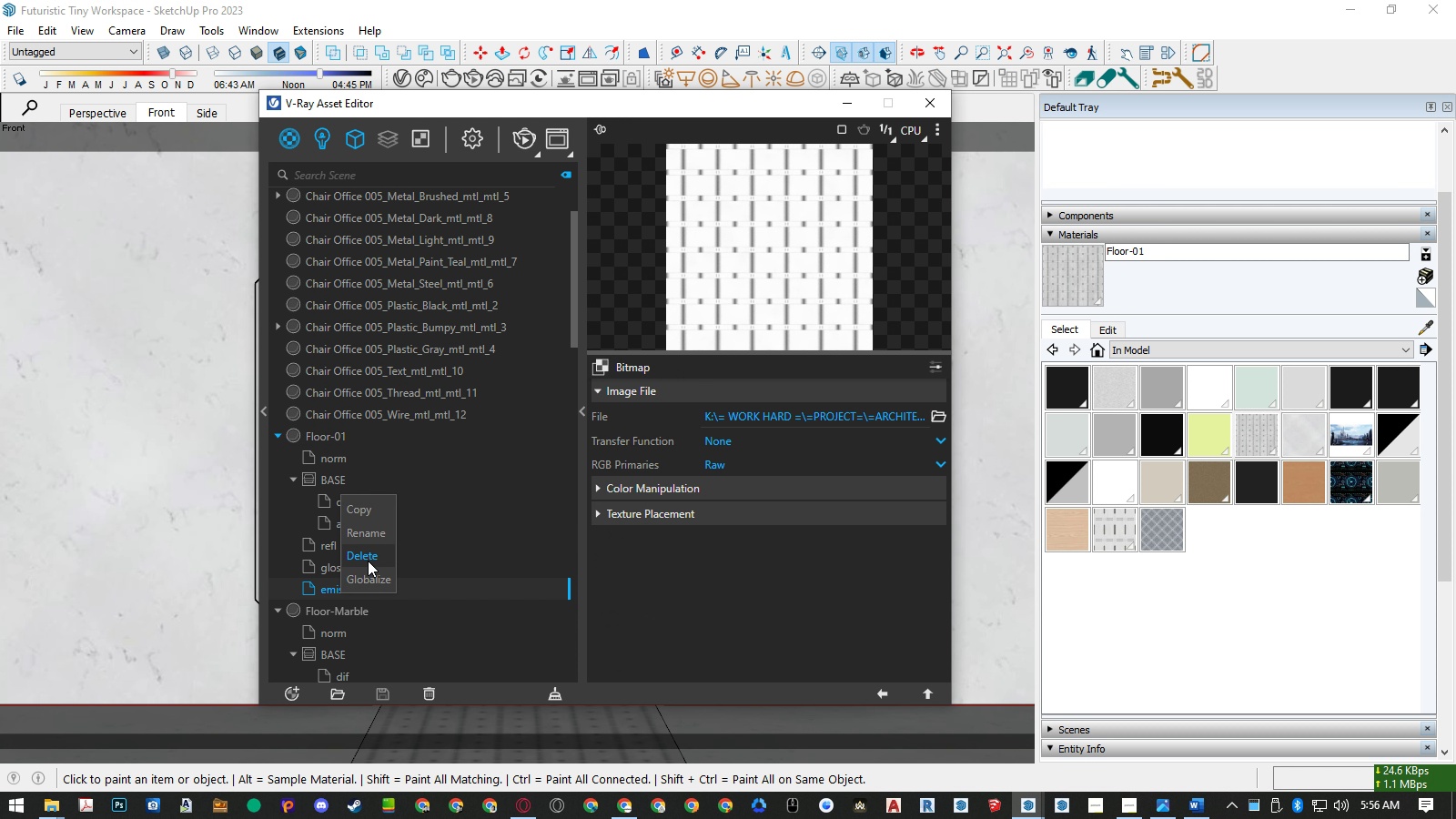 
left_click([368, 561])
 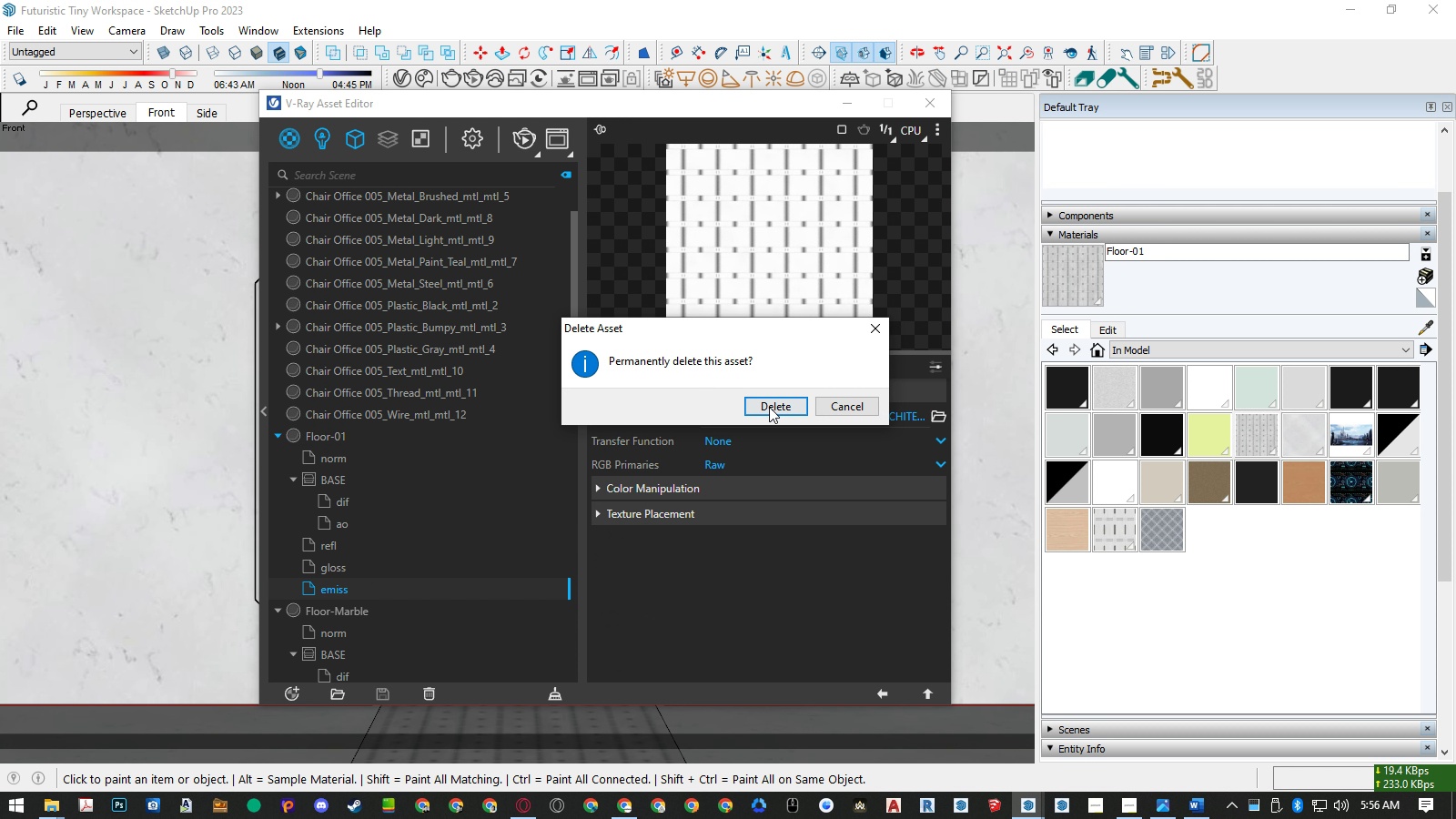 
left_click([770, 404])
 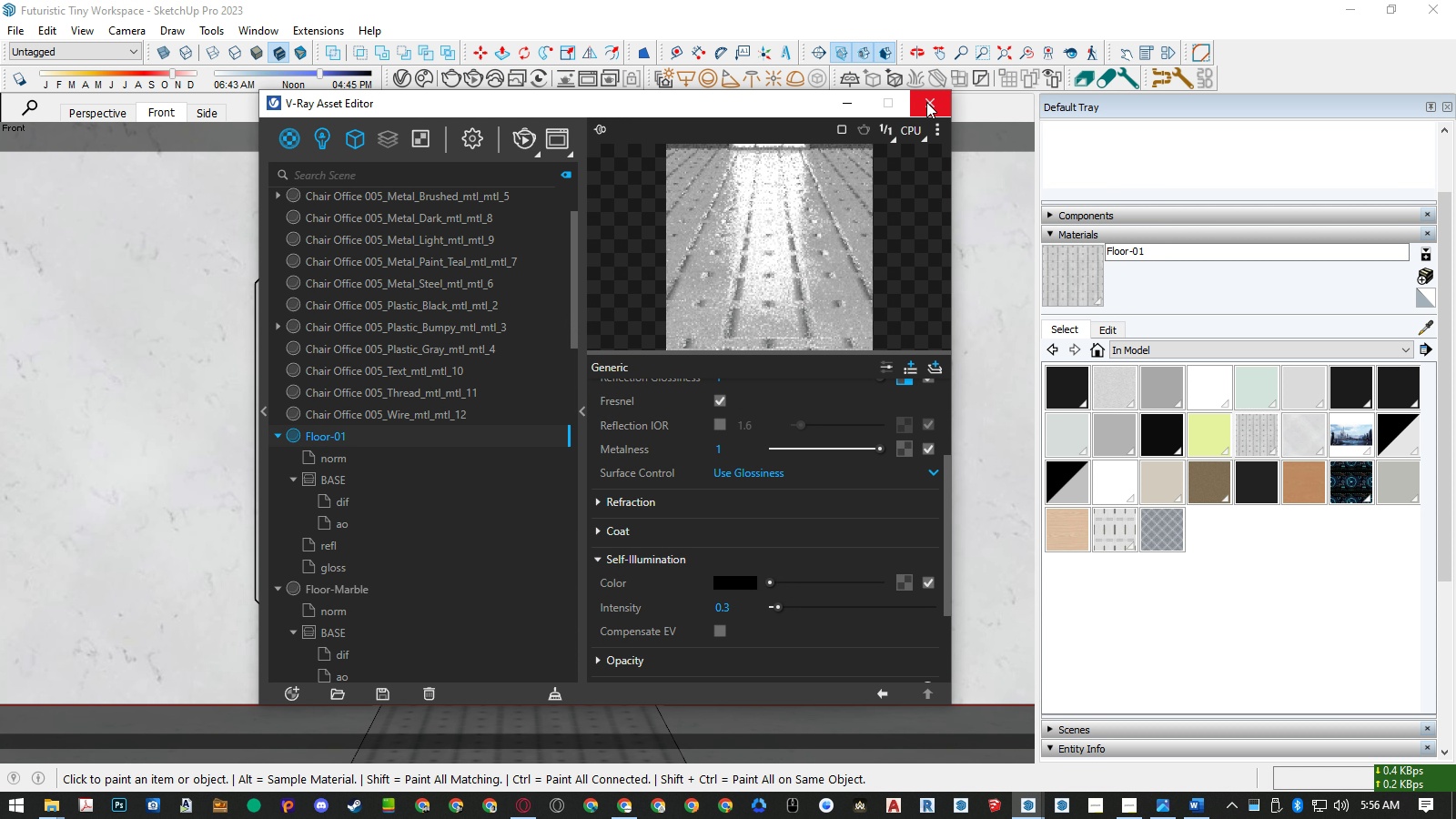 
left_click([926, 102])
 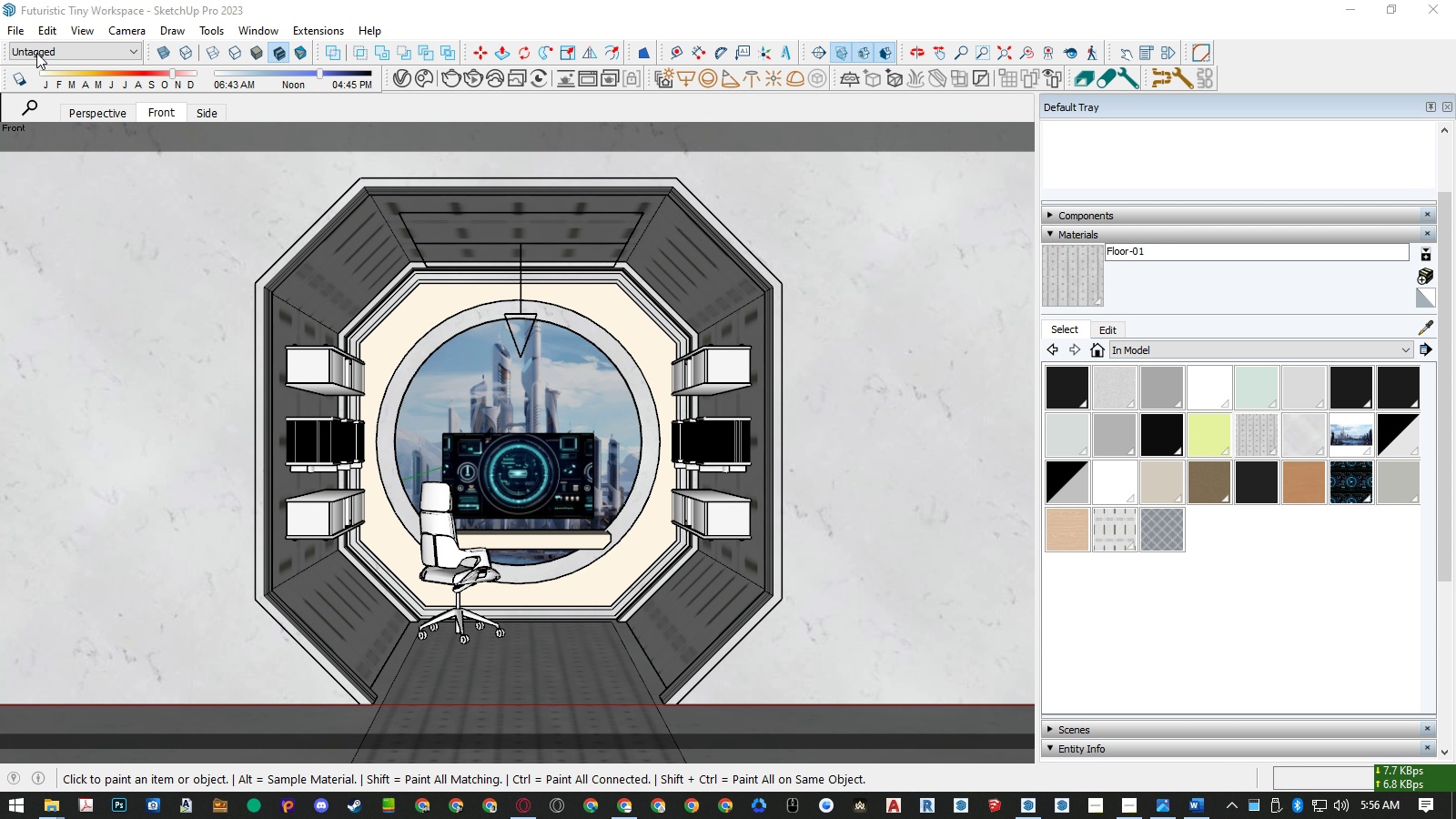 
left_click([19, 26])
 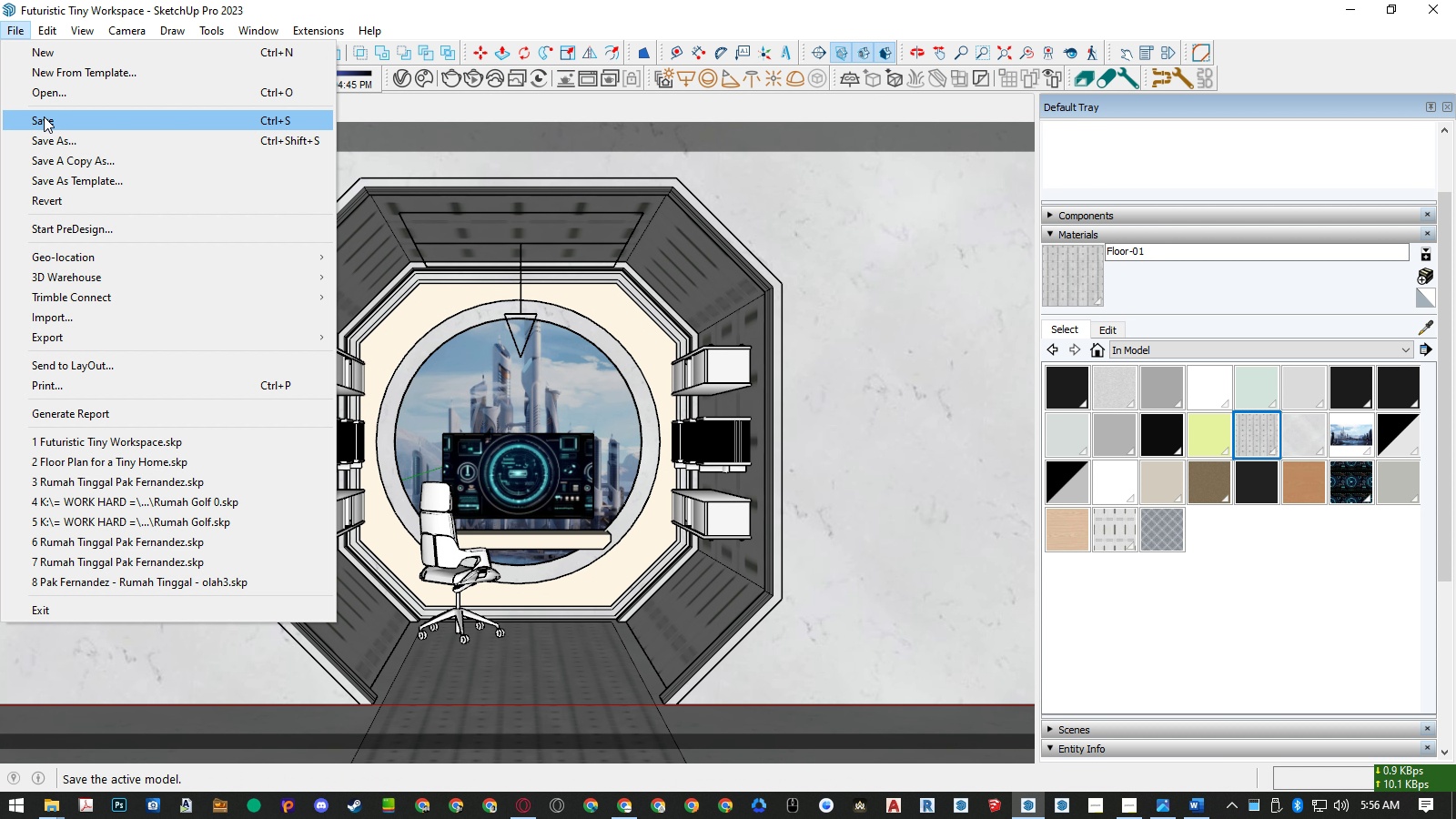 
left_click([44, 116])
 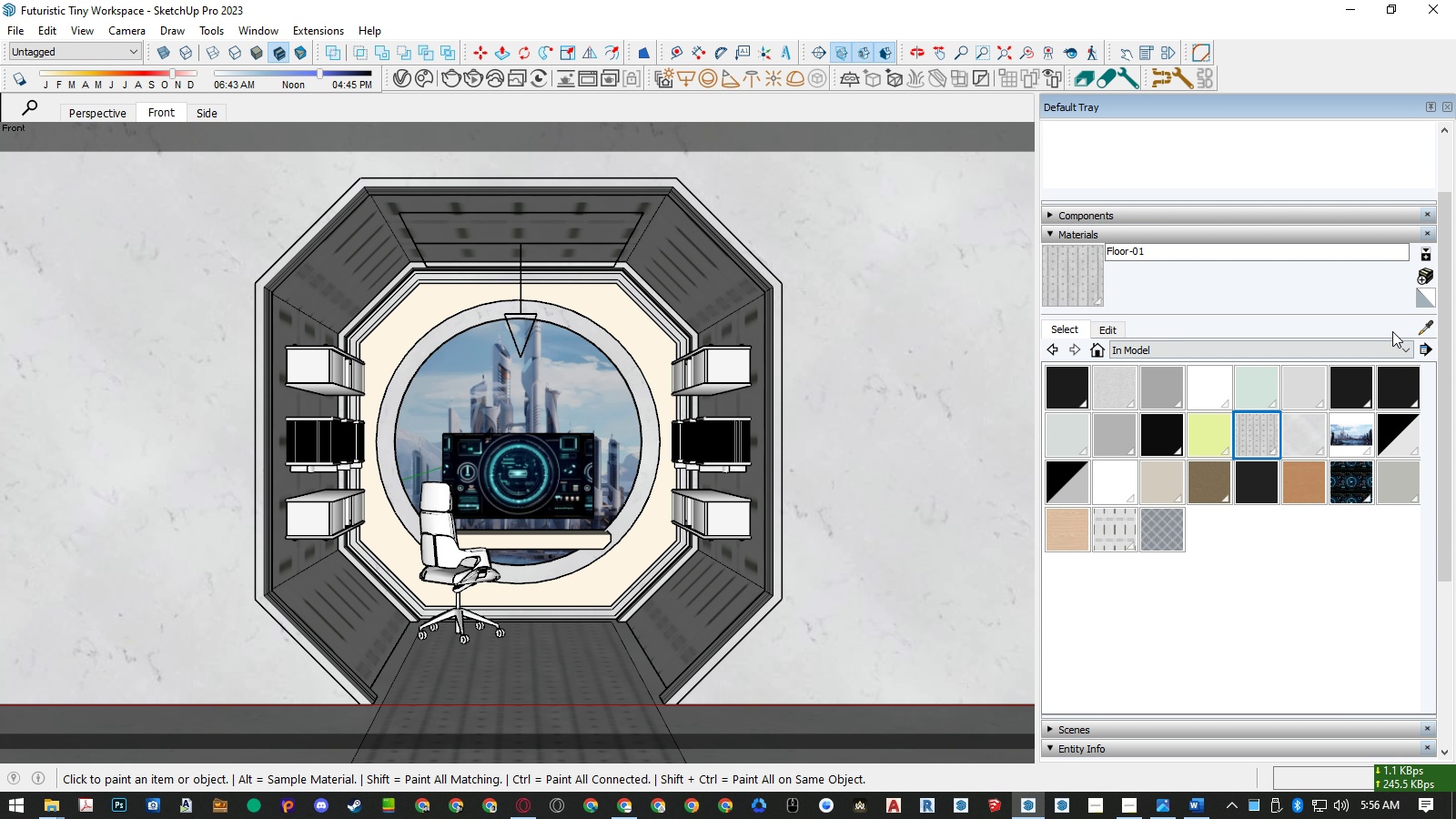 
left_click([1420, 329])
 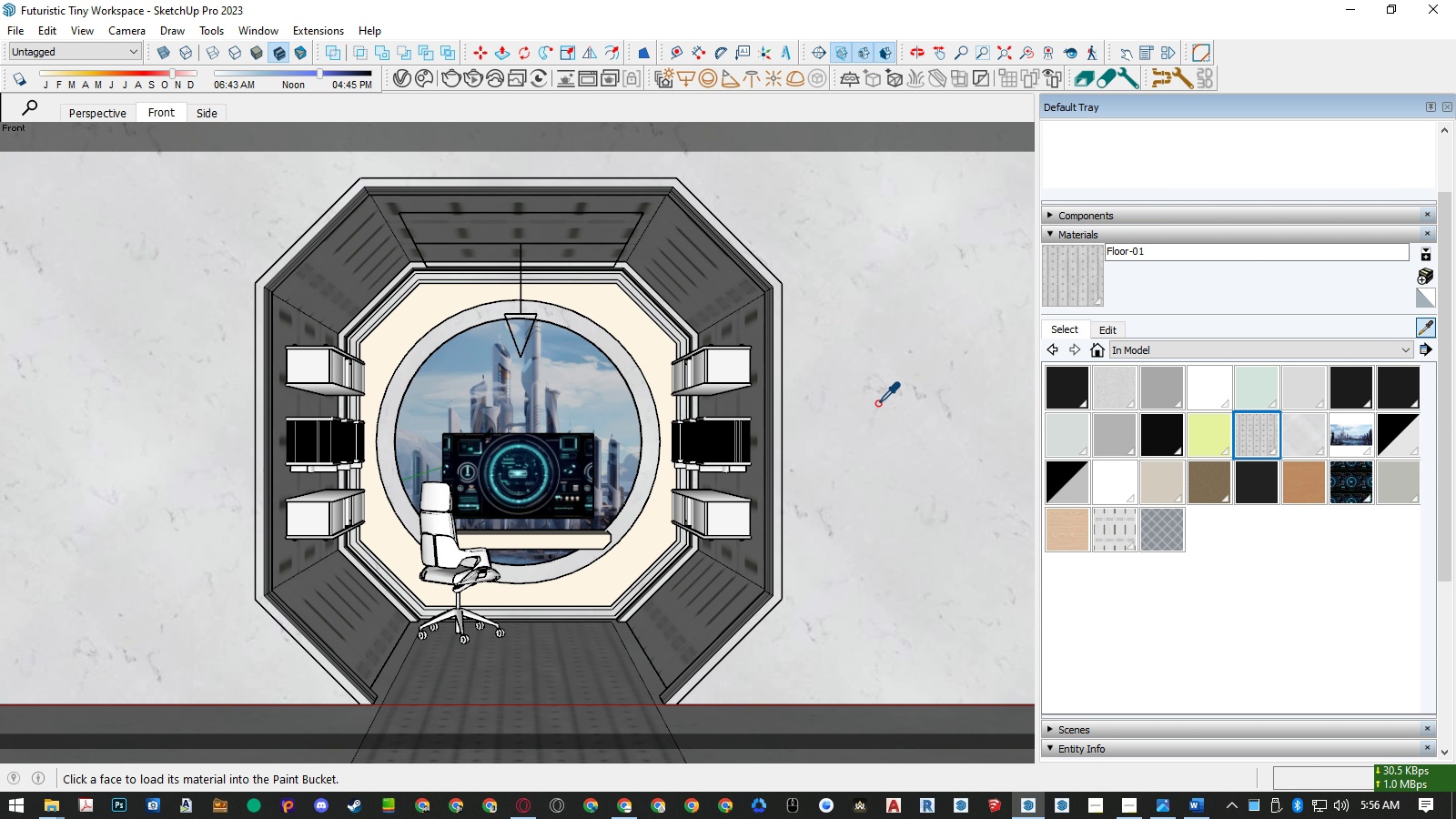 
left_click([877, 403])
 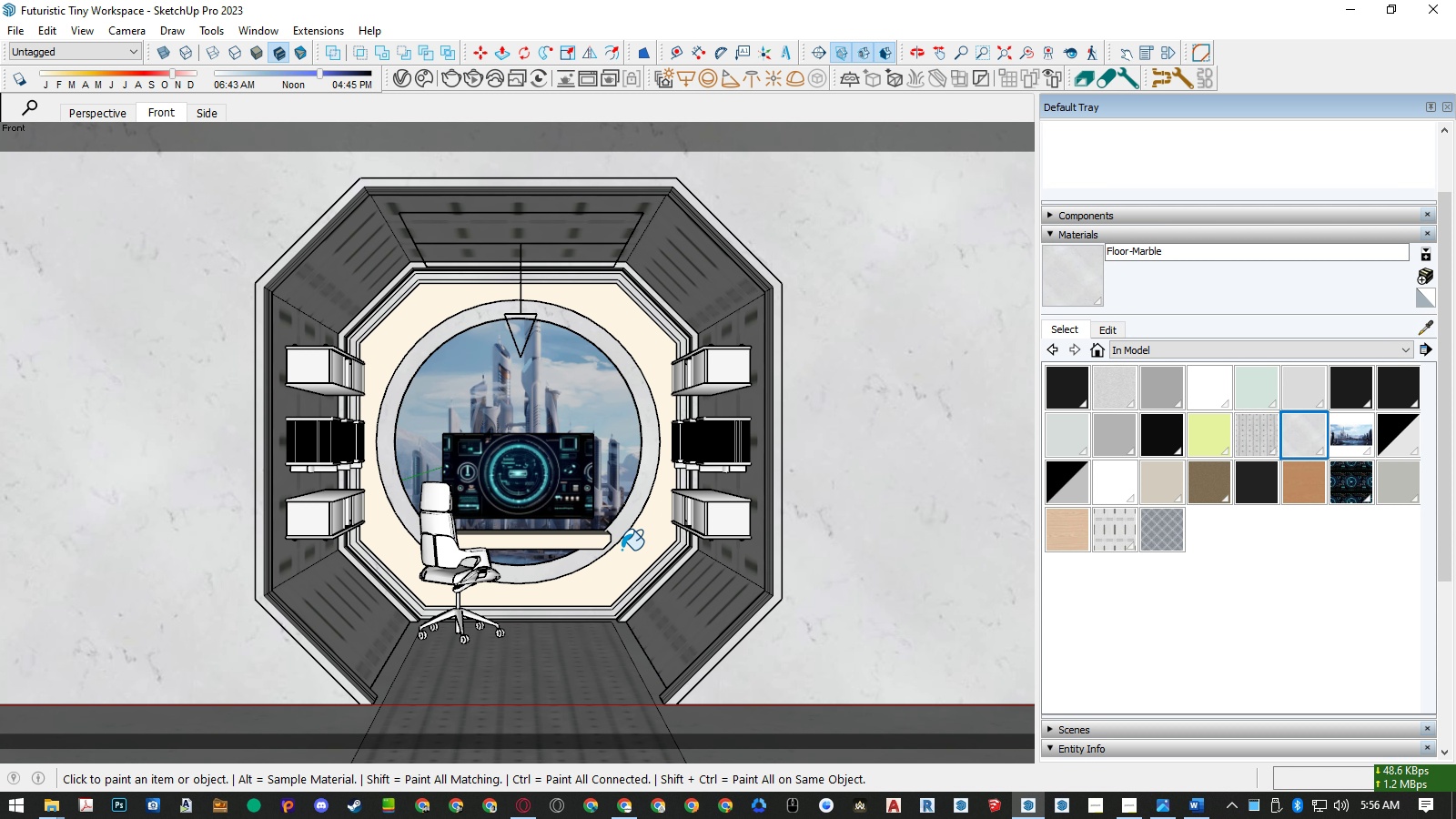 
key(Space)
 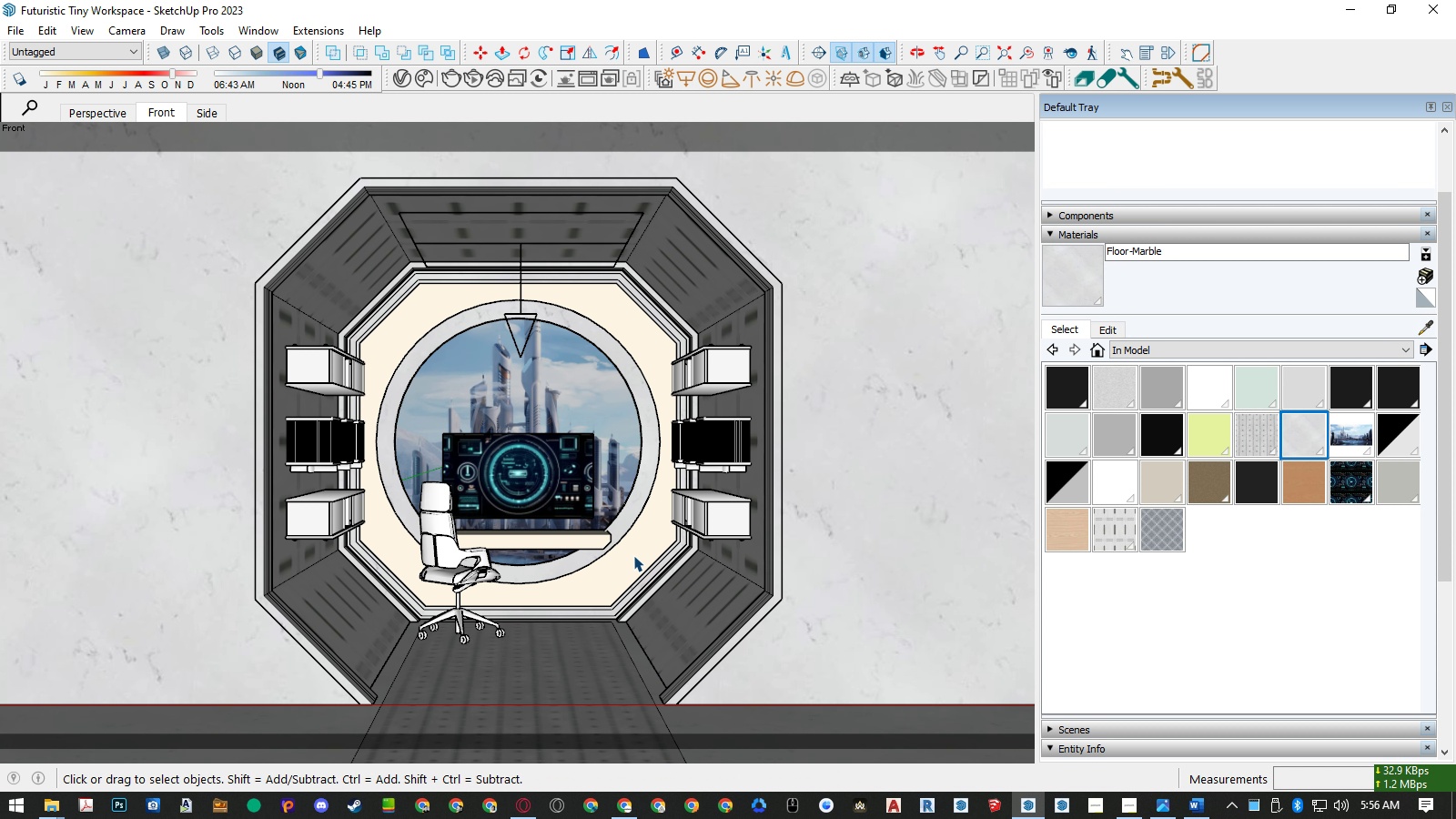 
left_click([633, 555])
 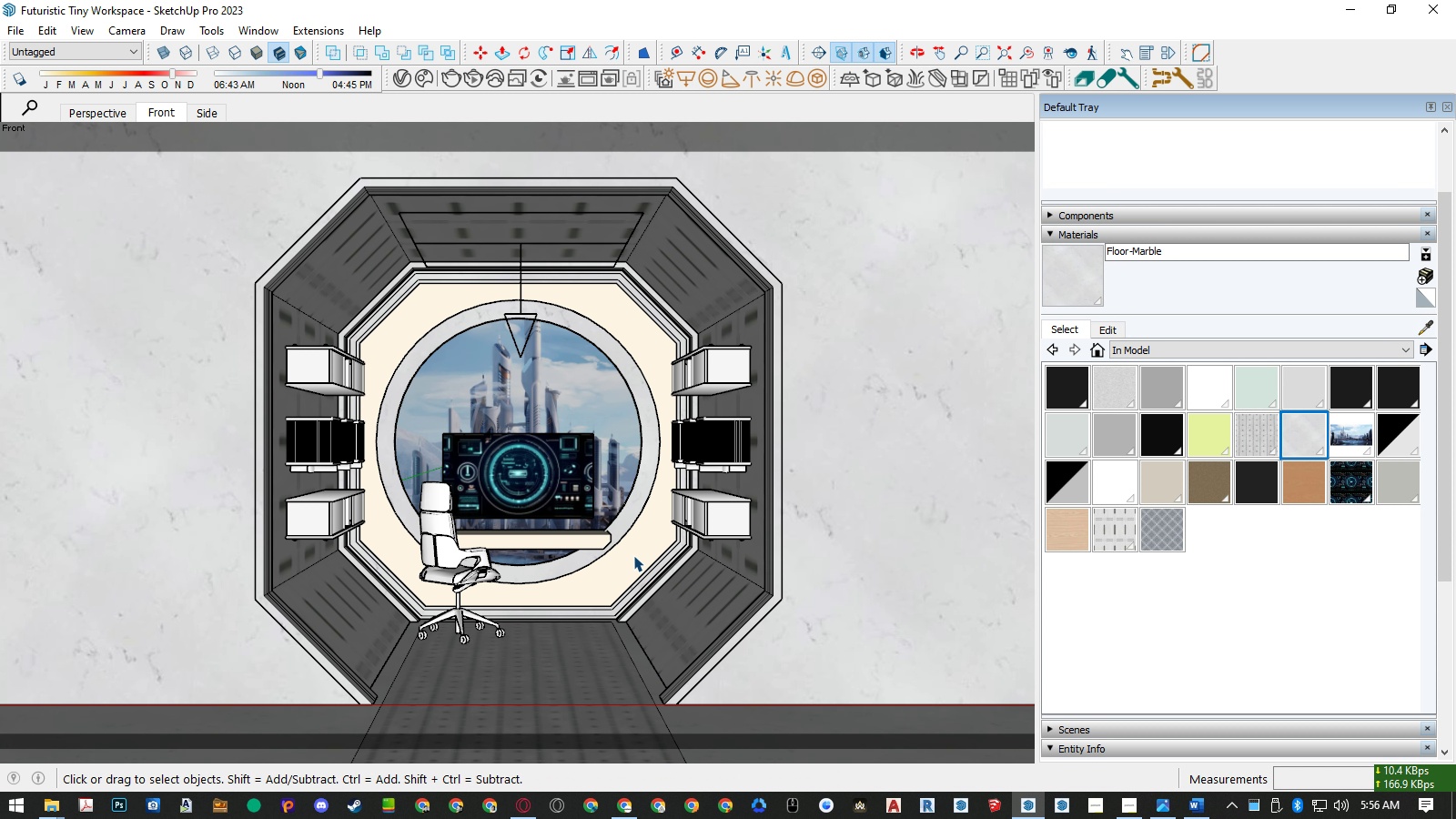 
key(B)
 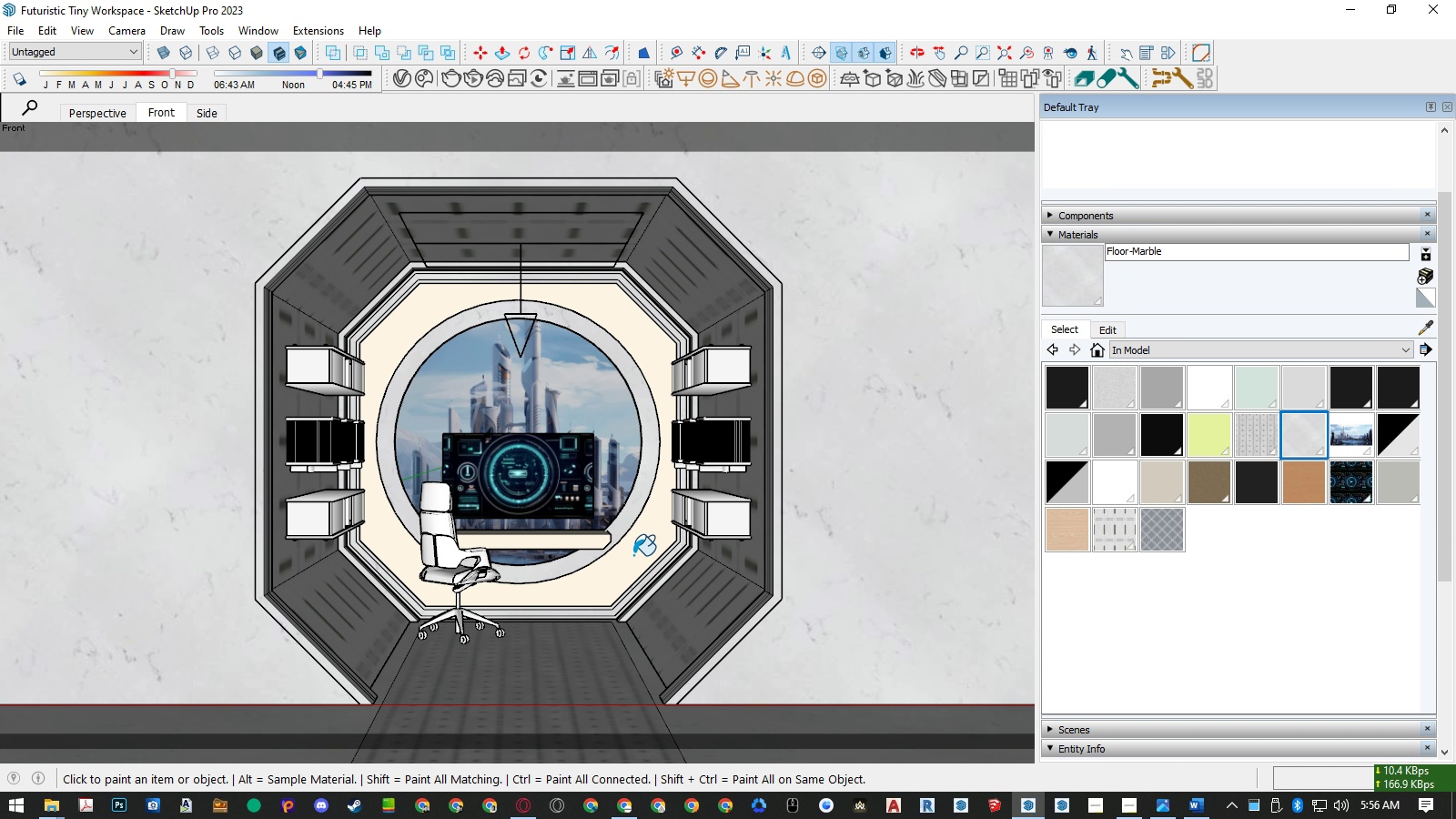 
left_click([633, 555])
 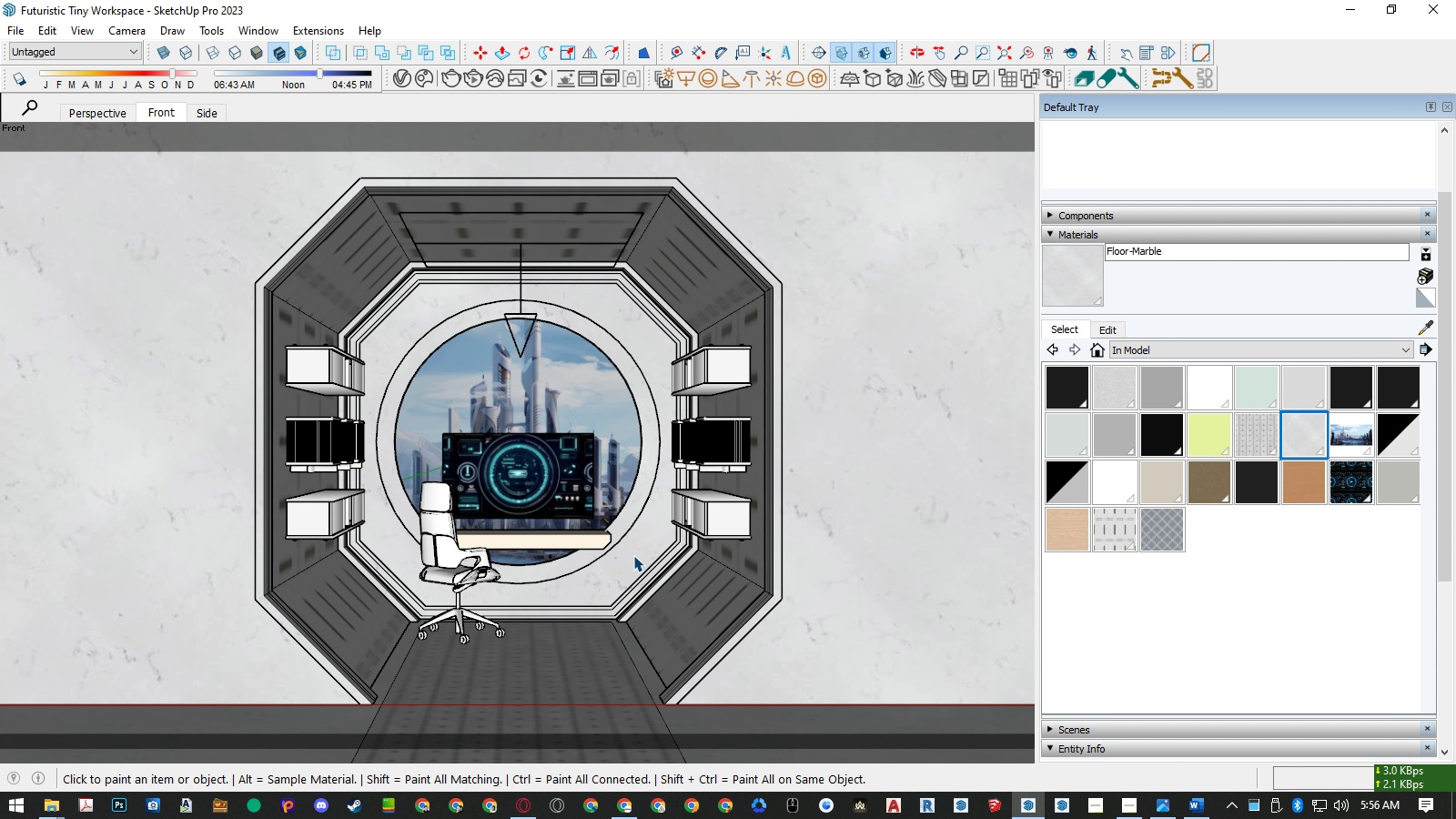 
key(Space)
 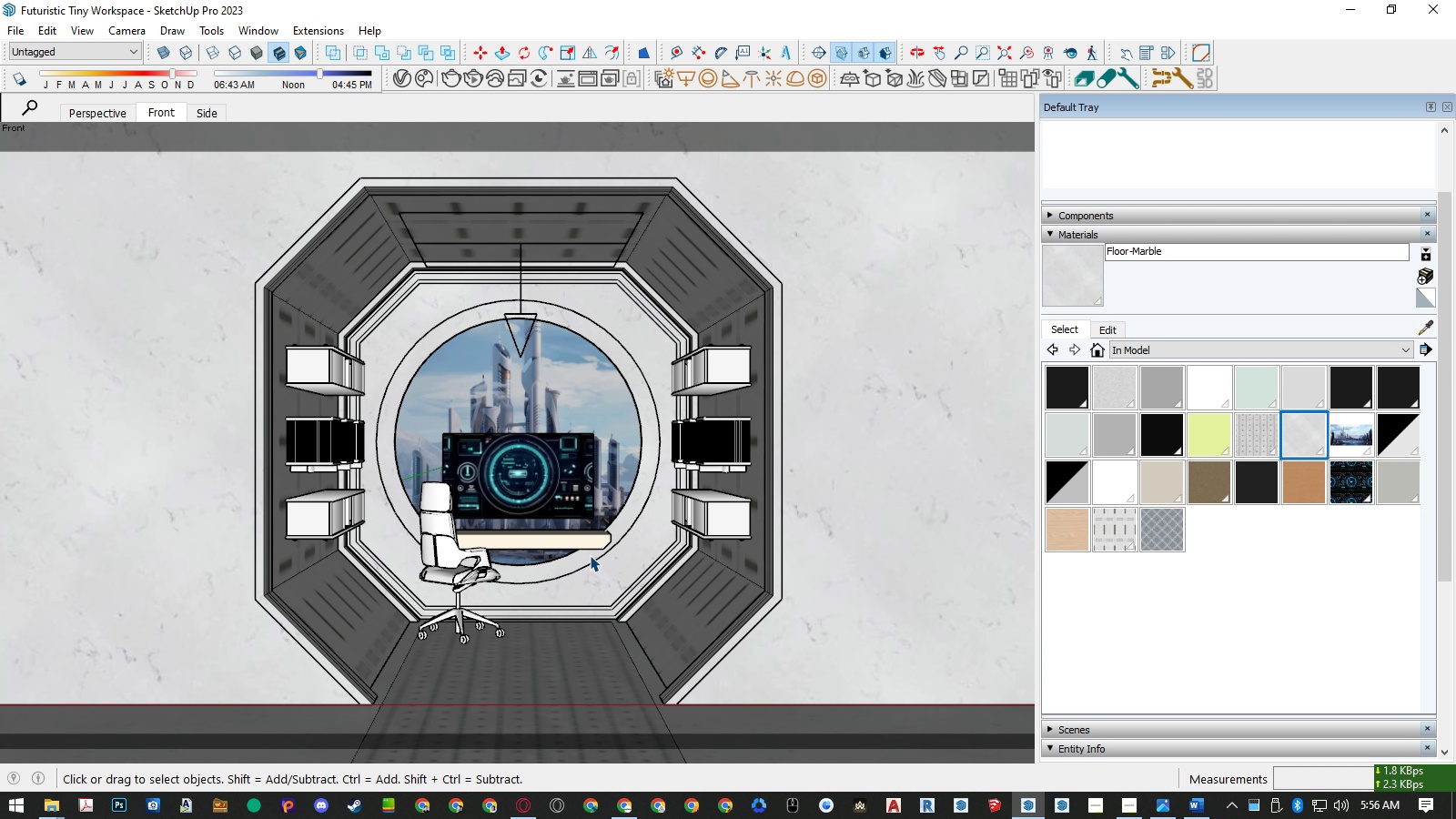 
scroll: coordinate [582, 550], scroll_direction: up, amount: 3.0
 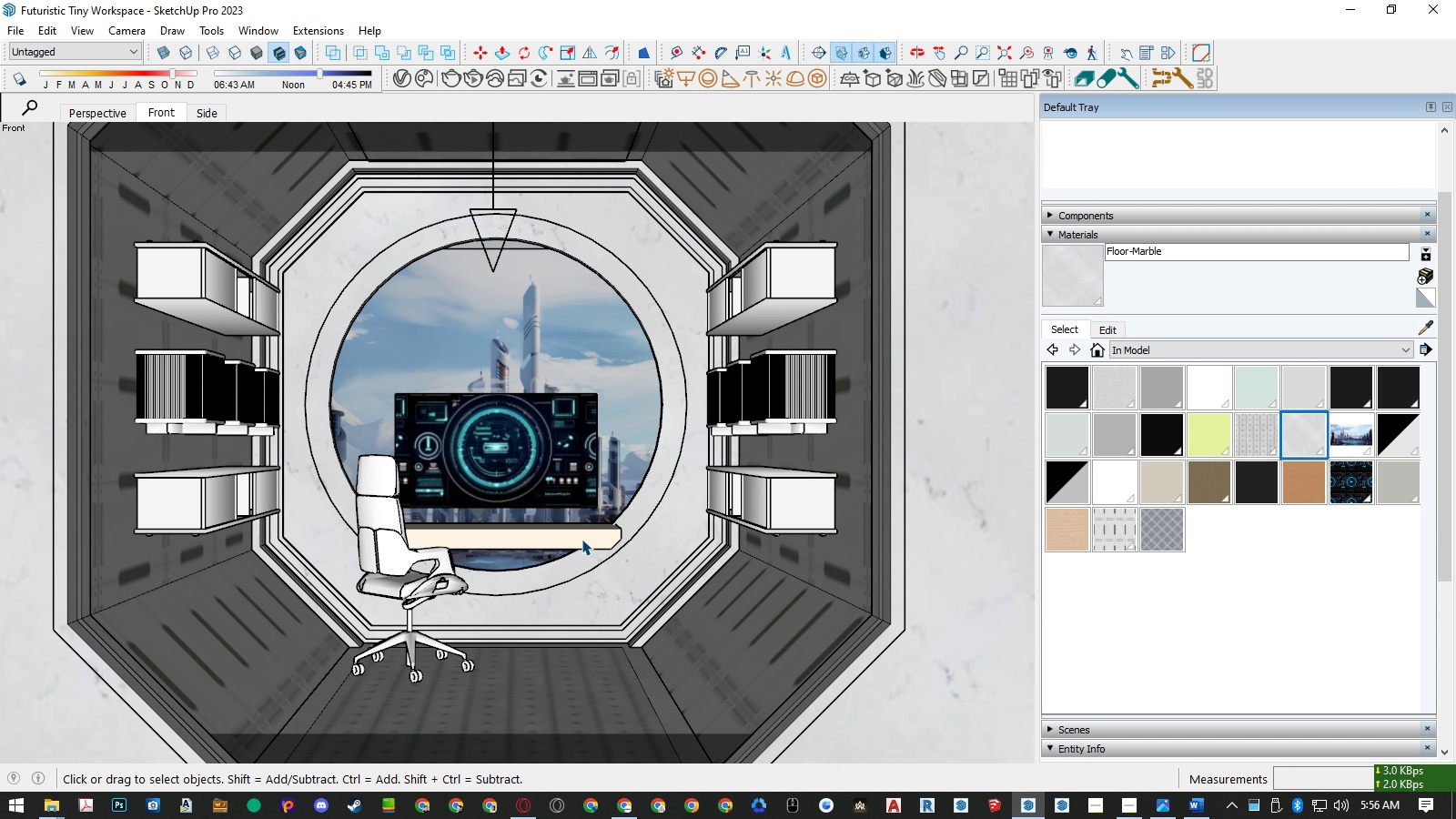 
left_click([581, 539])
 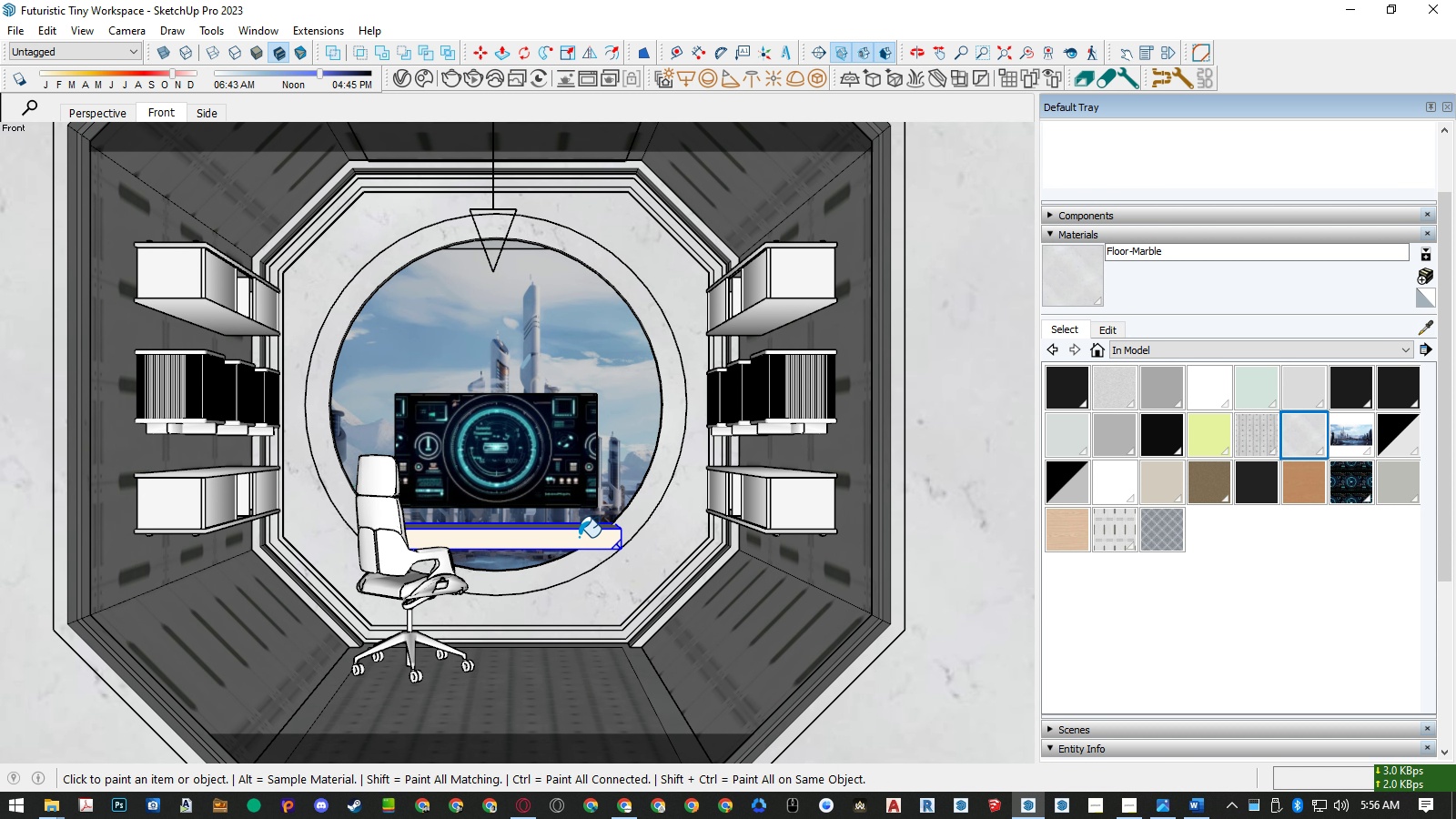 
key(B)
 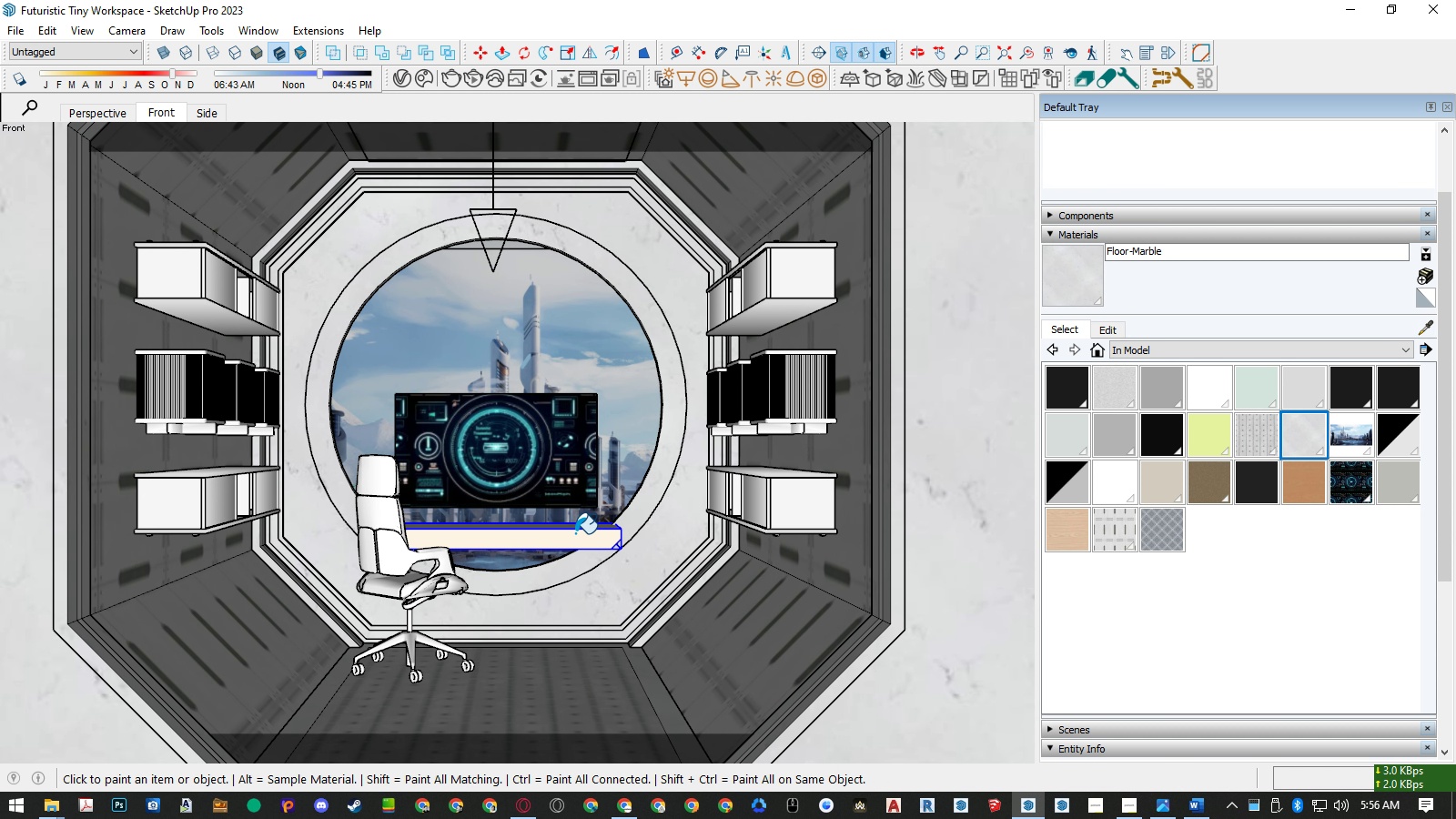 
double_click([575, 533])
 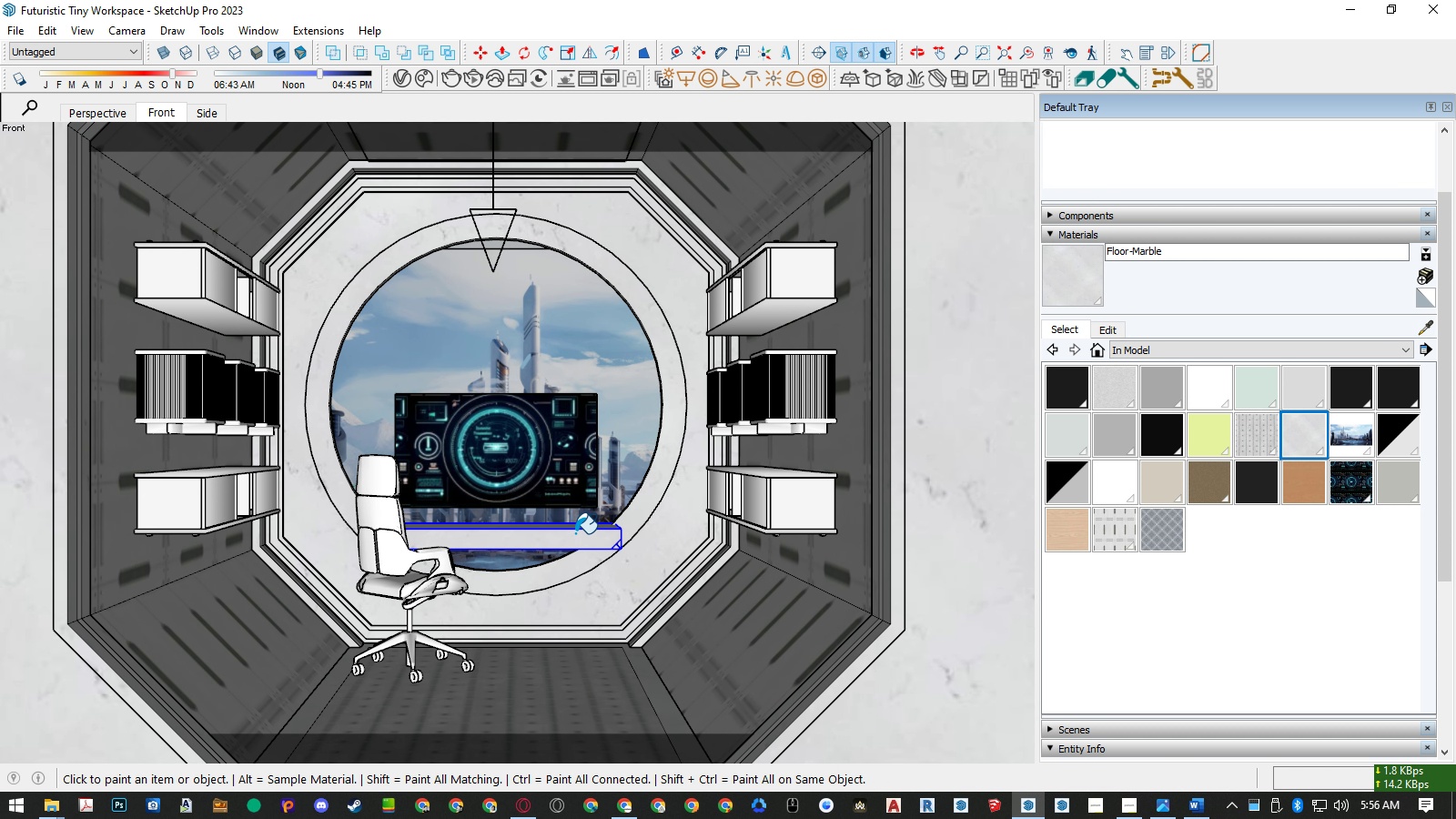 
key(Space)
 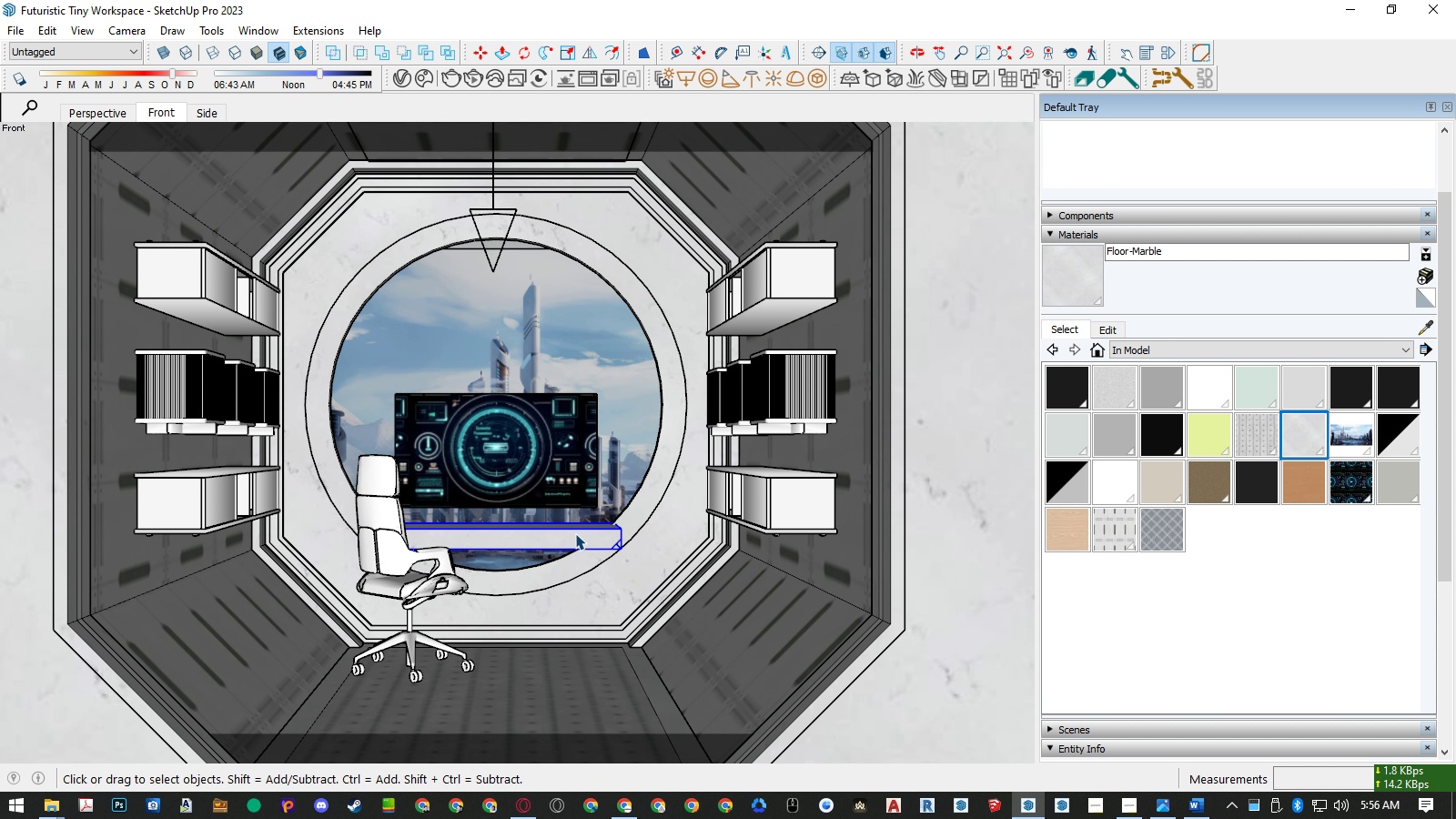 
scroll: coordinate [575, 533], scroll_direction: down, amount: 4.0
 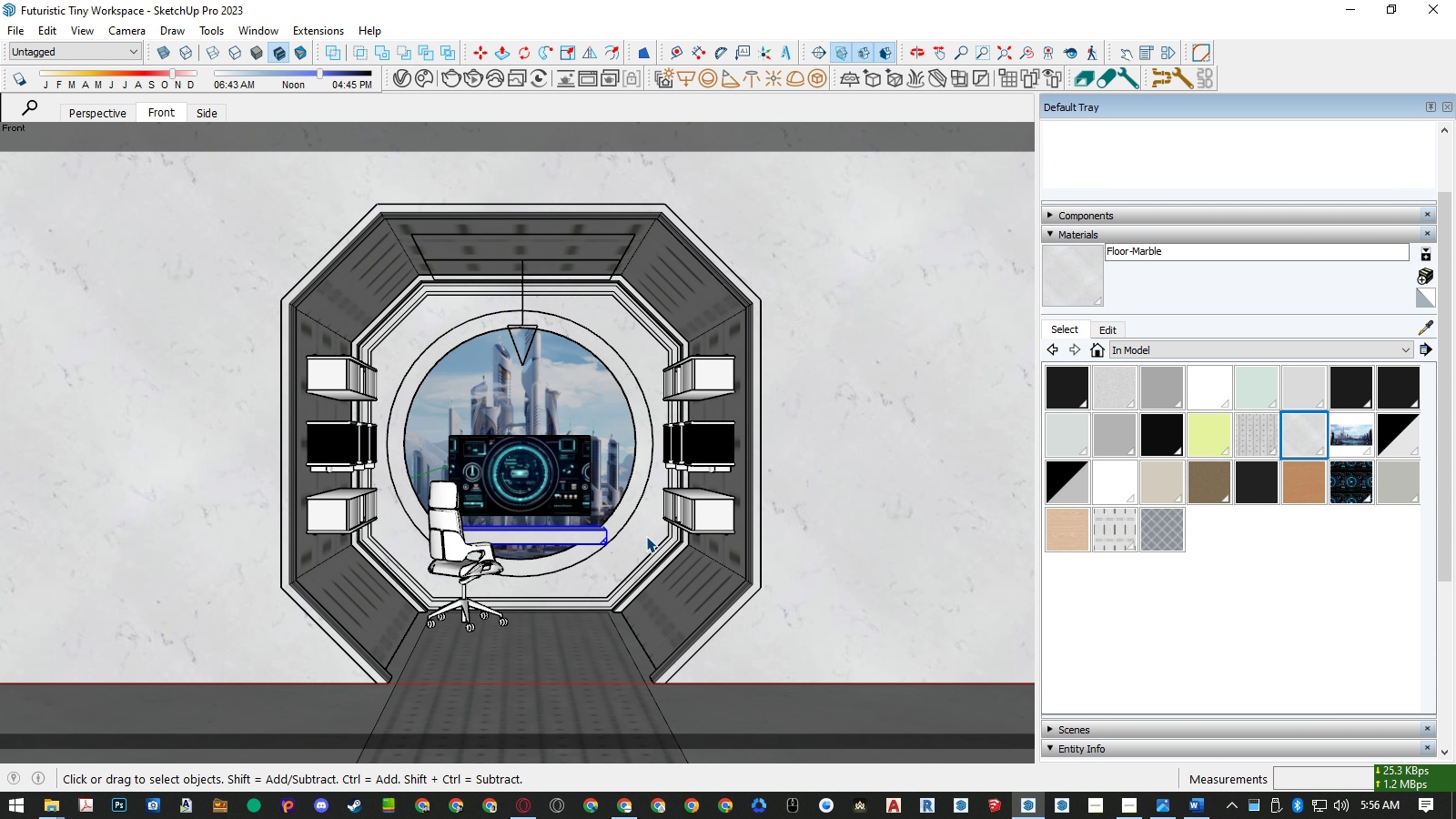 
scroll: coordinate [646, 536], scroll_direction: up, amount: 2.0
 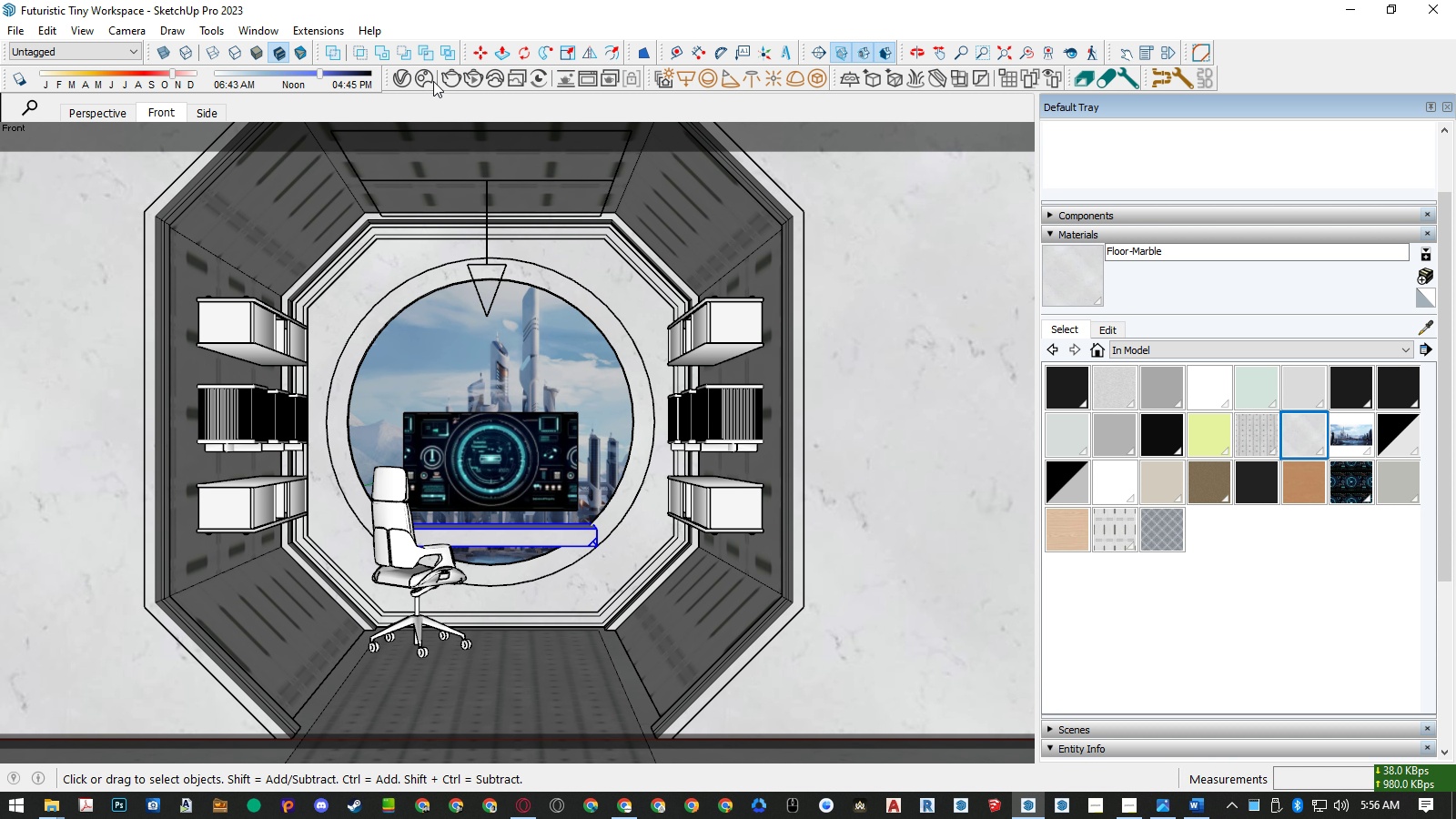 
left_click([426, 77])
 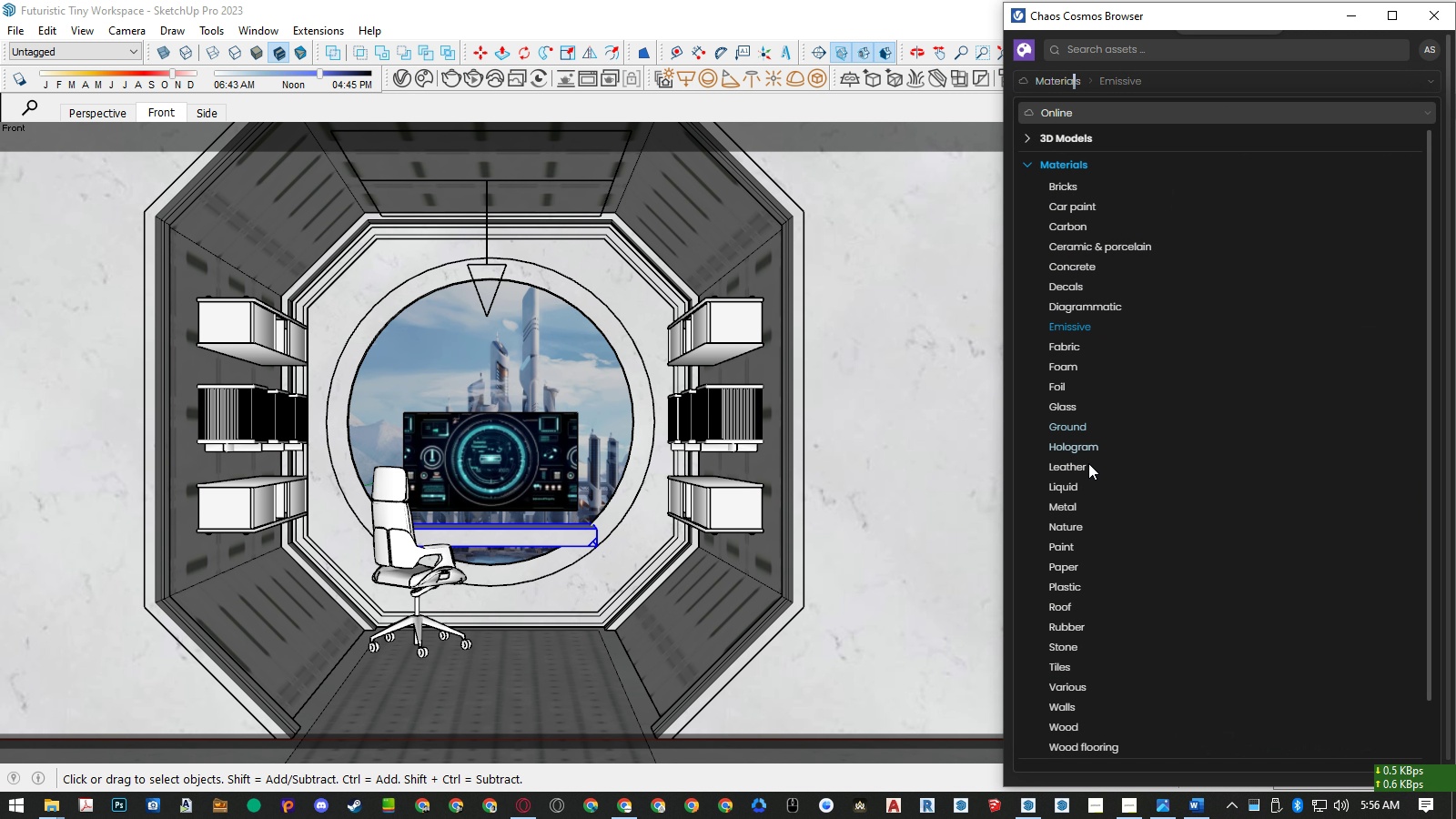 
left_click([1082, 500])
 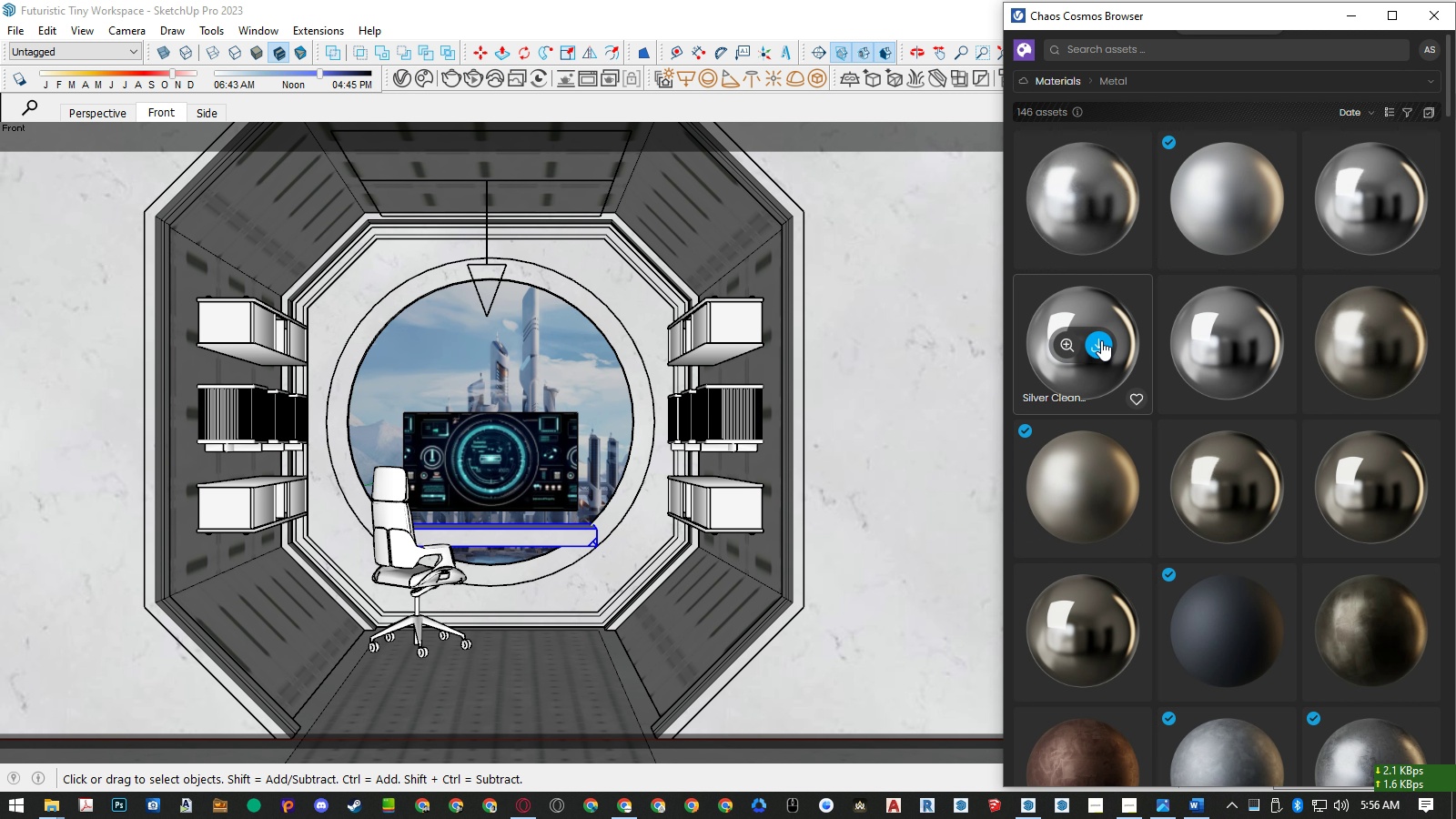 
scroll: coordinate [1210, 394], scroll_direction: down, amount: 5.0
 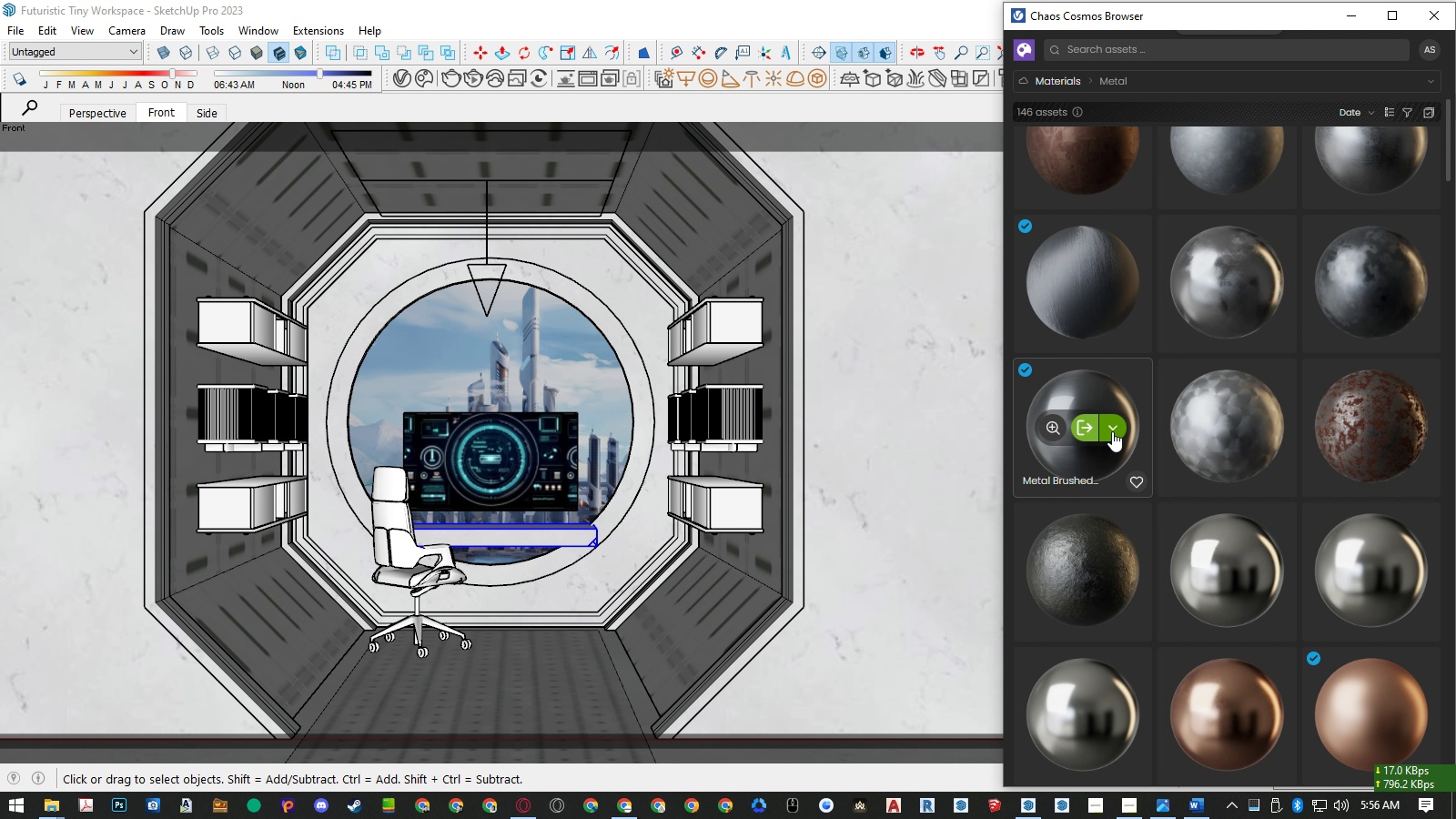 
left_click([1088, 428])
 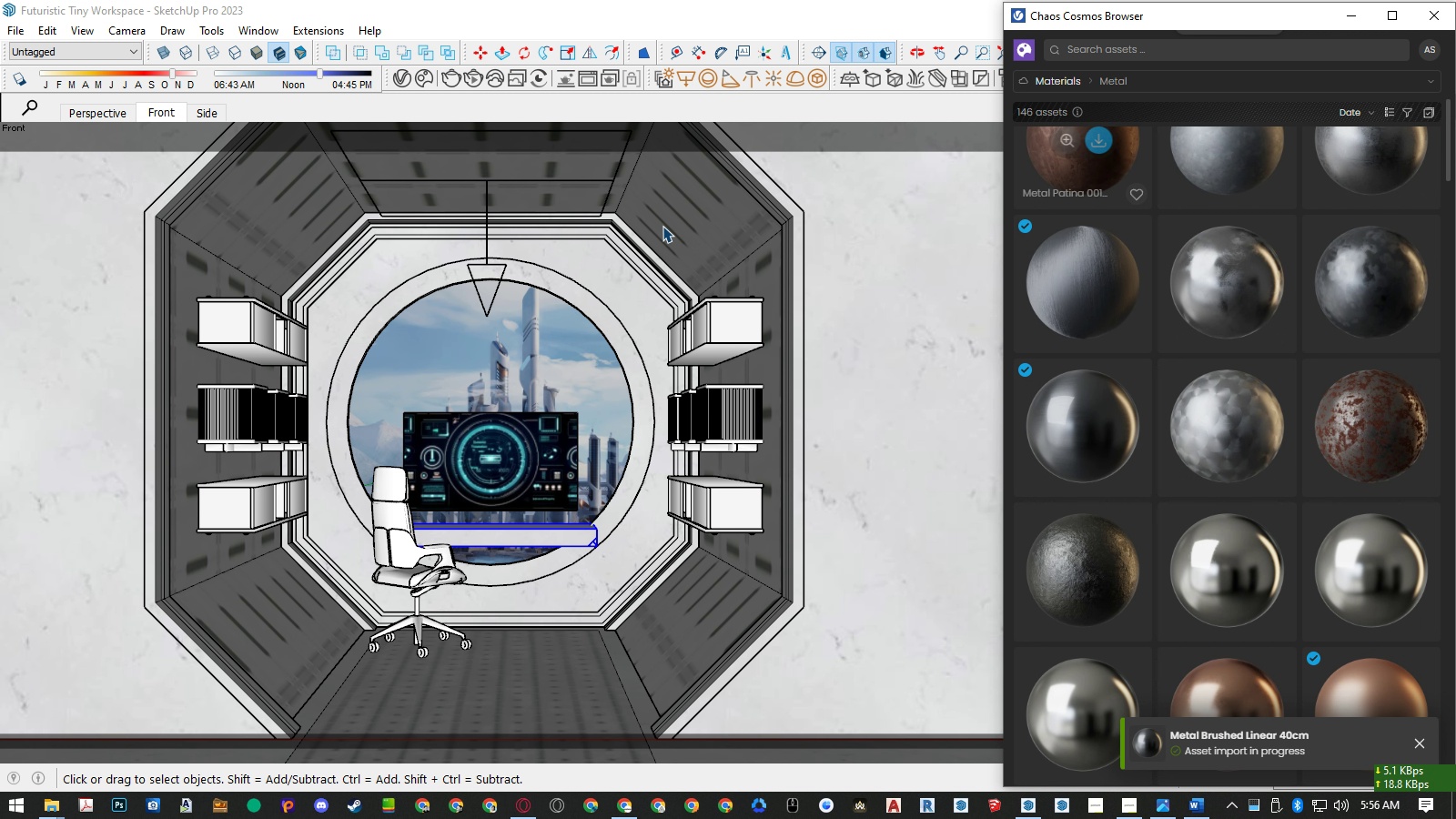 
left_click([257, 492])
 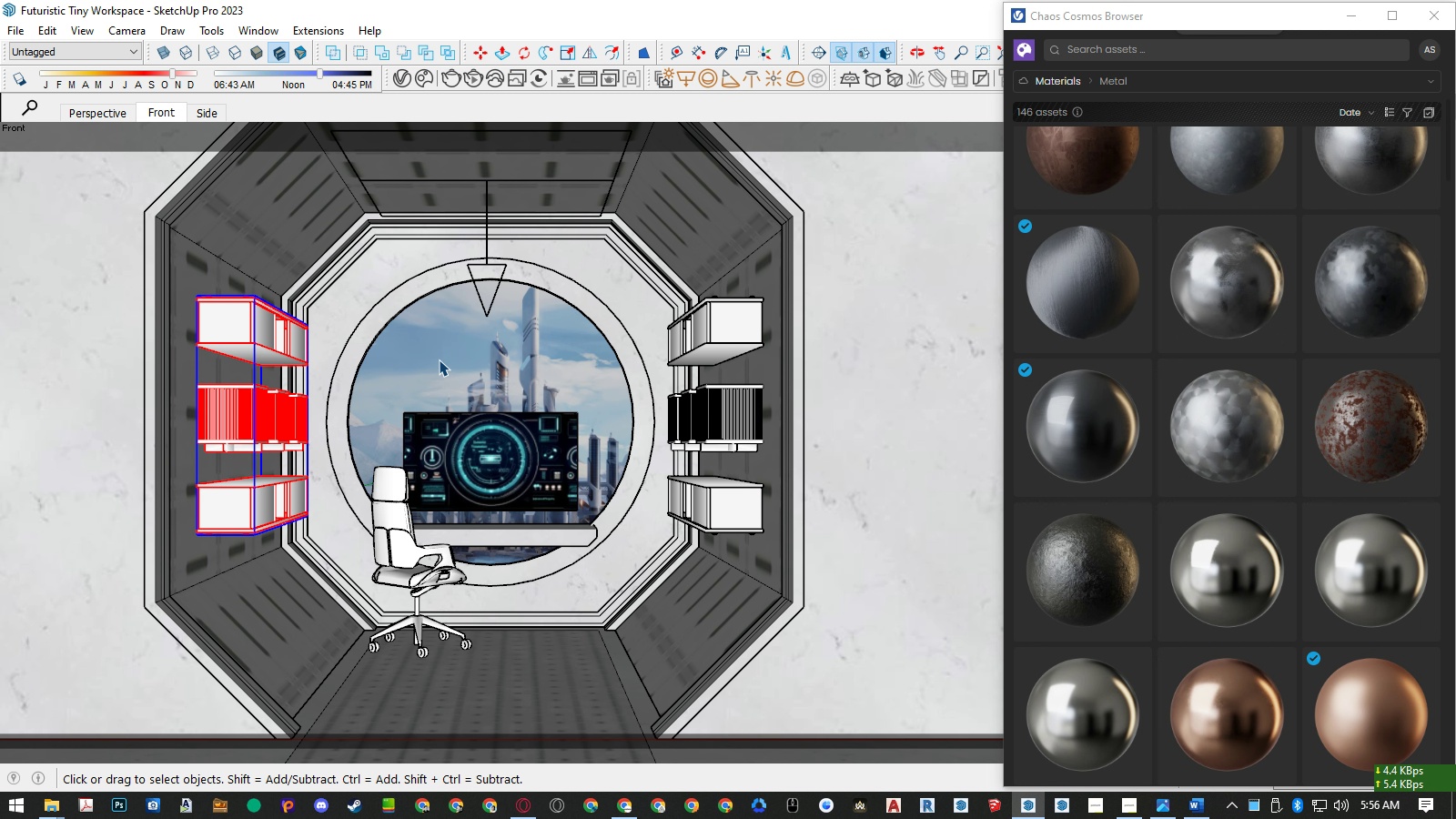 
key(Control+ControlLeft)
 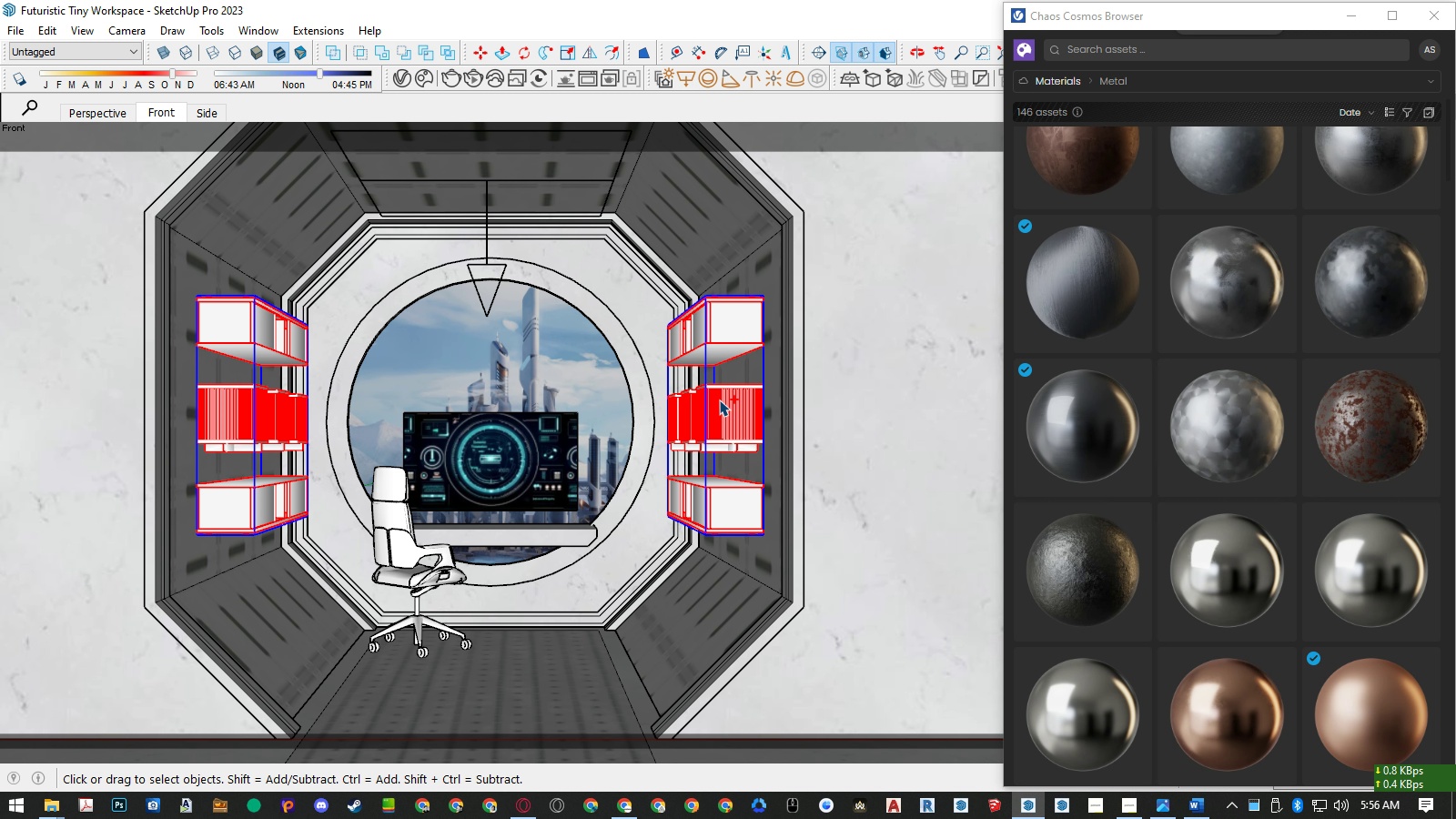 
left_click([719, 399])
 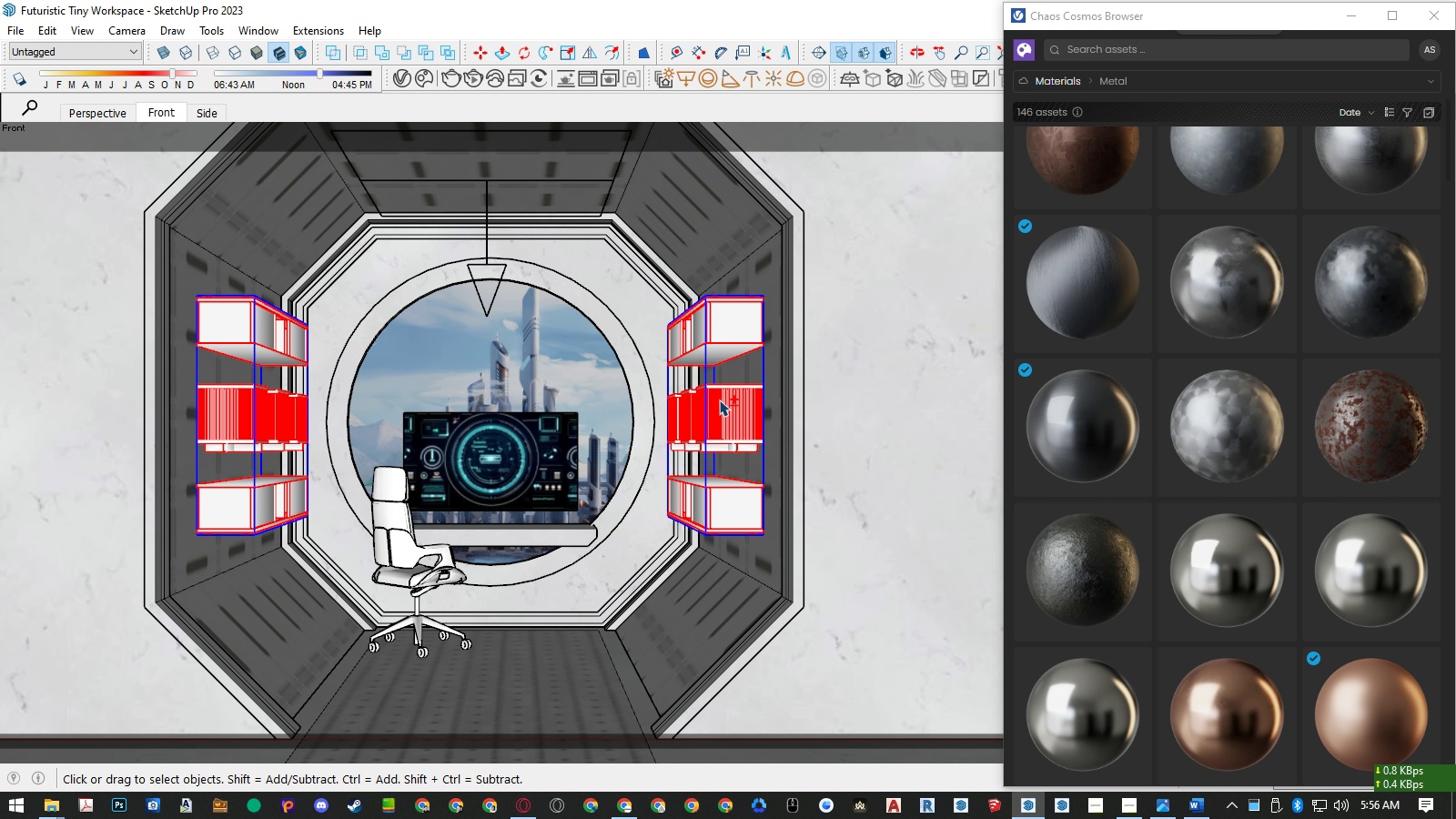 
key(Shift+X)
 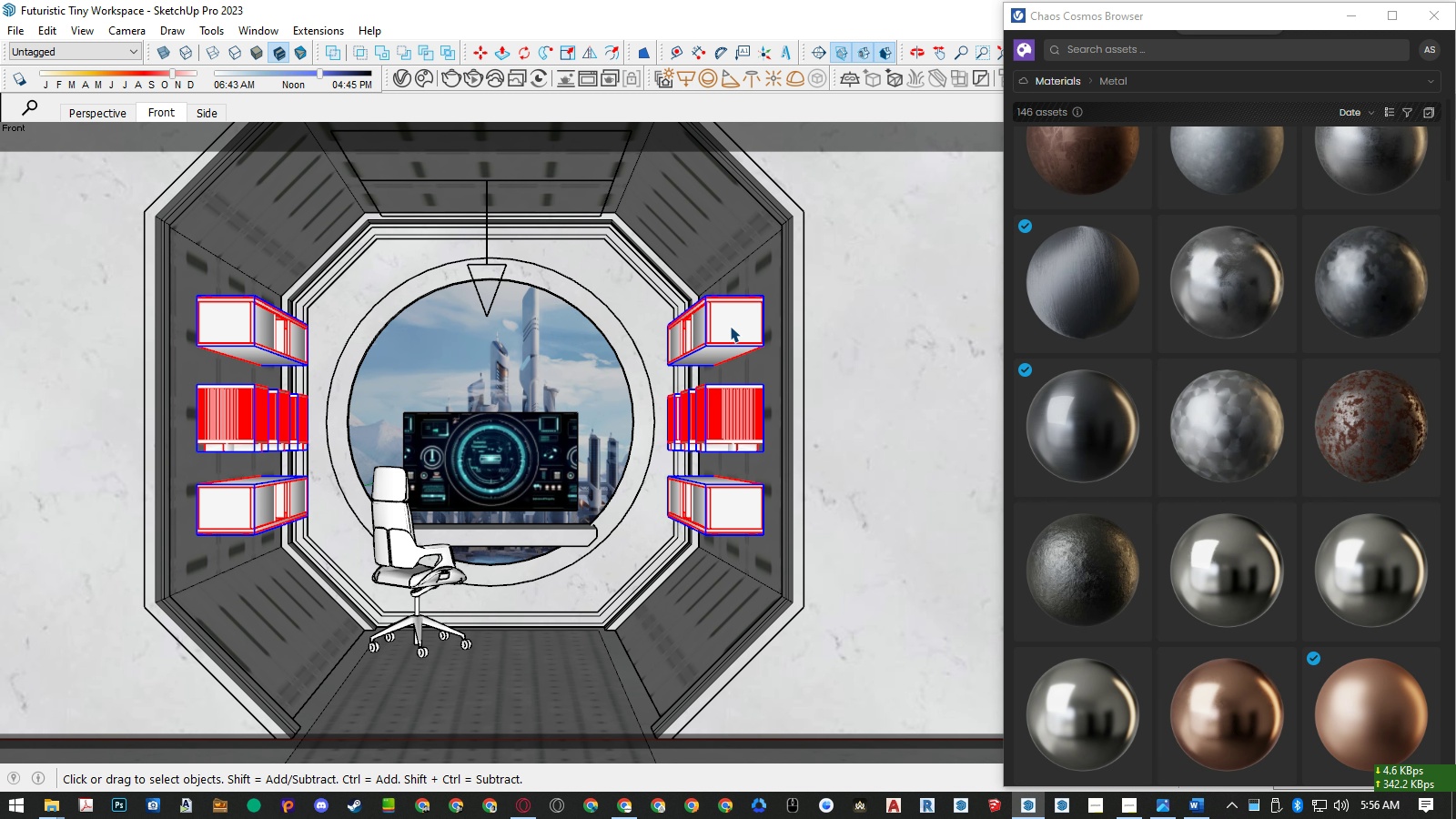 
left_click([730, 326])
 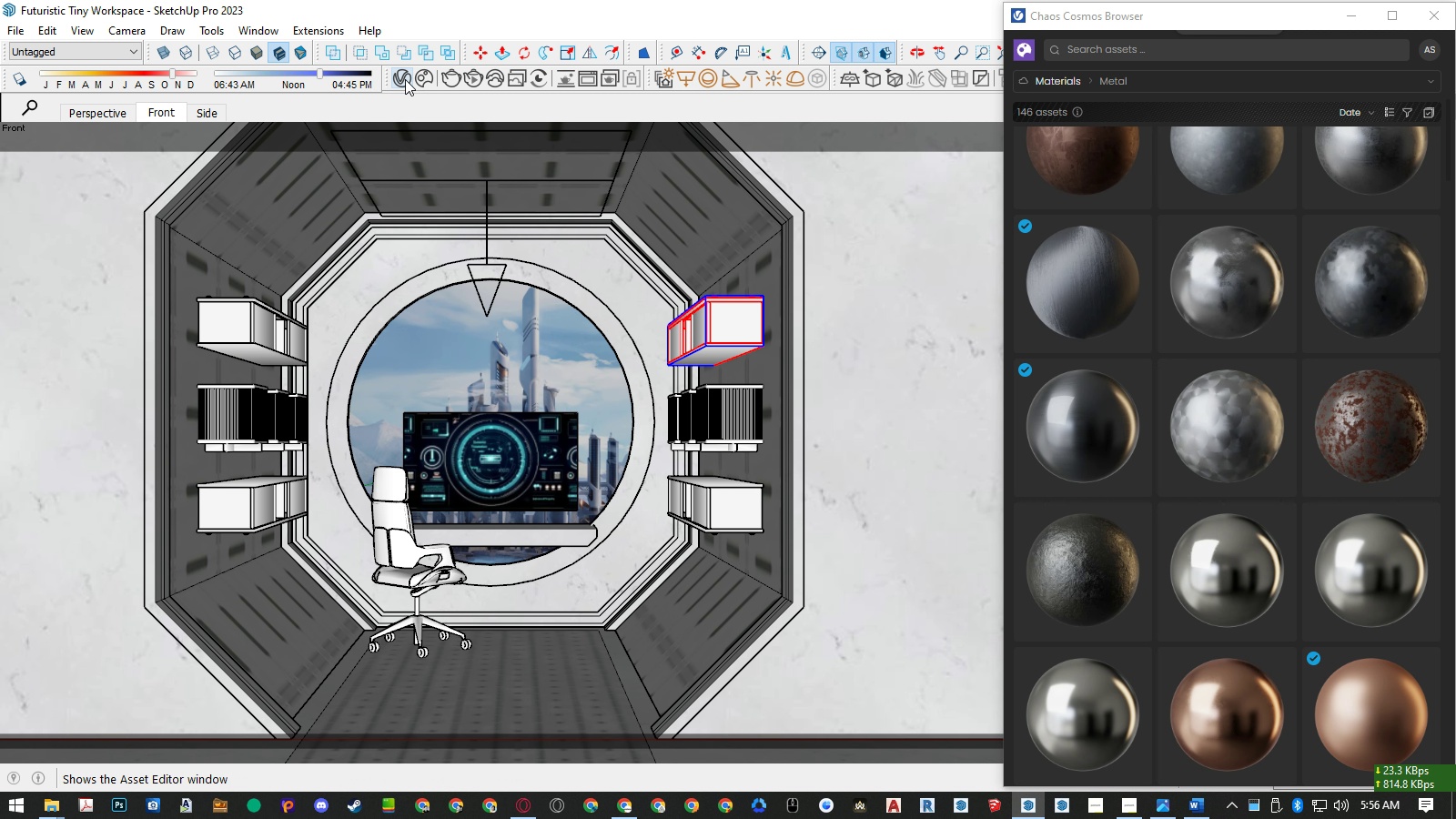 
left_click([405, 79])
 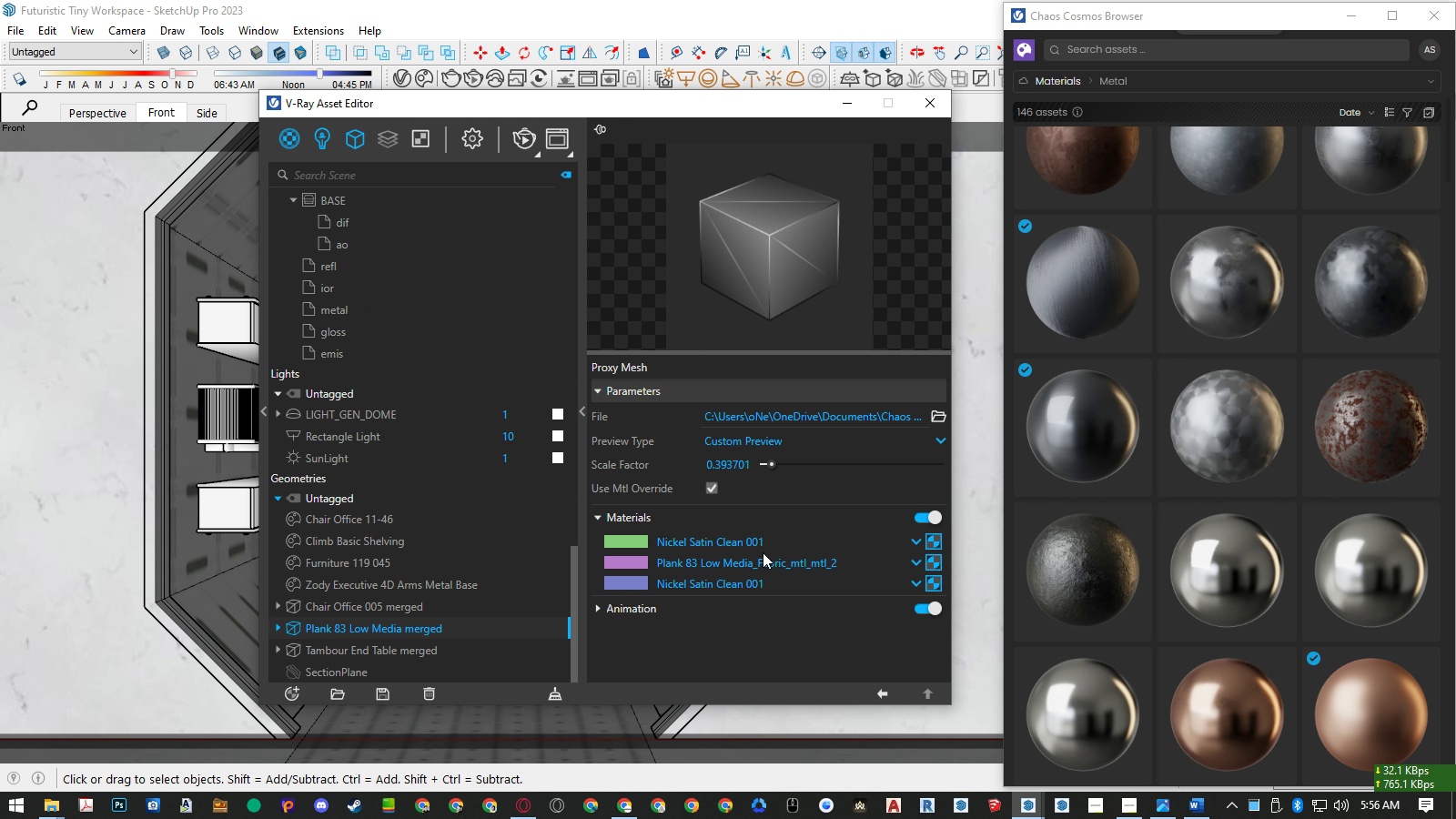 
left_click([816, 564])
 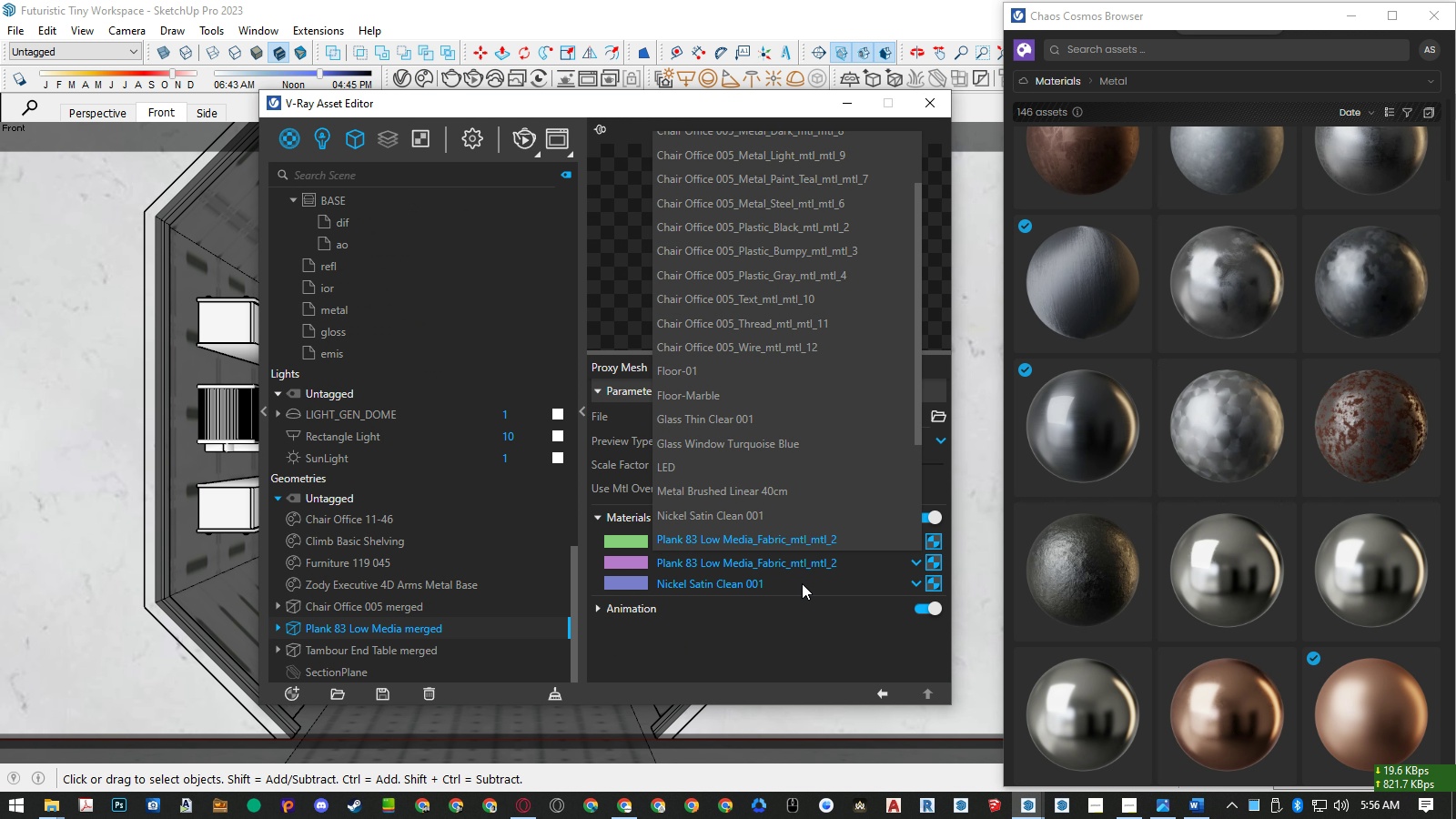 
left_click([802, 584])
 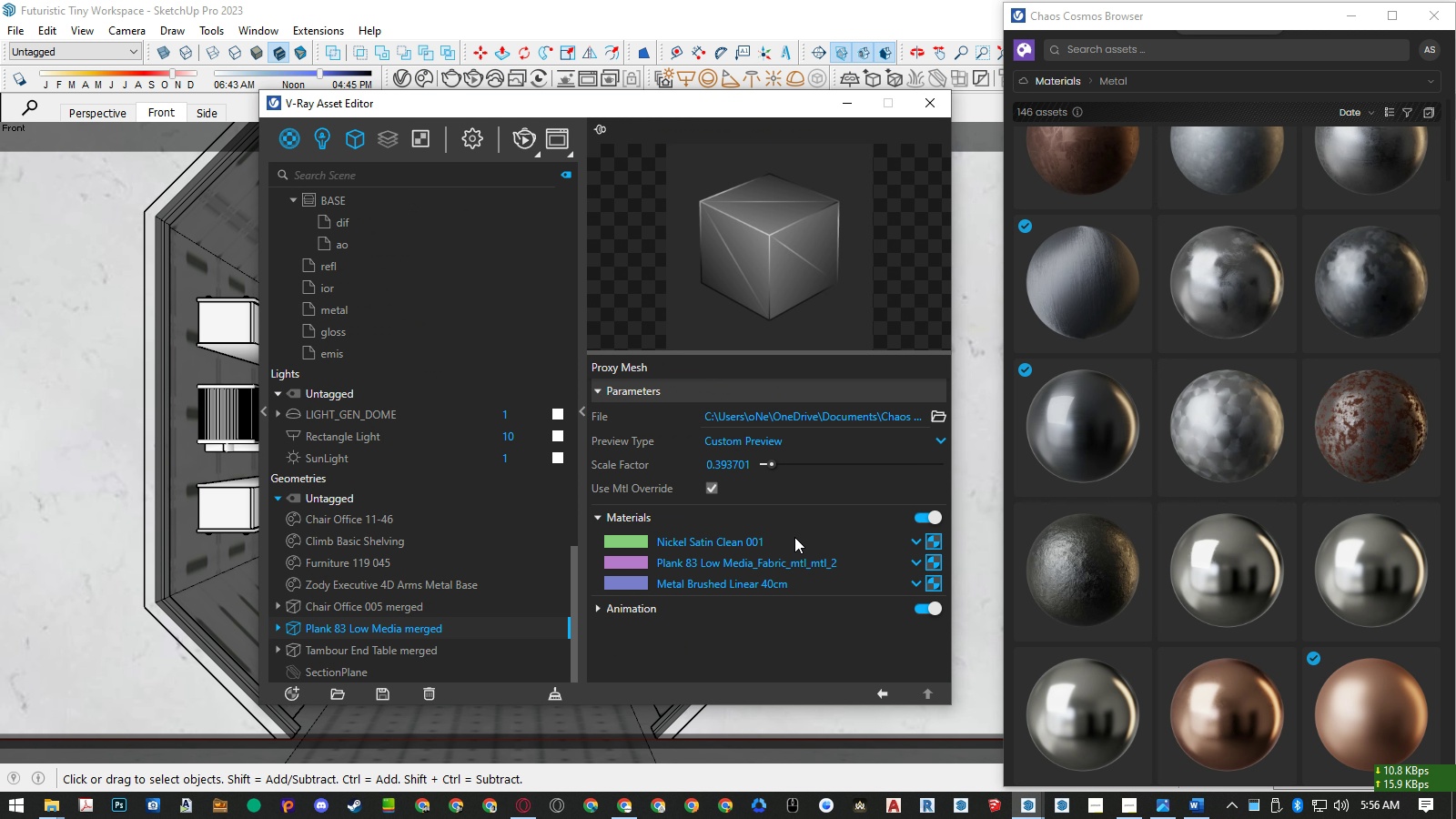 
double_click([775, 562])
 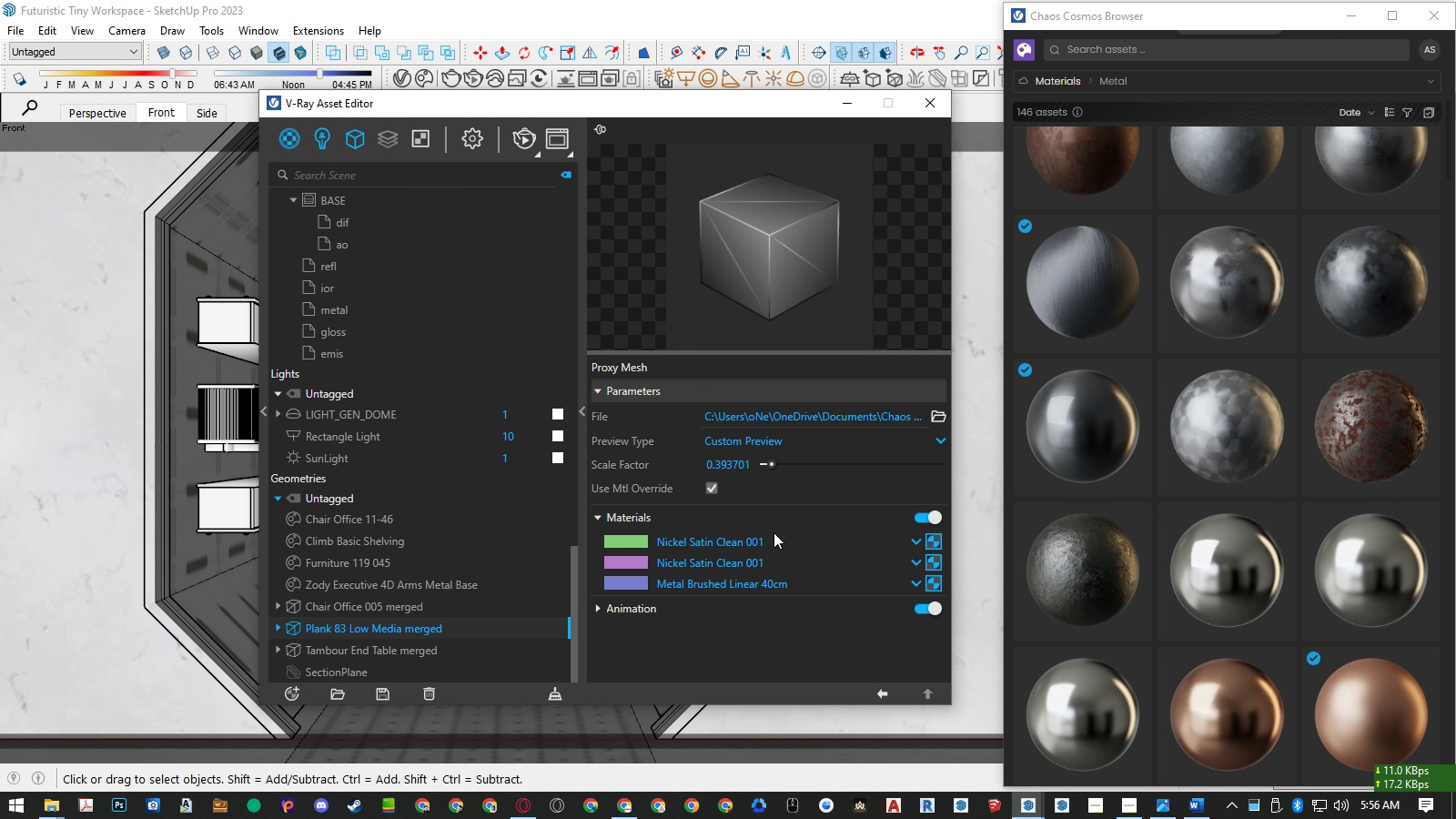 
double_click([769, 541])
 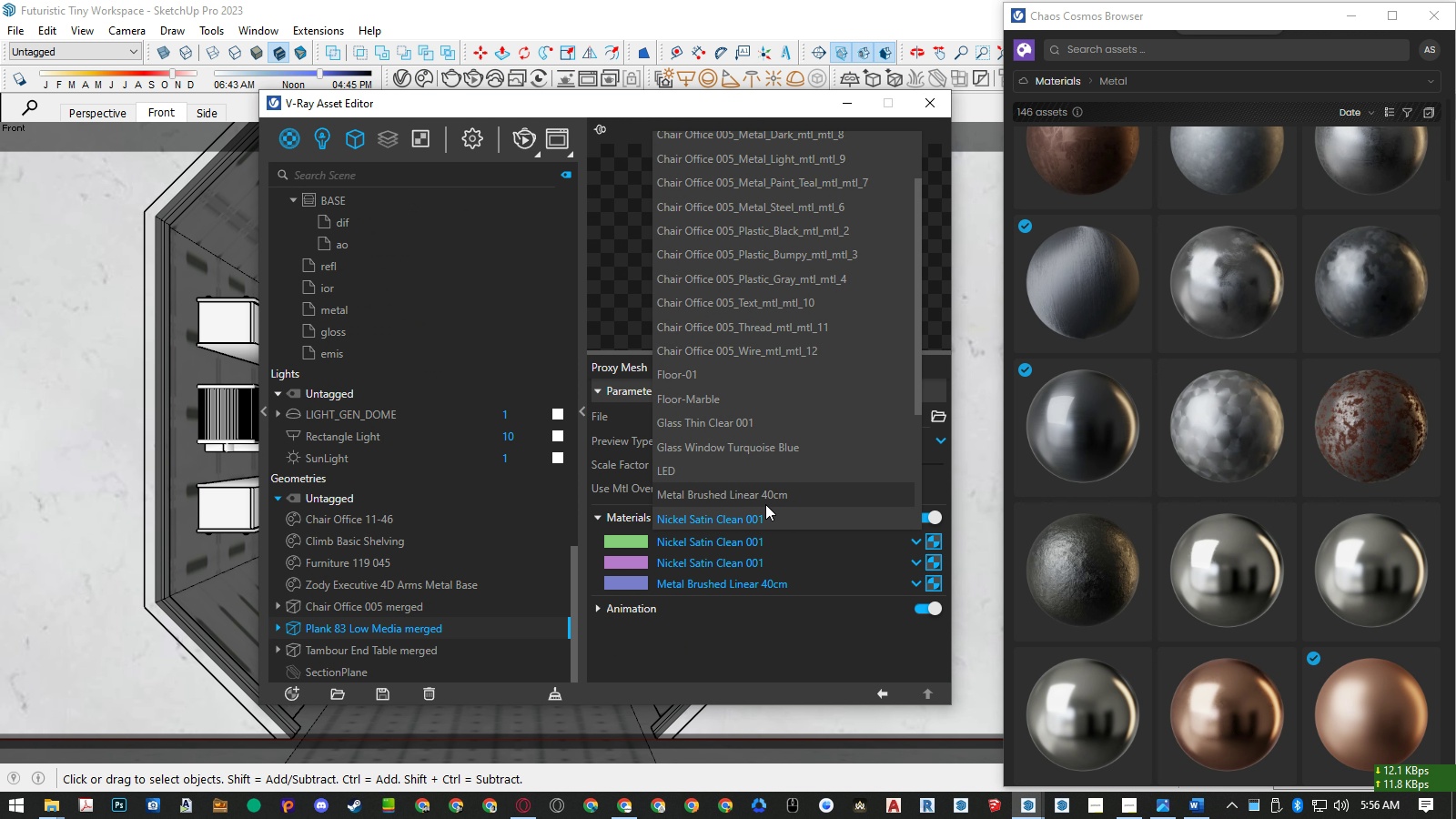 
left_click([765, 504])
 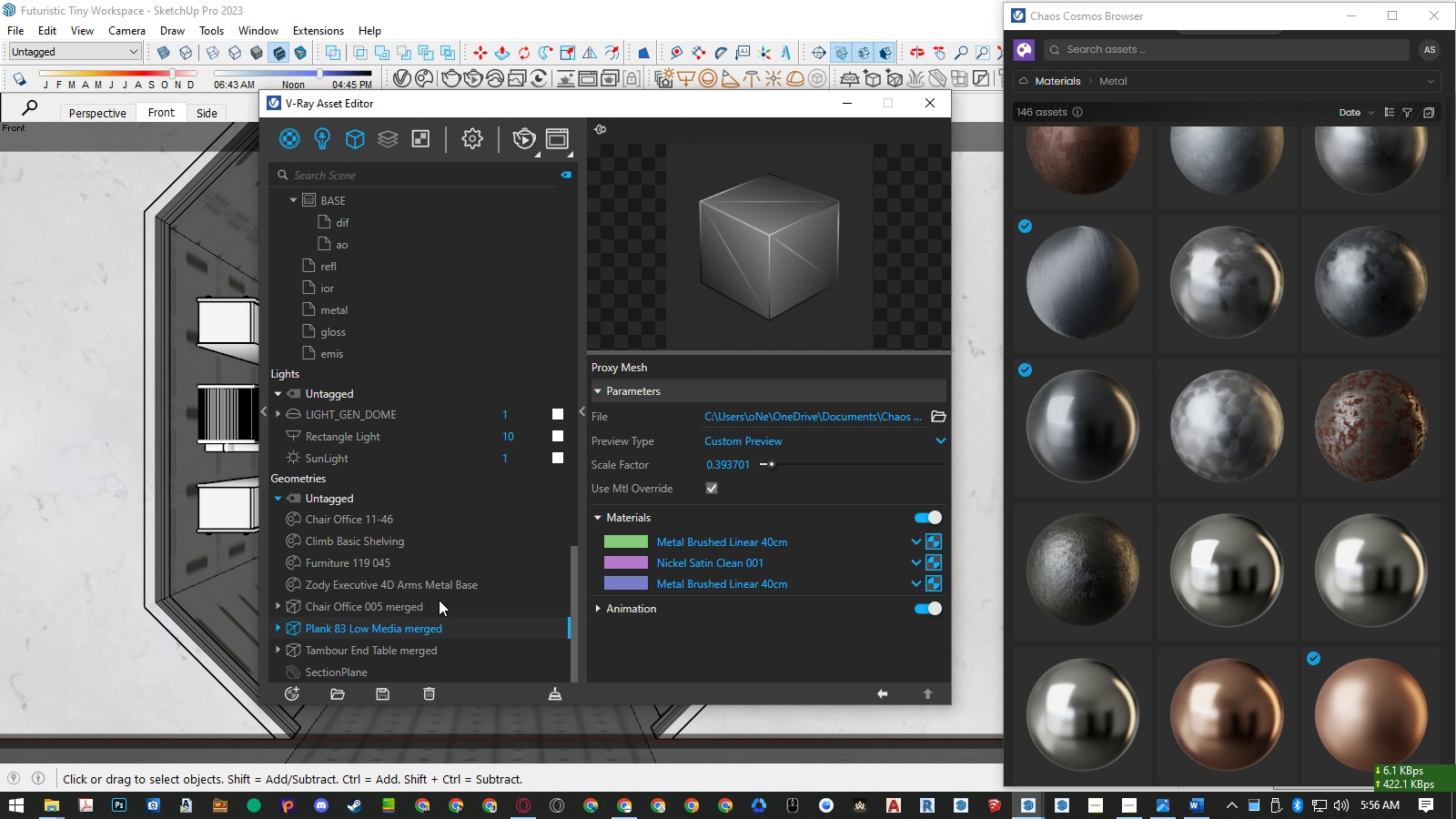 
left_click([438, 600])
 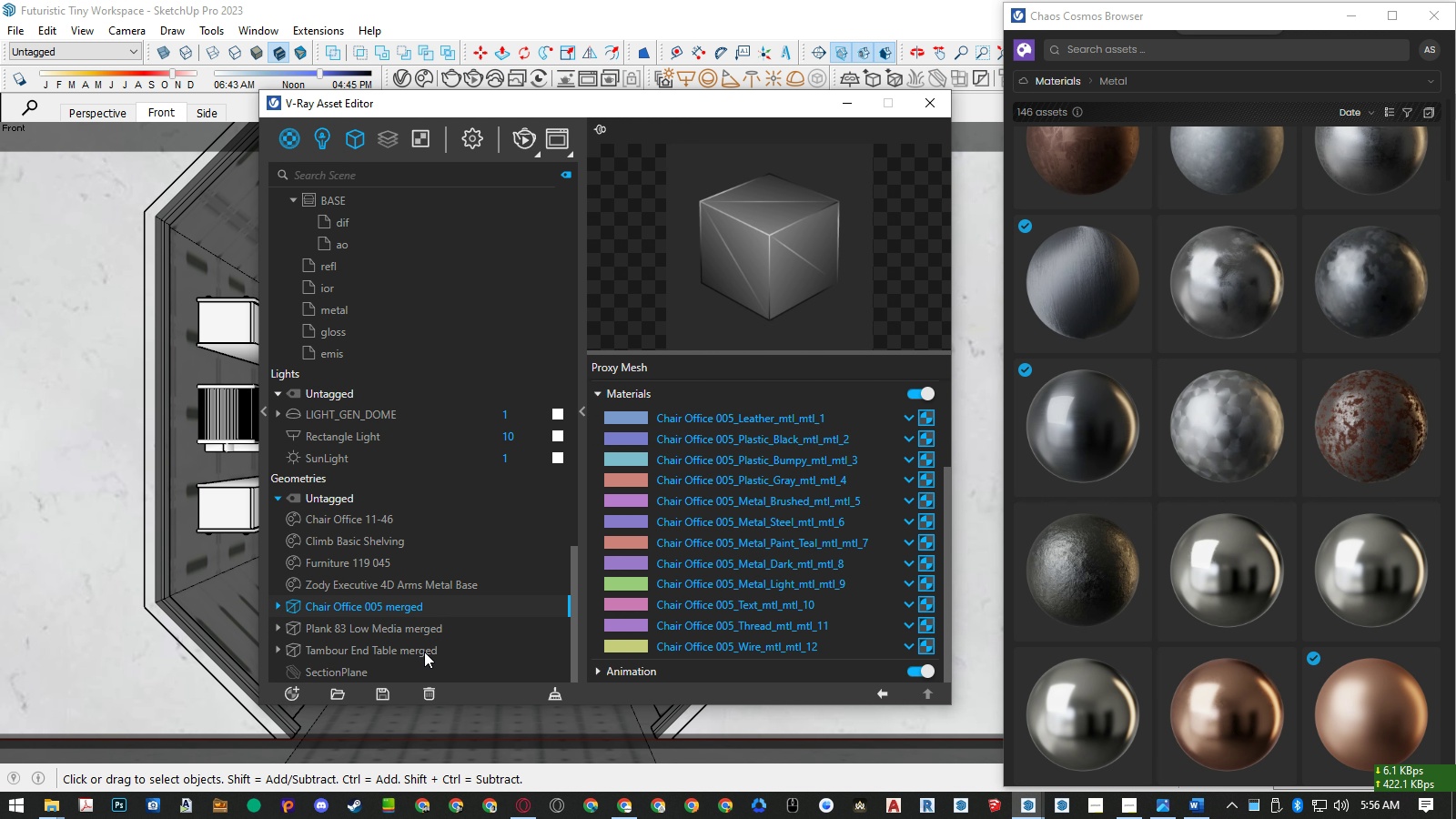 
left_click([424, 652])
 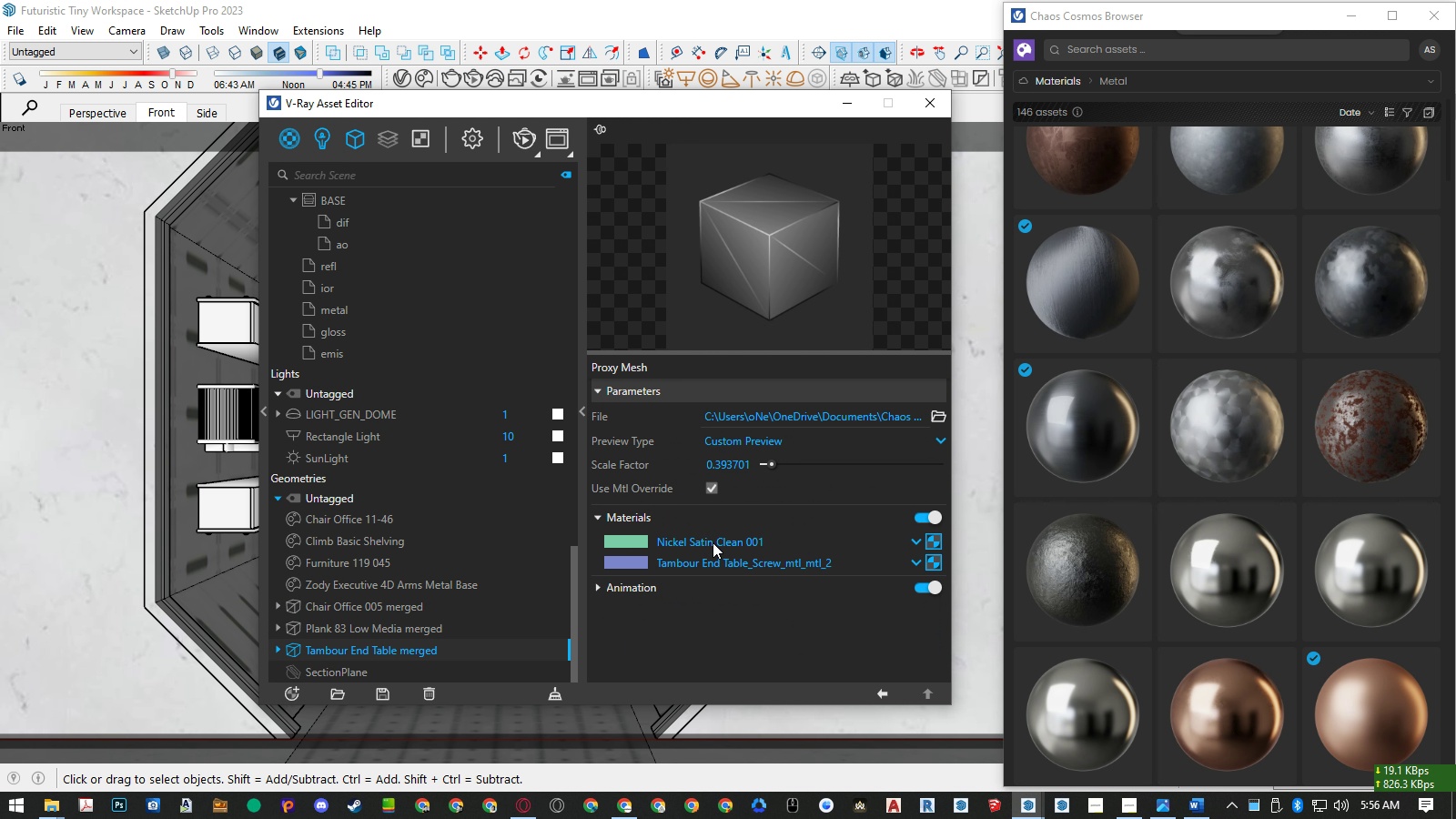 
left_click([716, 560])
 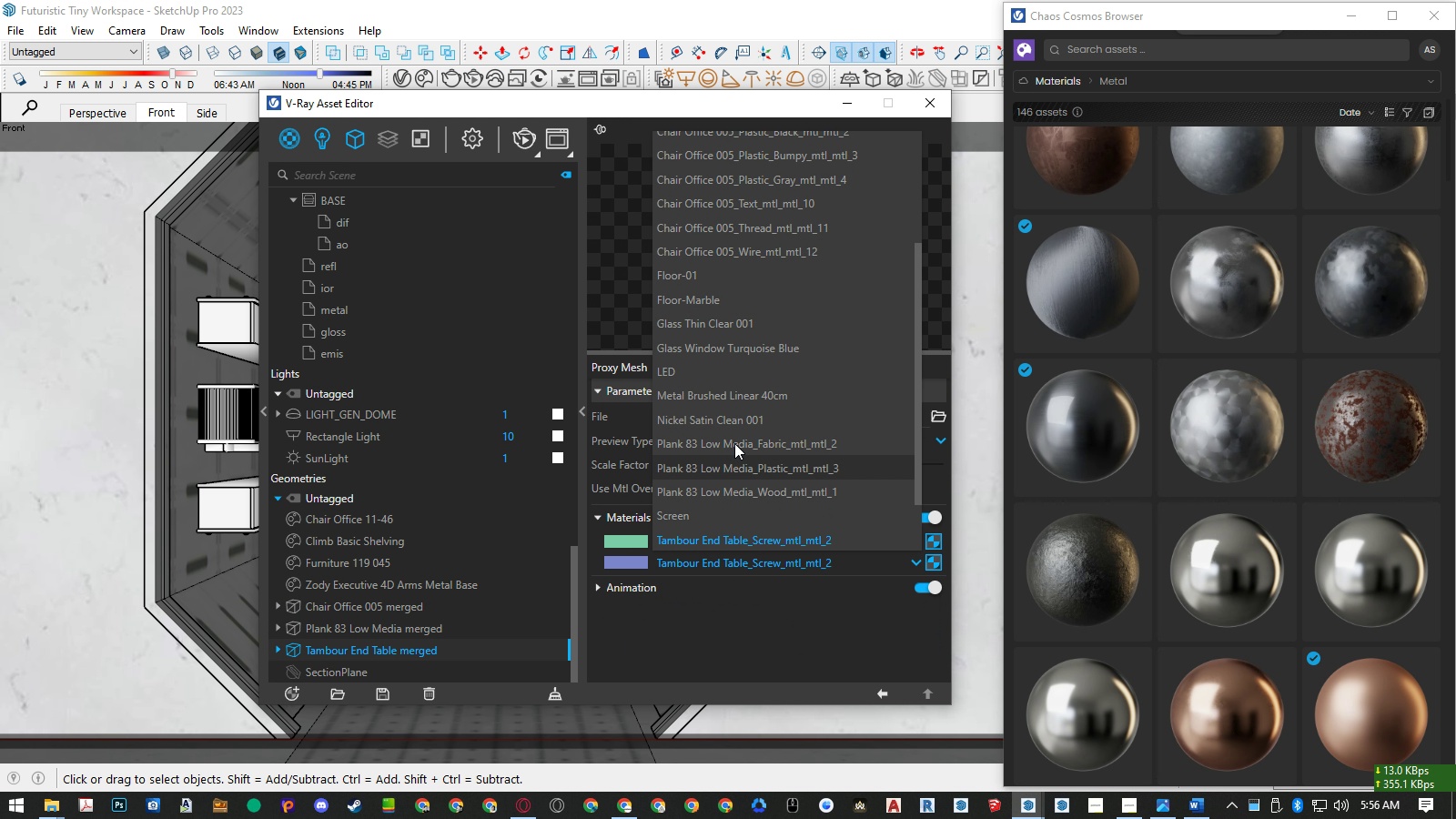 
left_click([741, 399])
 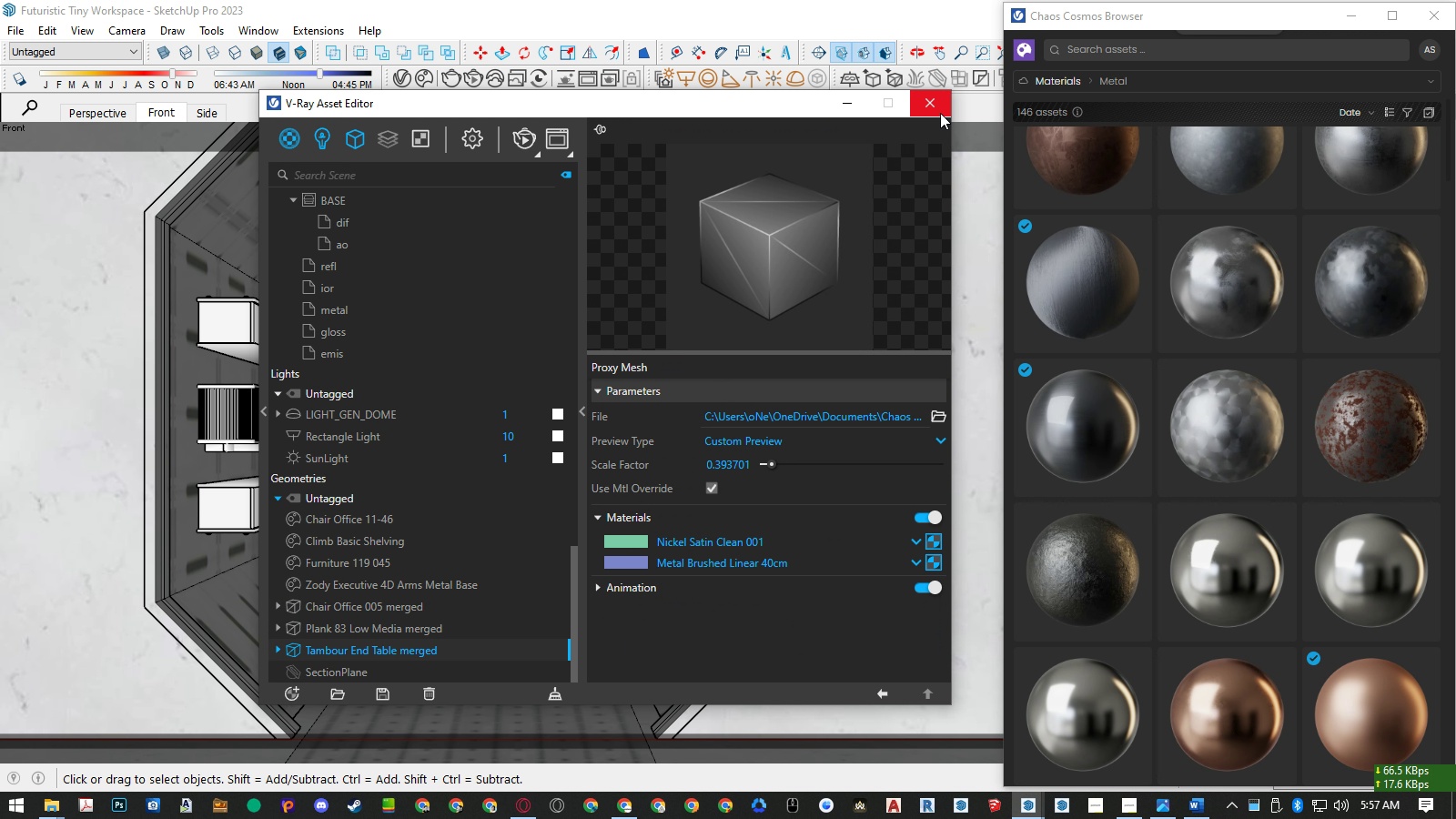 
left_click([940, 113])
 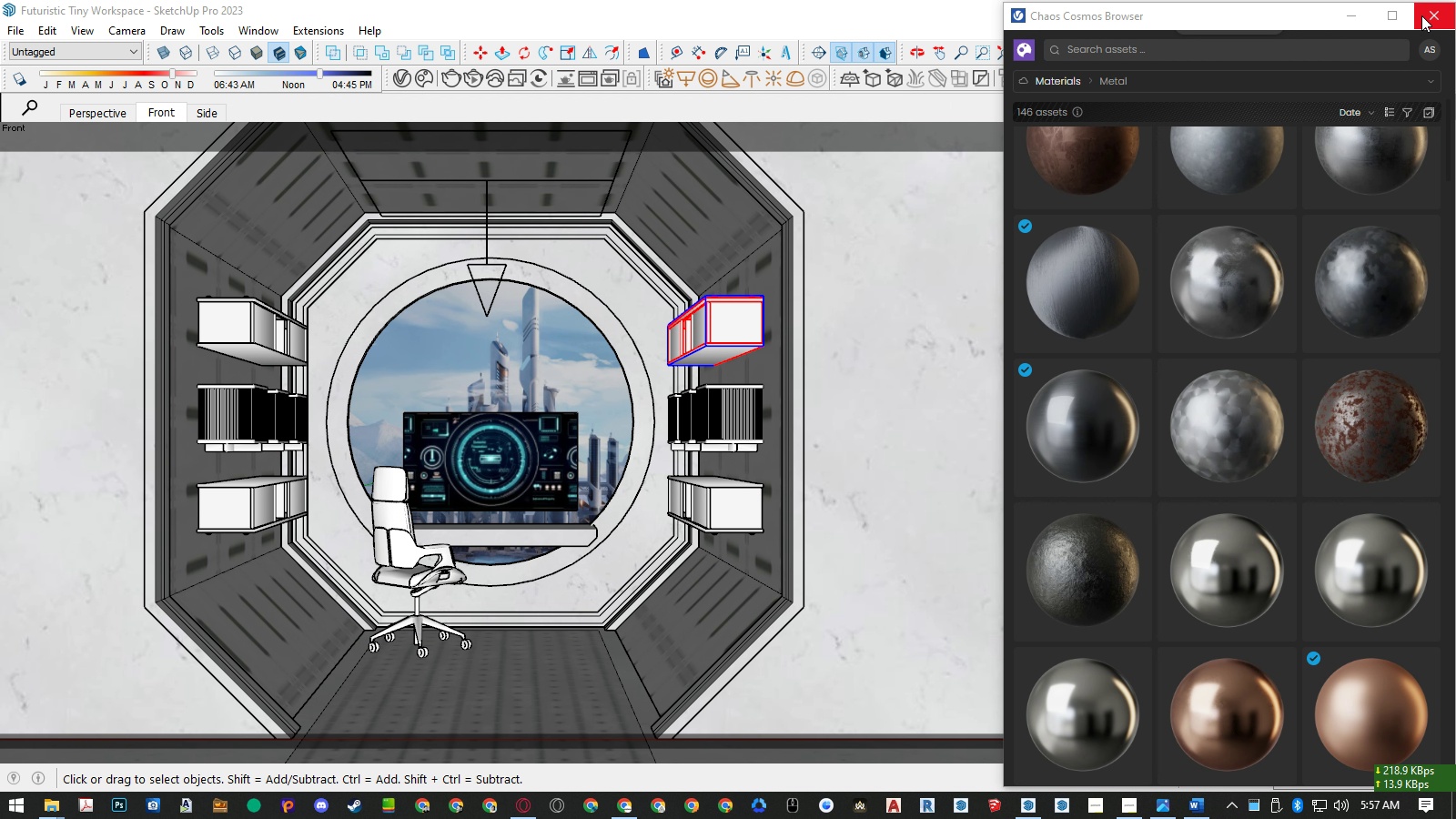 
left_click([1421, 15])
 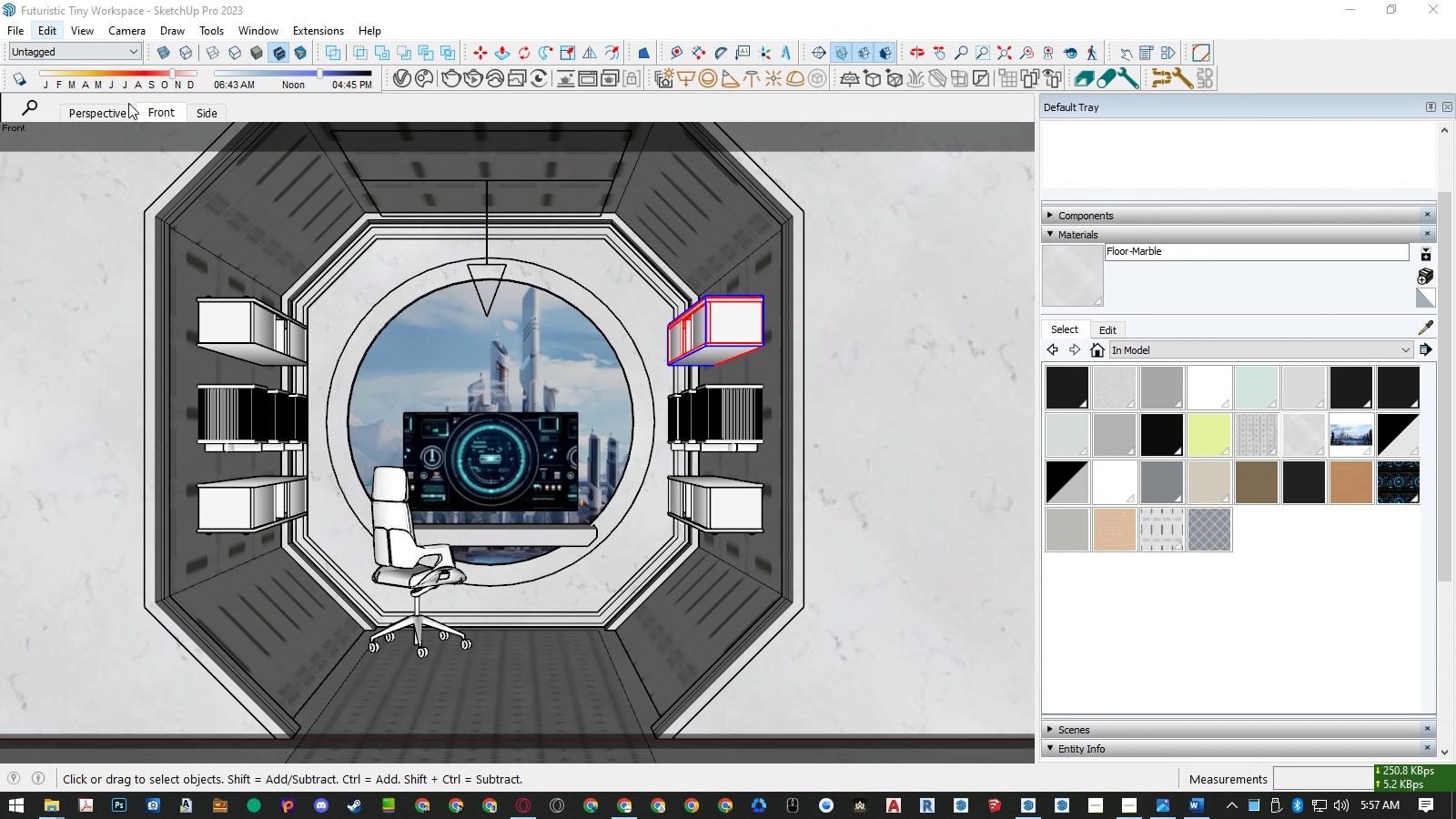 
left_click([158, 113])
 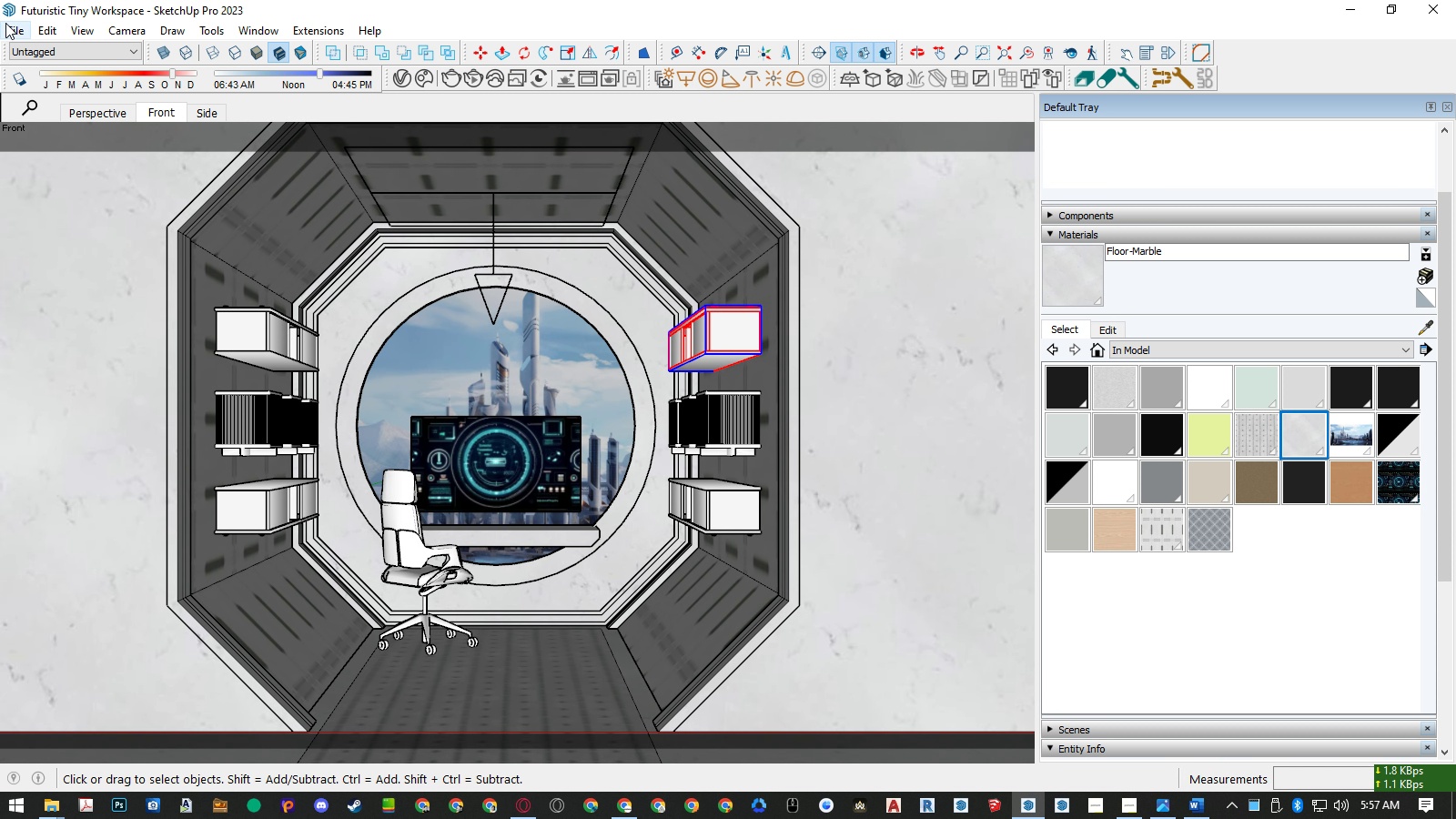 
double_click([5, 23])
 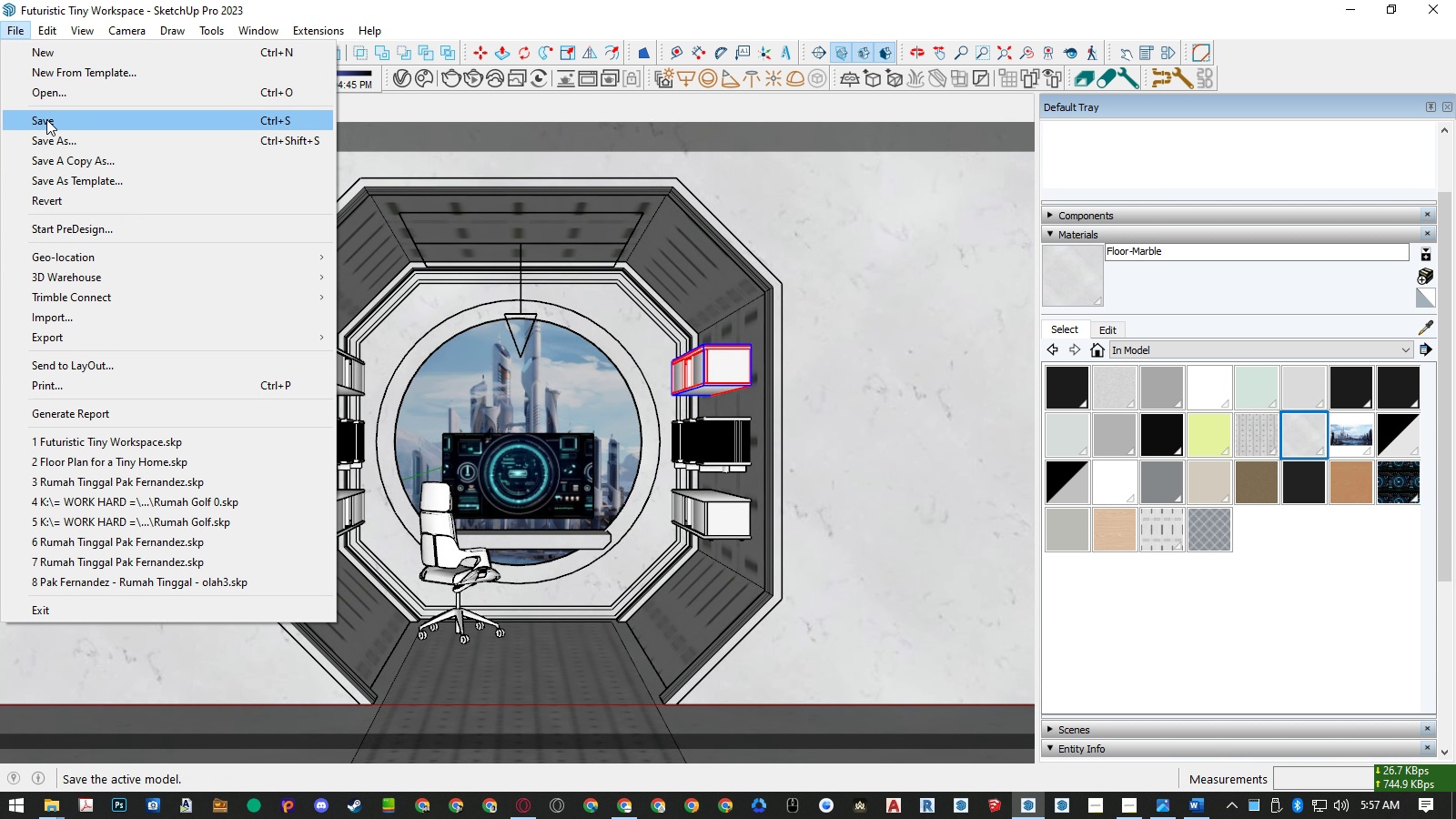 
left_click([47, 119])
 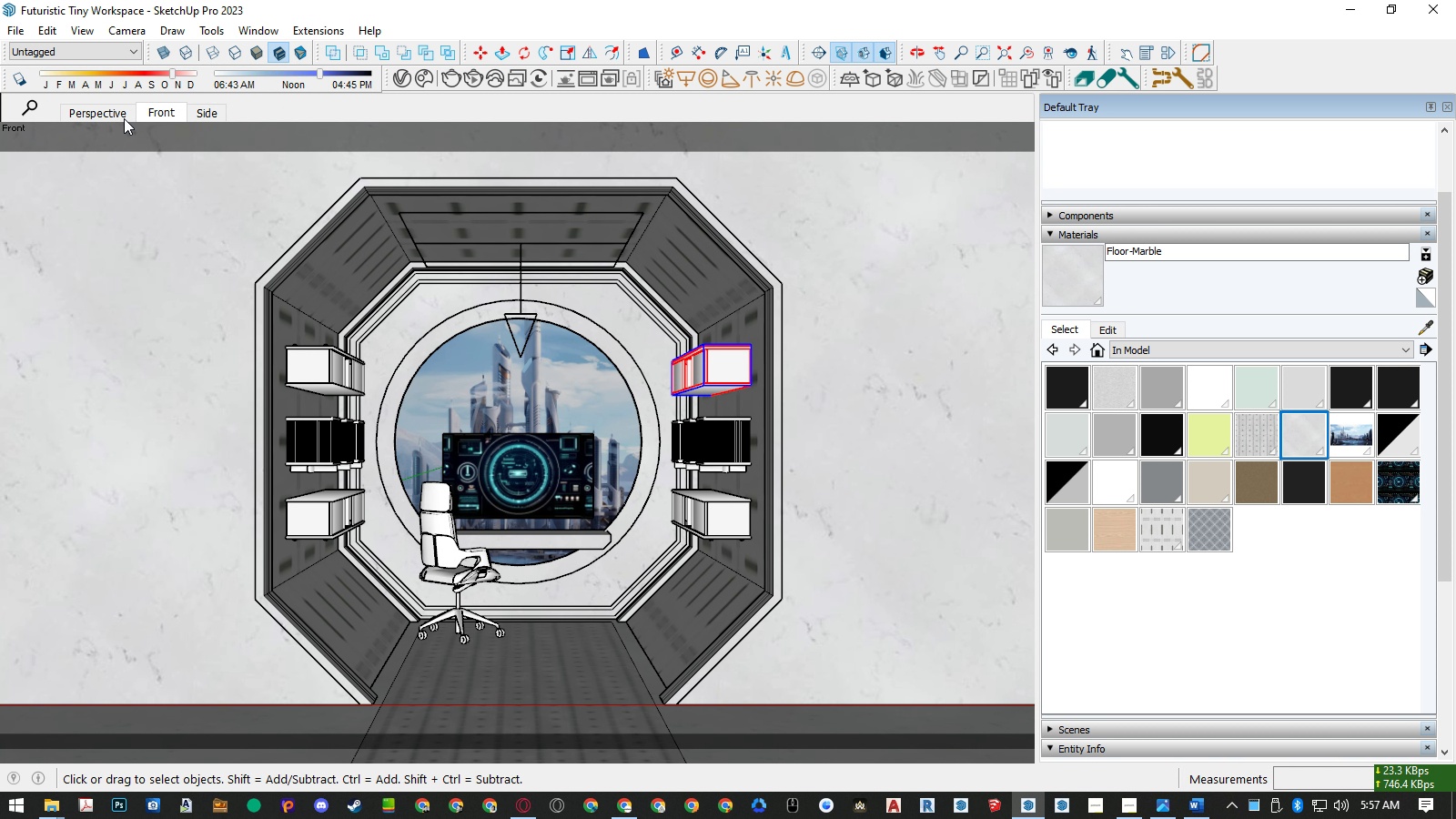 
mouse_move([403, 76])
 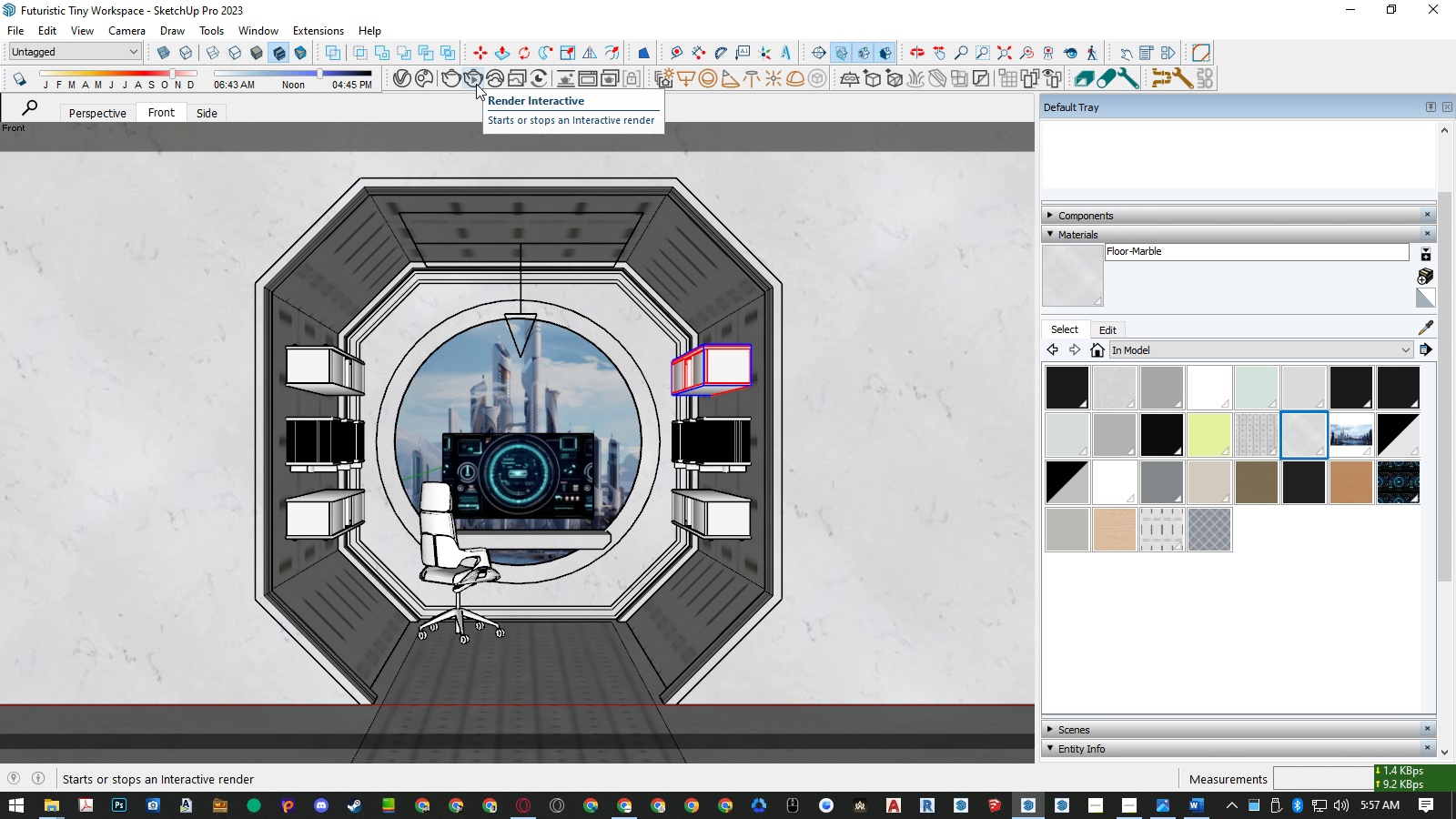 
left_click([476, 84])
 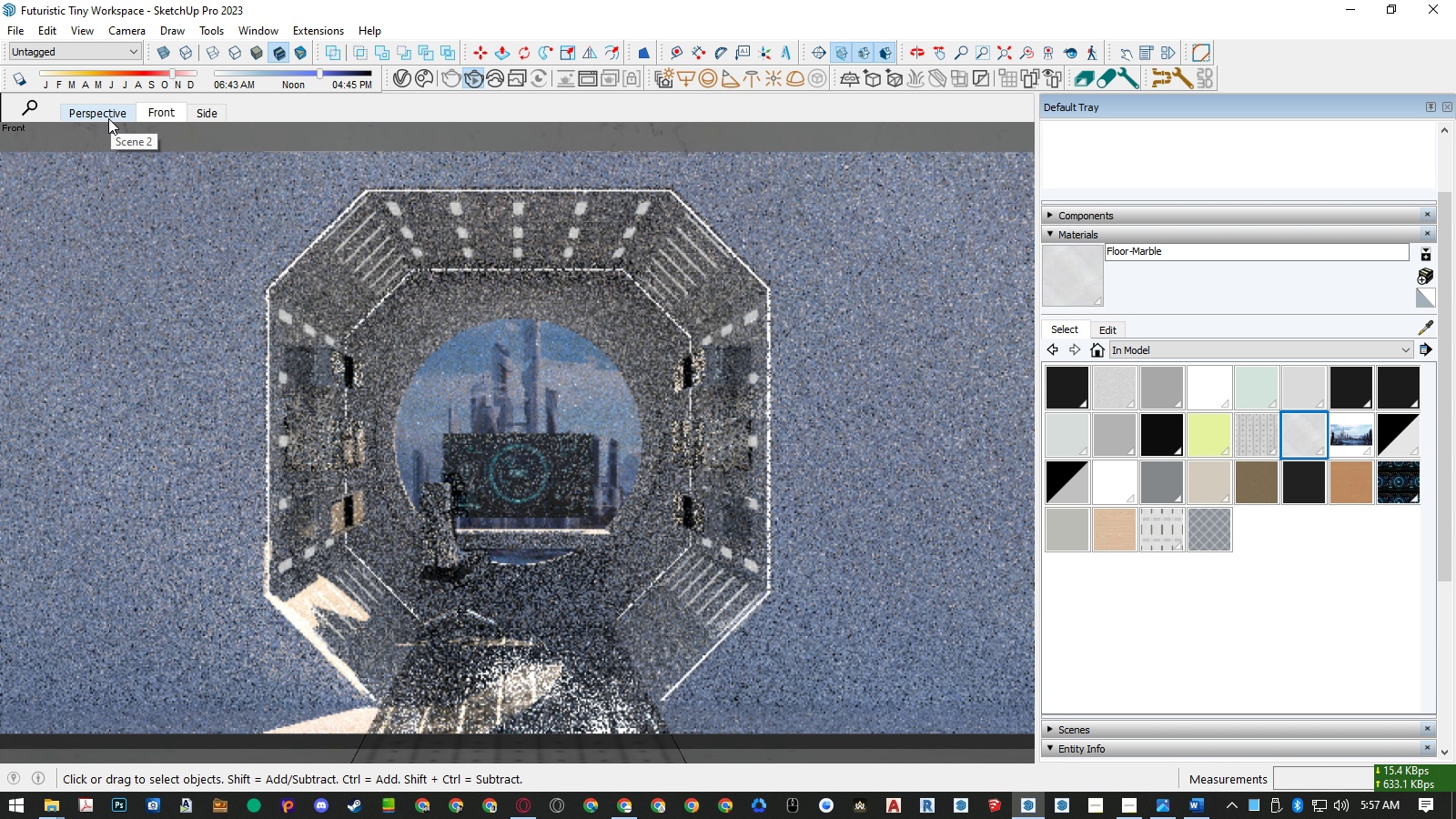 
wait(14.54)
 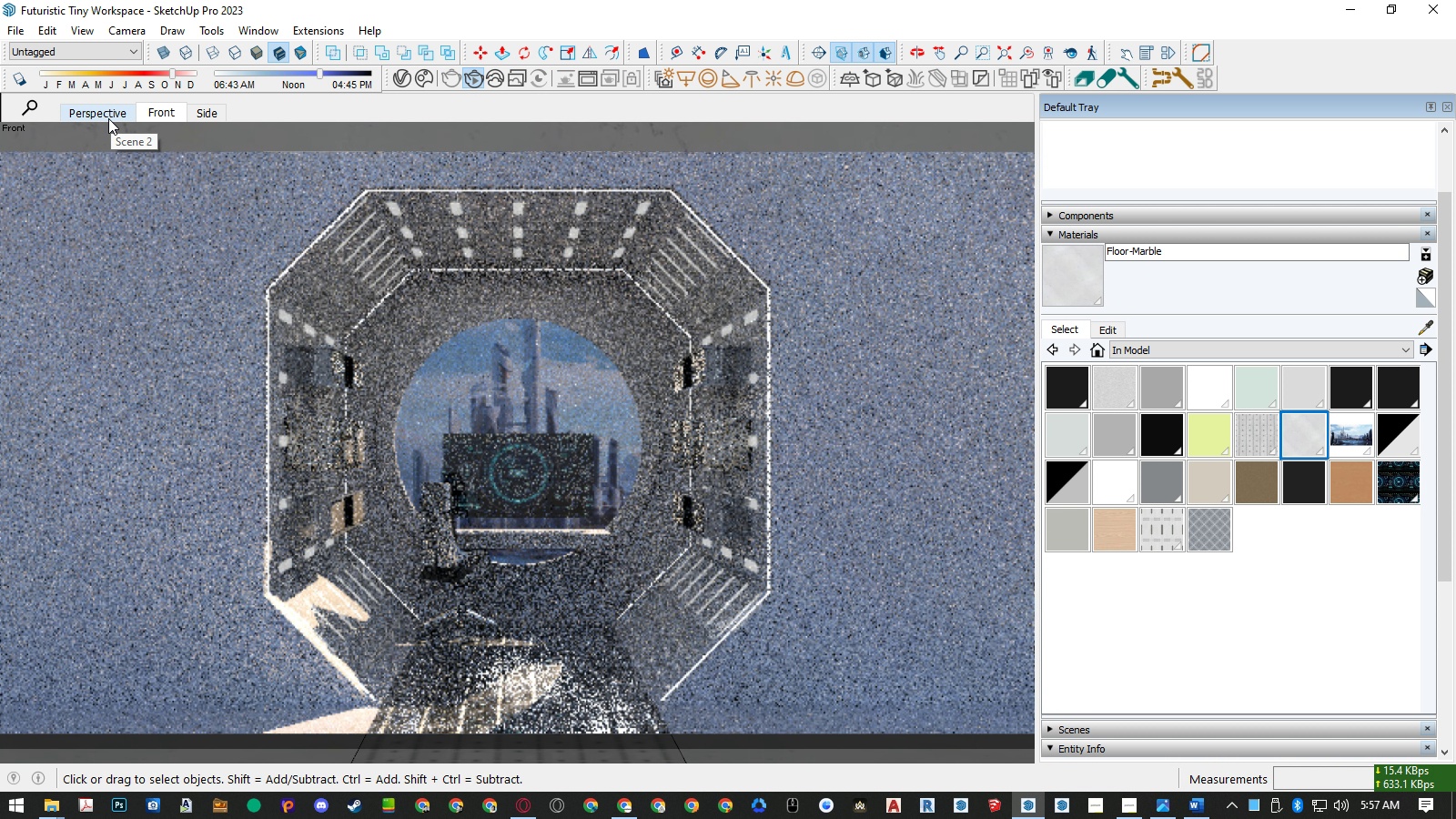 
left_click([108, 118])
 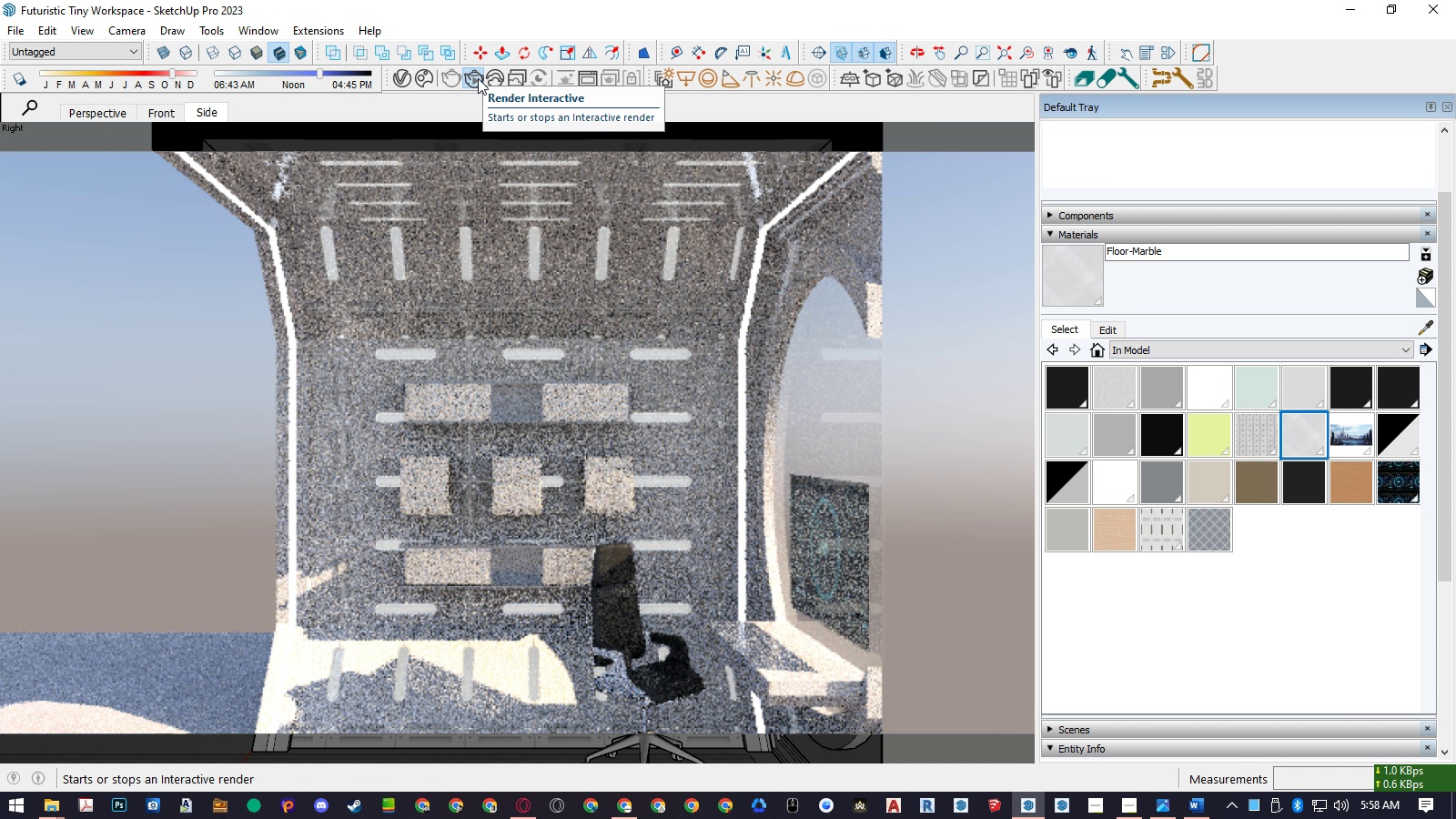 
wait(44.13)
 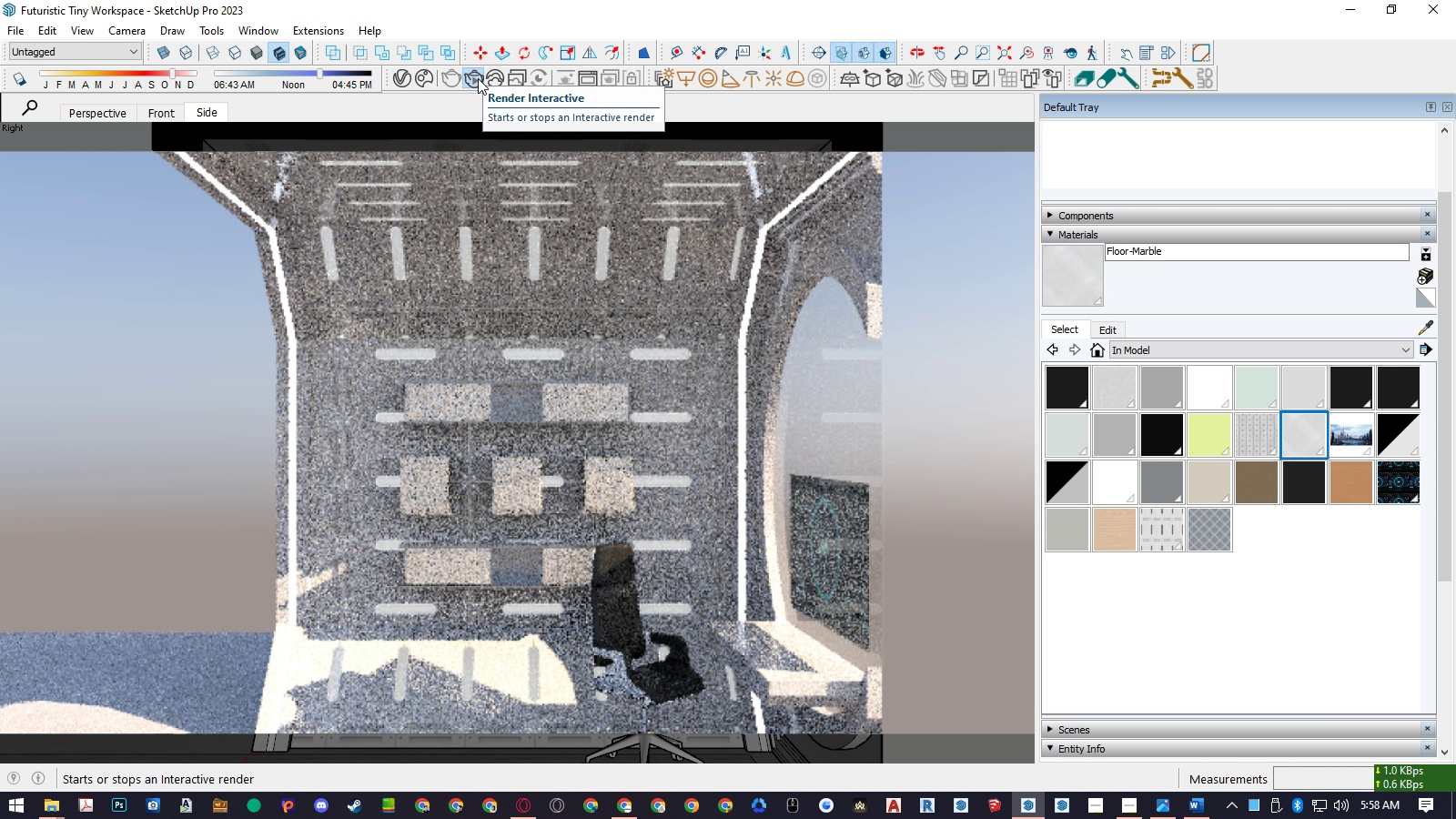 
left_click([478, 78])
 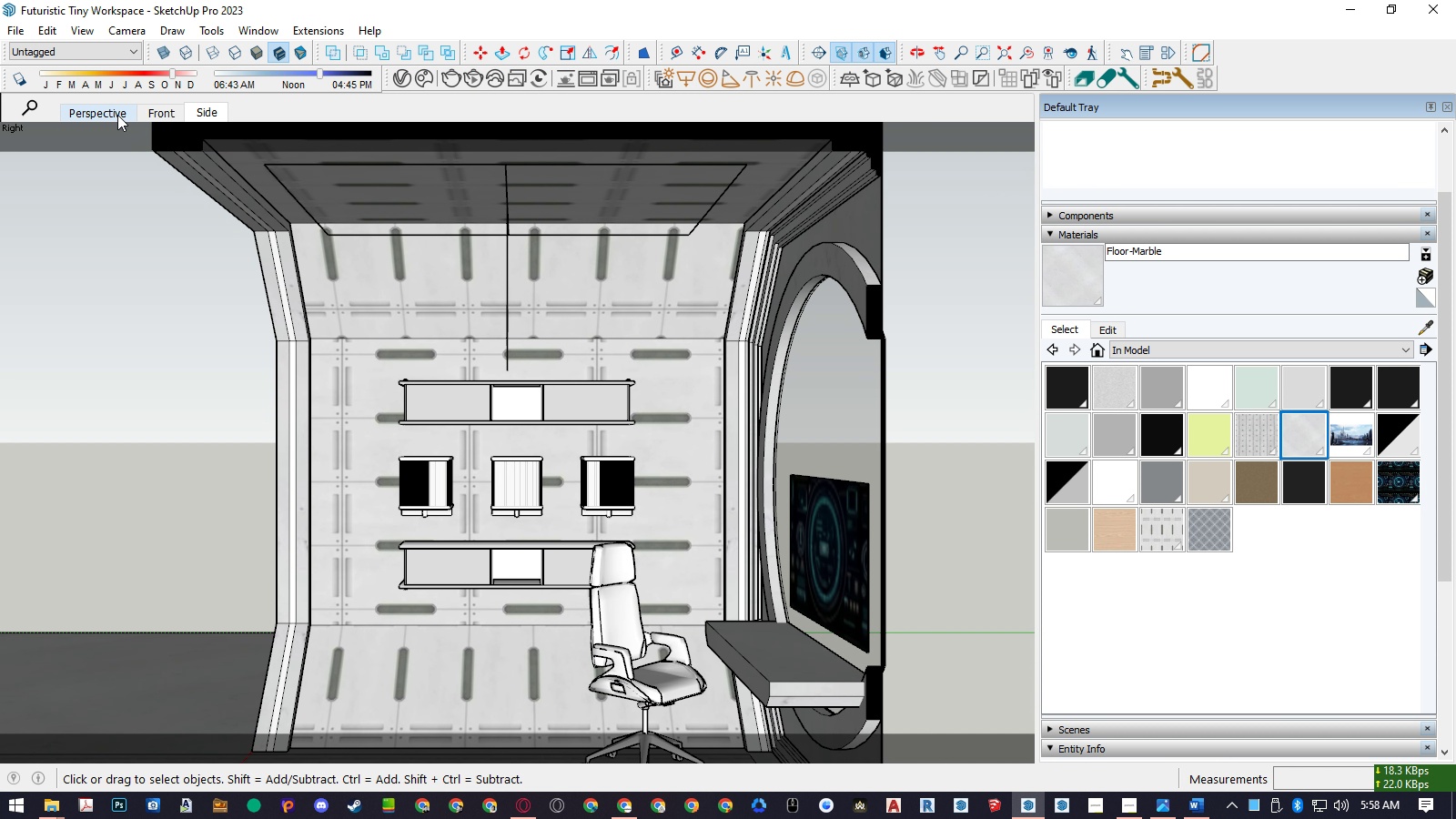 
left_click([110, 112])
 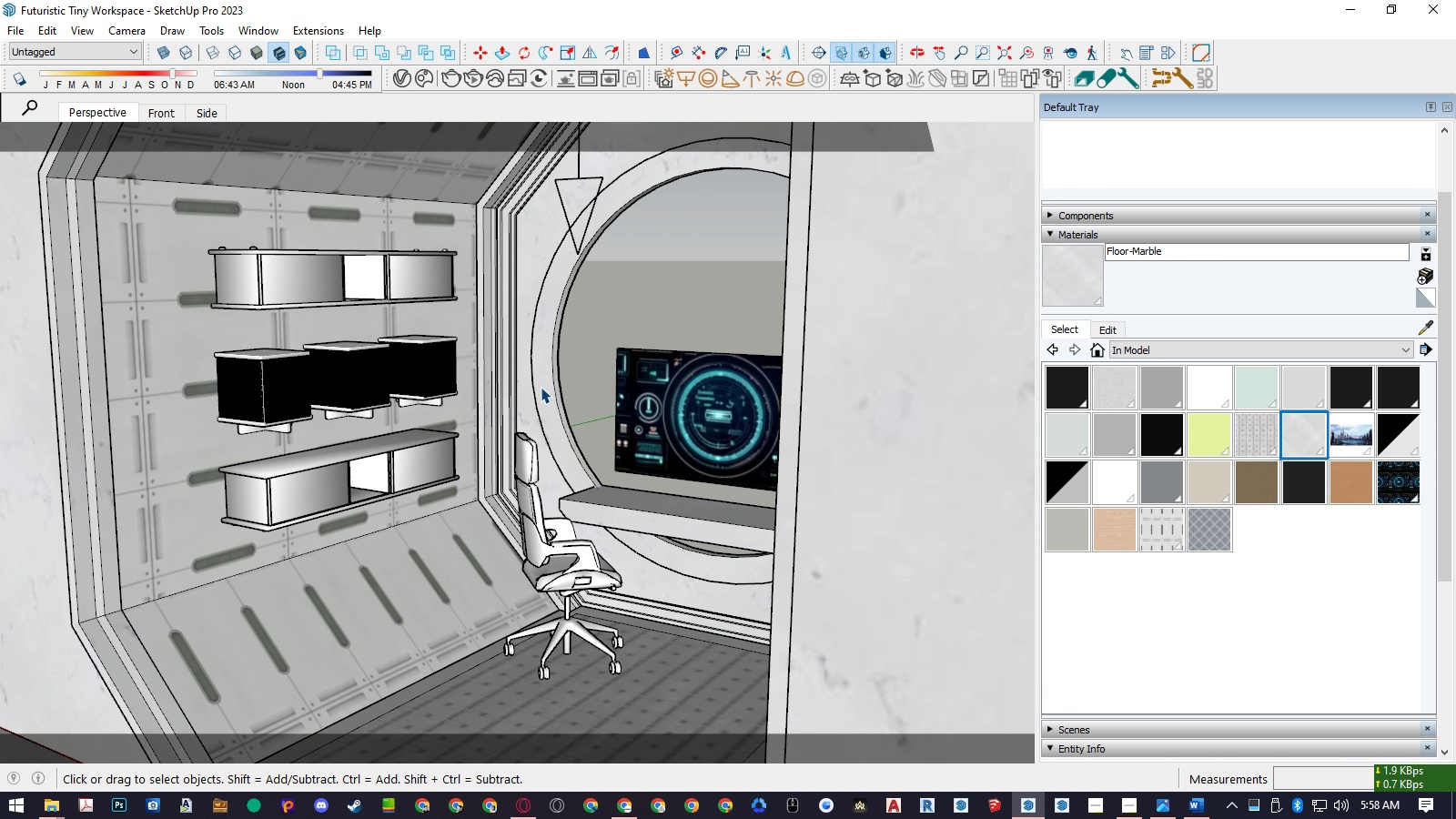 
left_click([166, 107])
 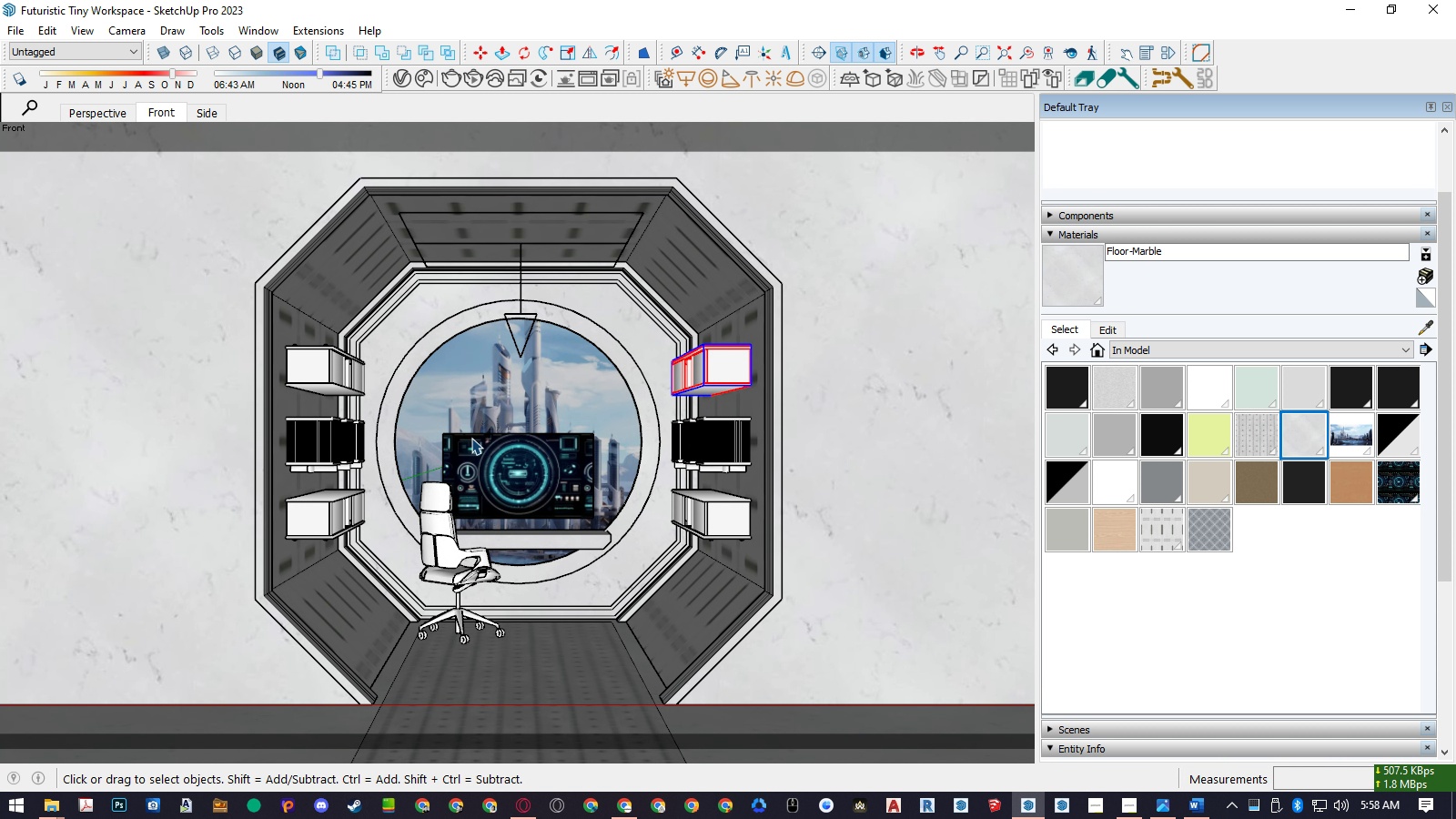 
scroll: coordinate [502, 571], scroll_direction: down, amount: 28.0
 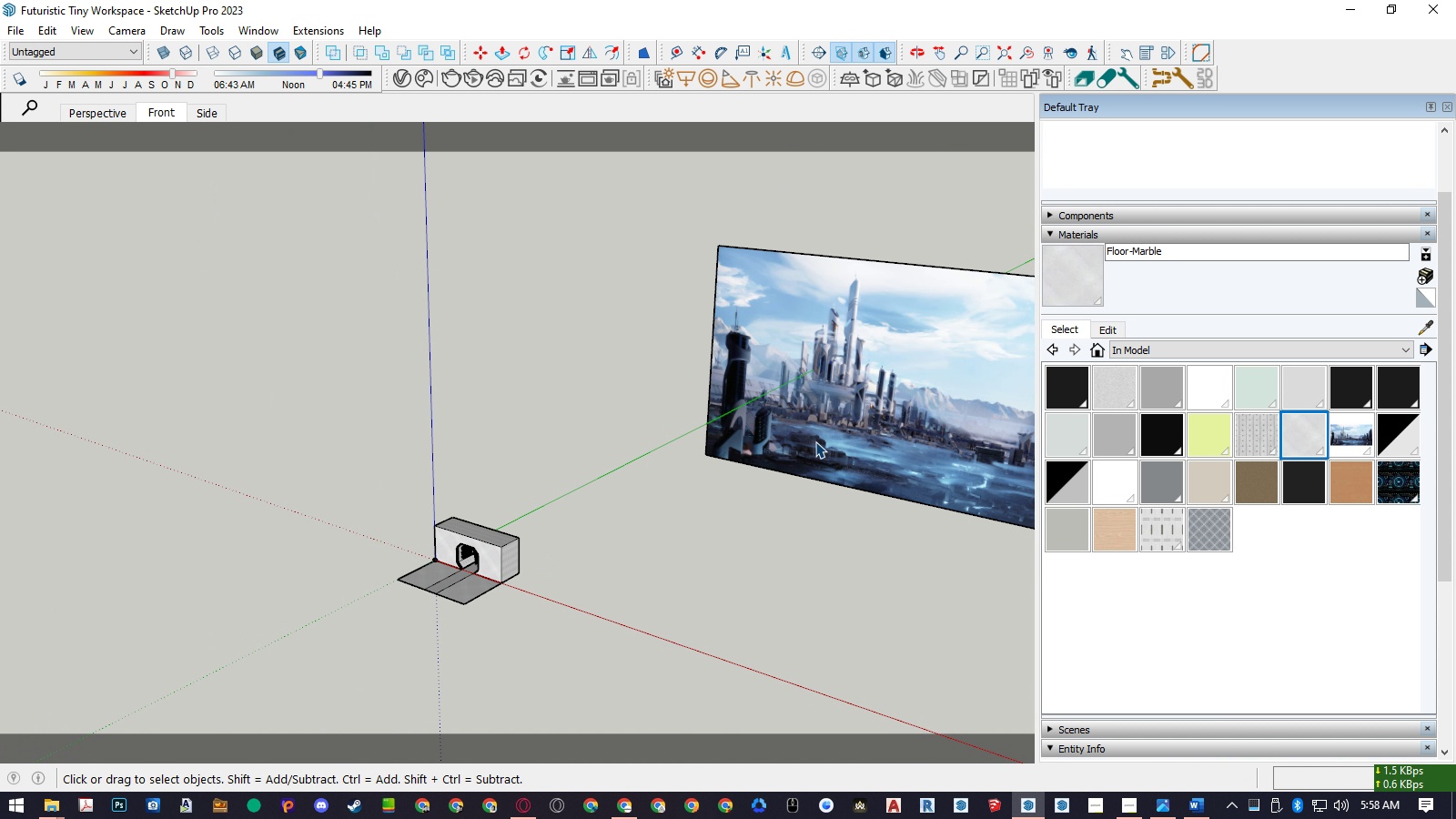 
left_click([815, 441])
 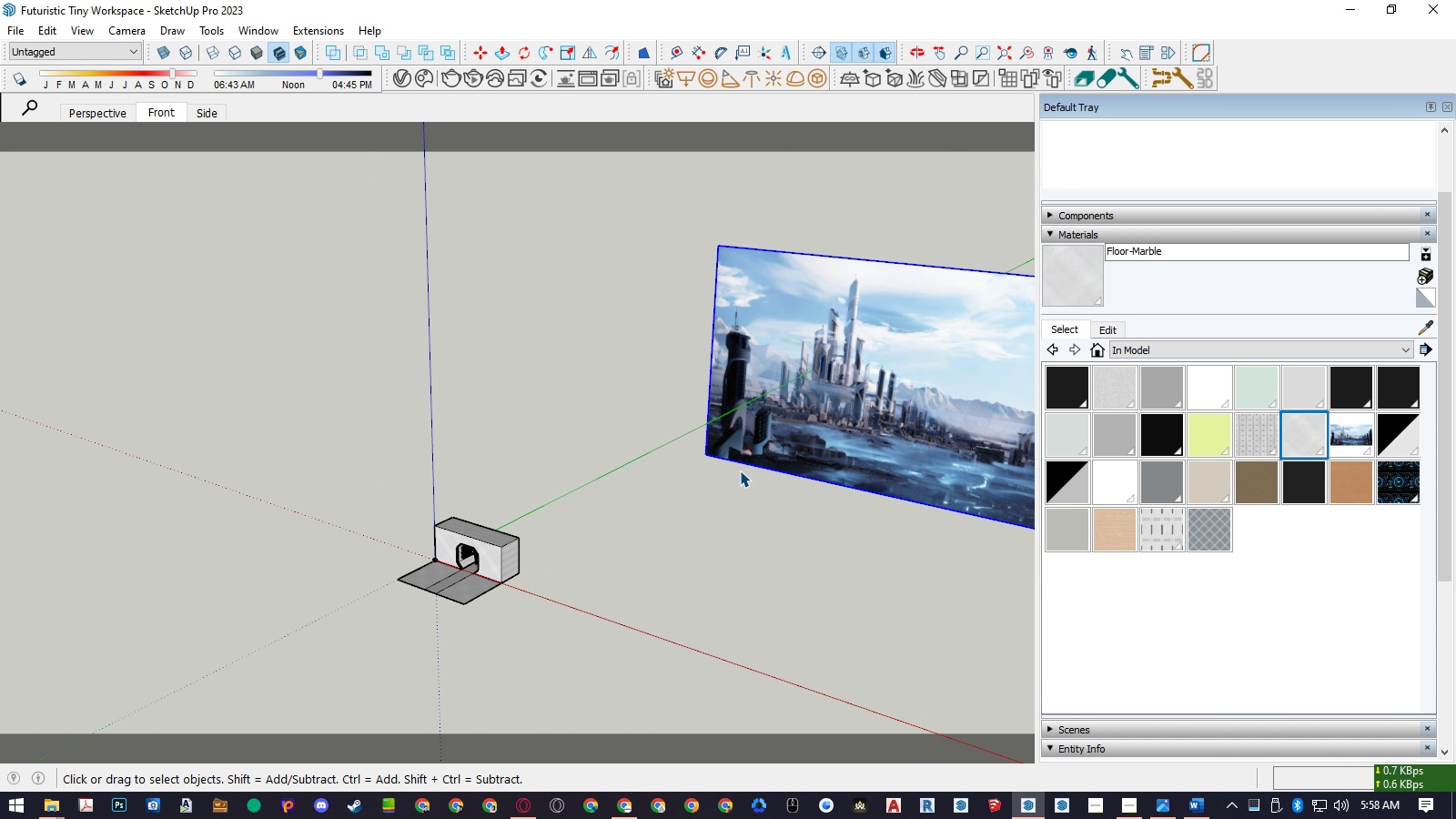 
scroll: coordinate [737, 468], scroll_direction: down, amount: 16.0
 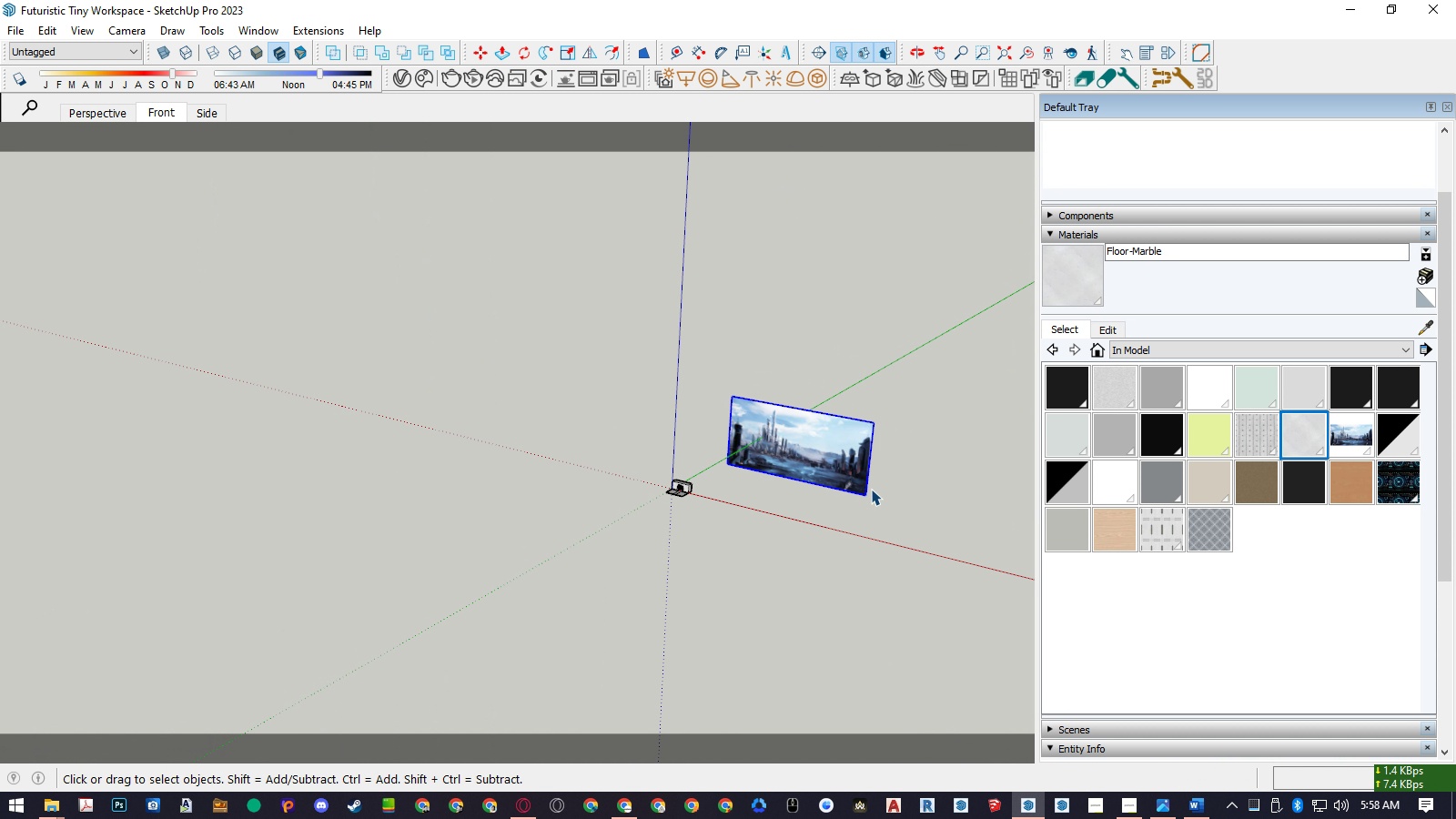 
key(M)
 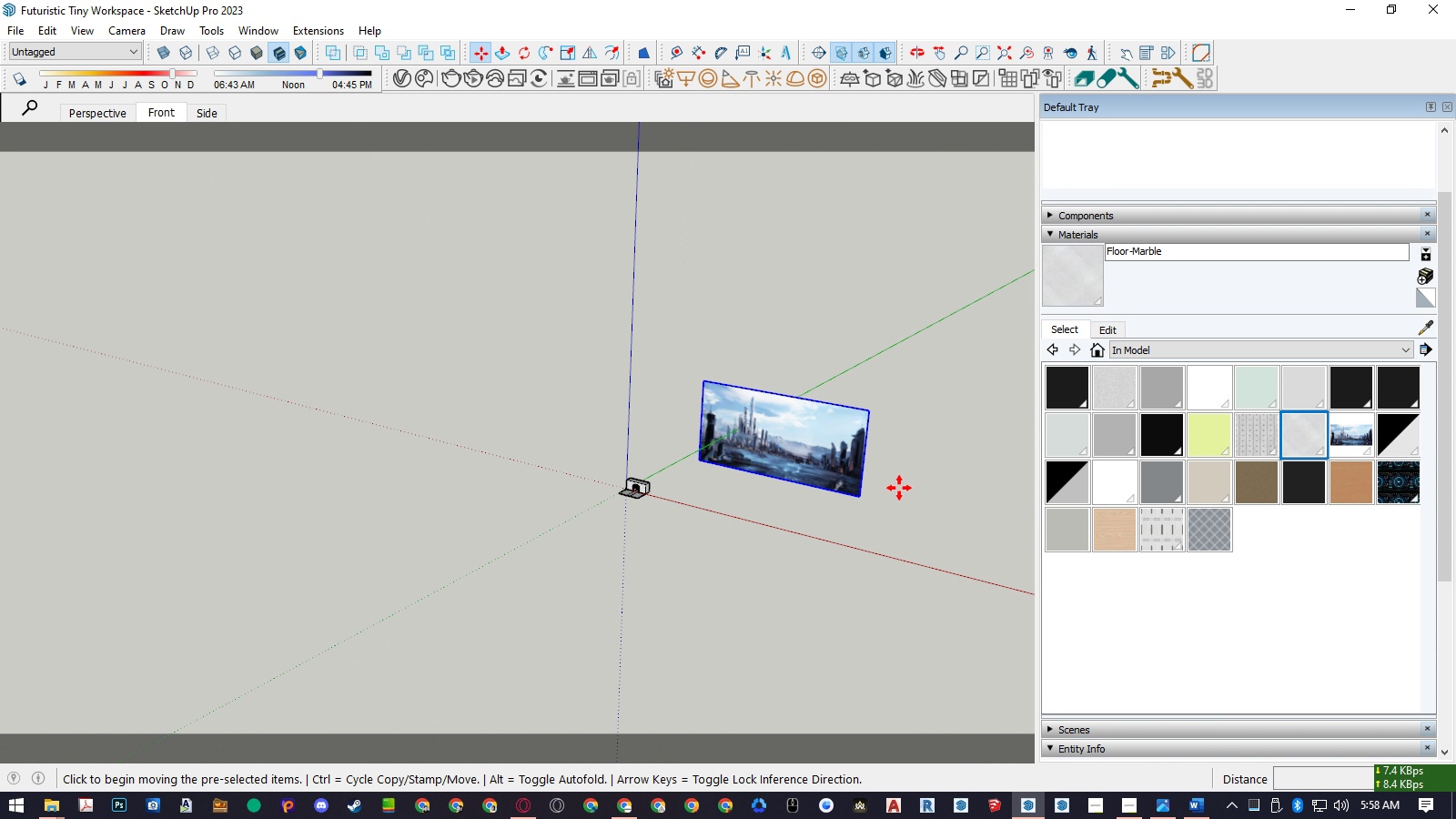 
scroll: coordinate [899, 488], scroll_direction: up, amount: 5.0
 